 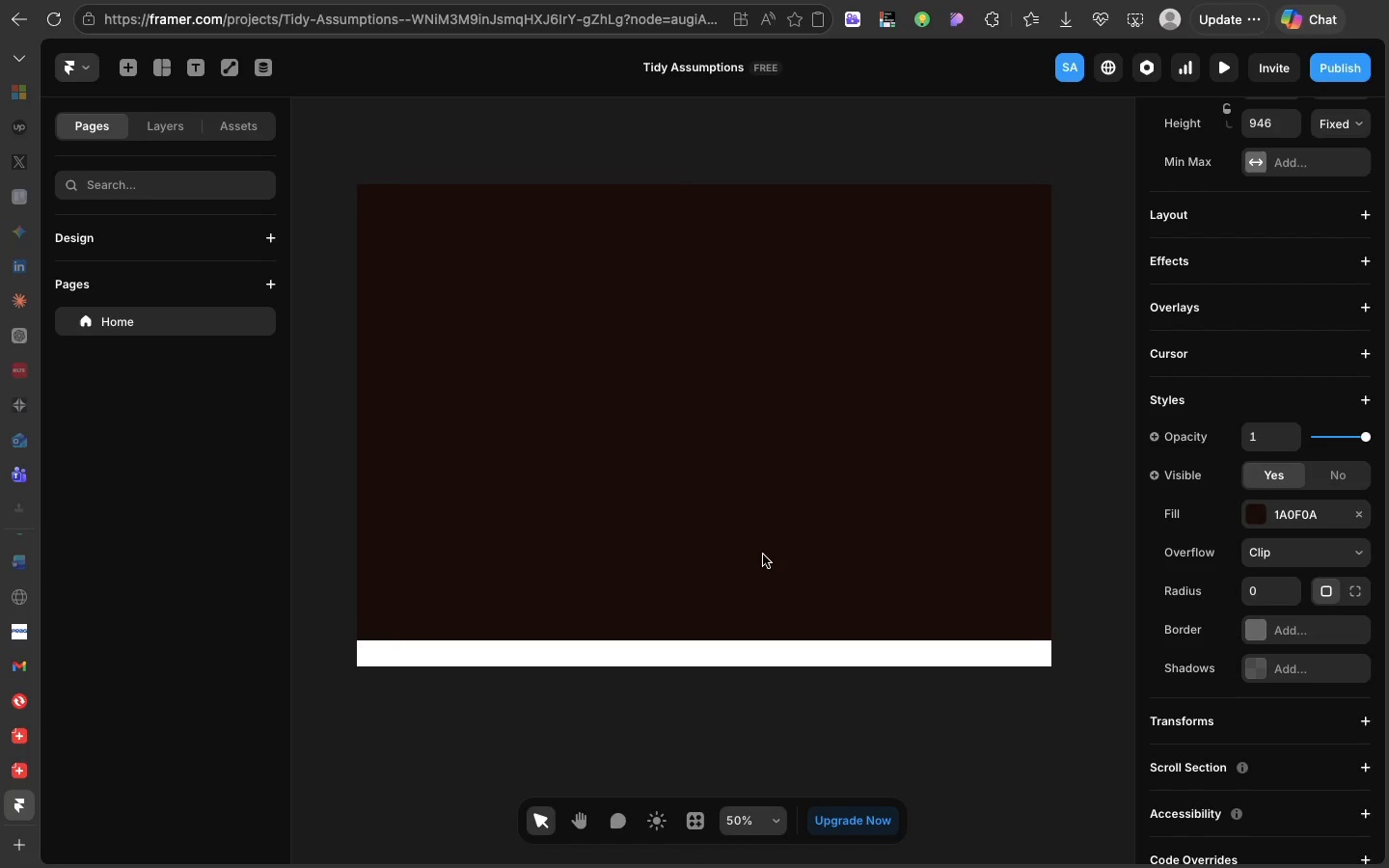 
scroll: coordinate [749, 700], scroll_direction: up, amount: 22.0
 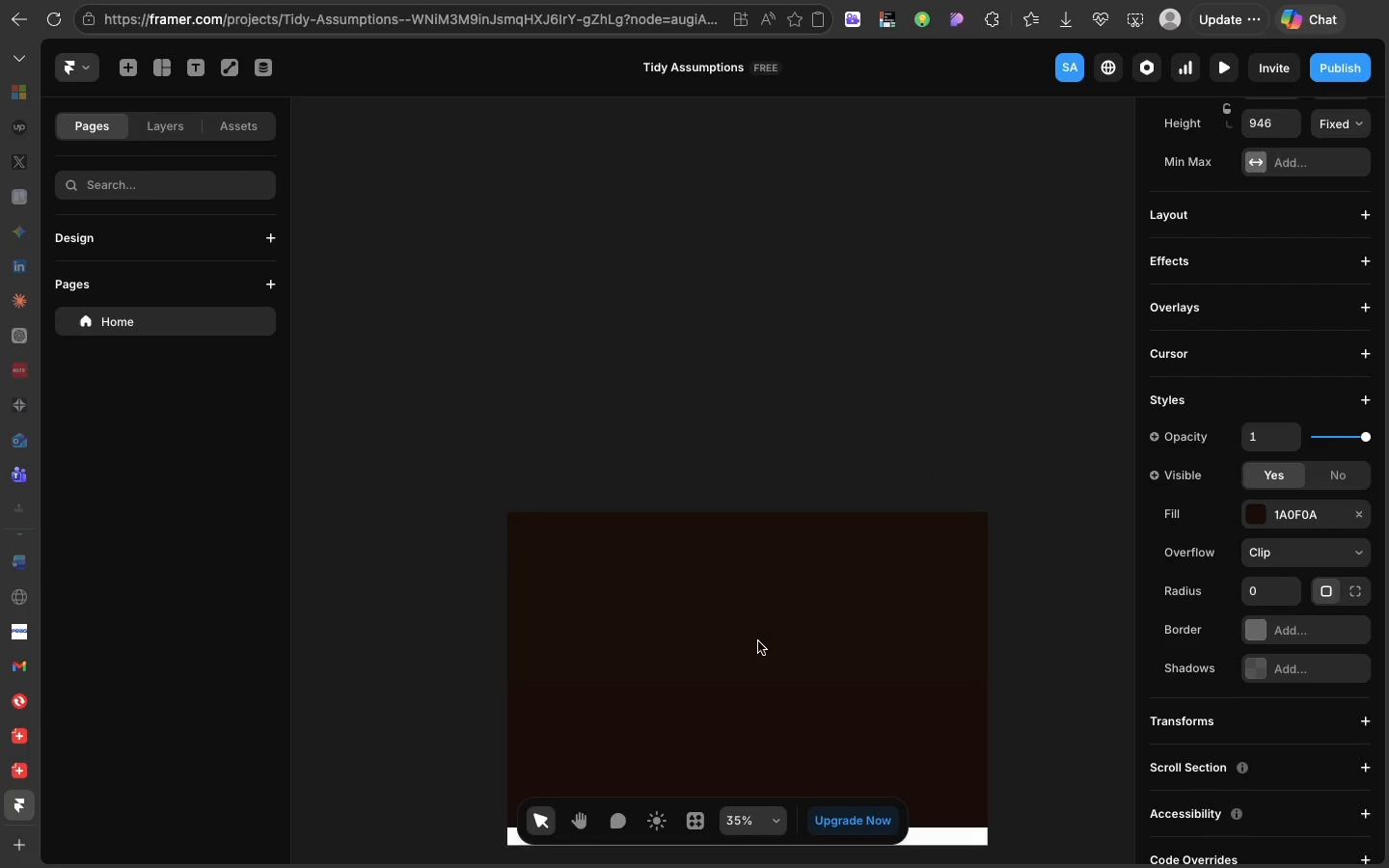 
scroll: coordinate [758, 641], scroll_direction: down, amount: 10.0
 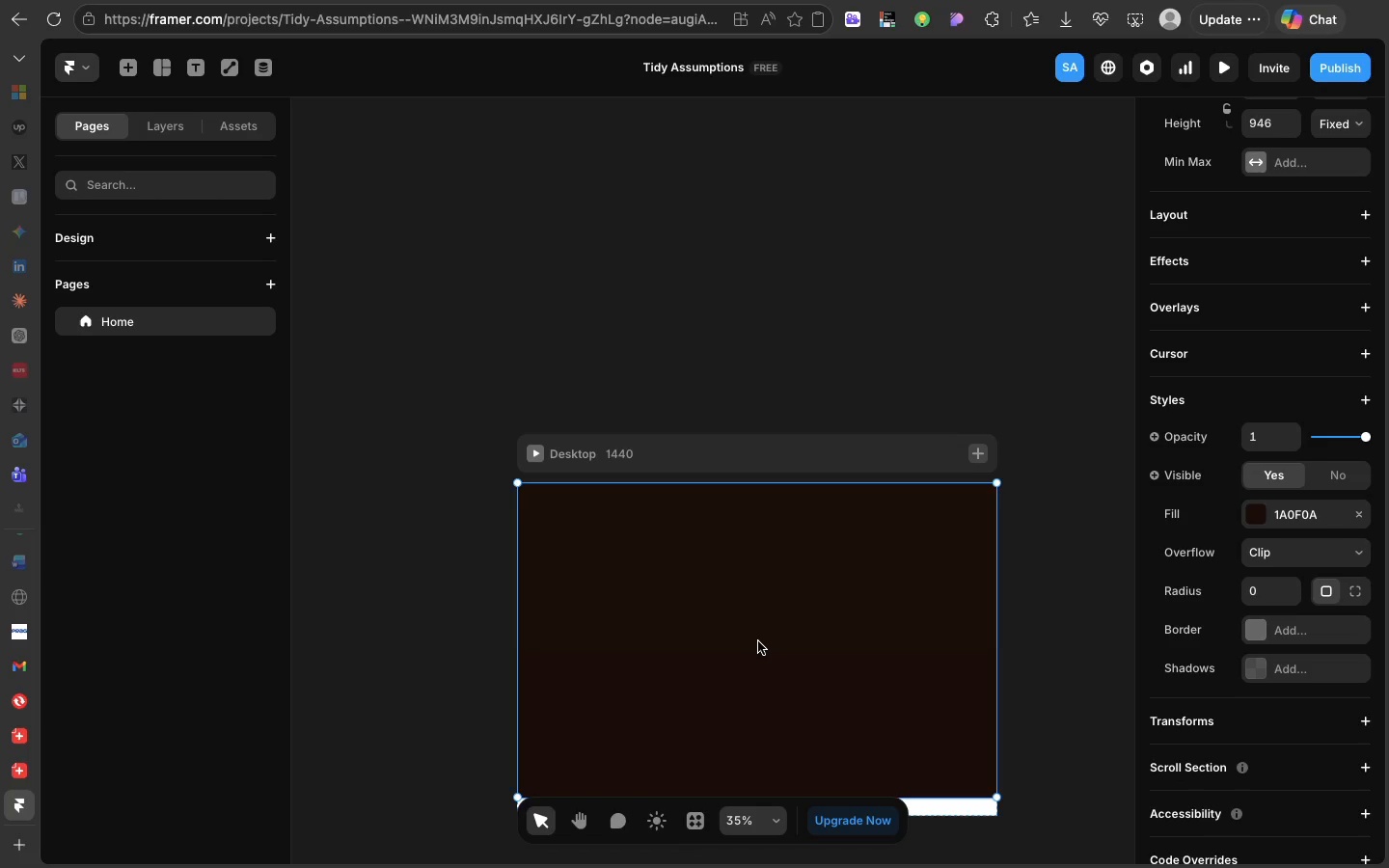 
wait(9.64)
 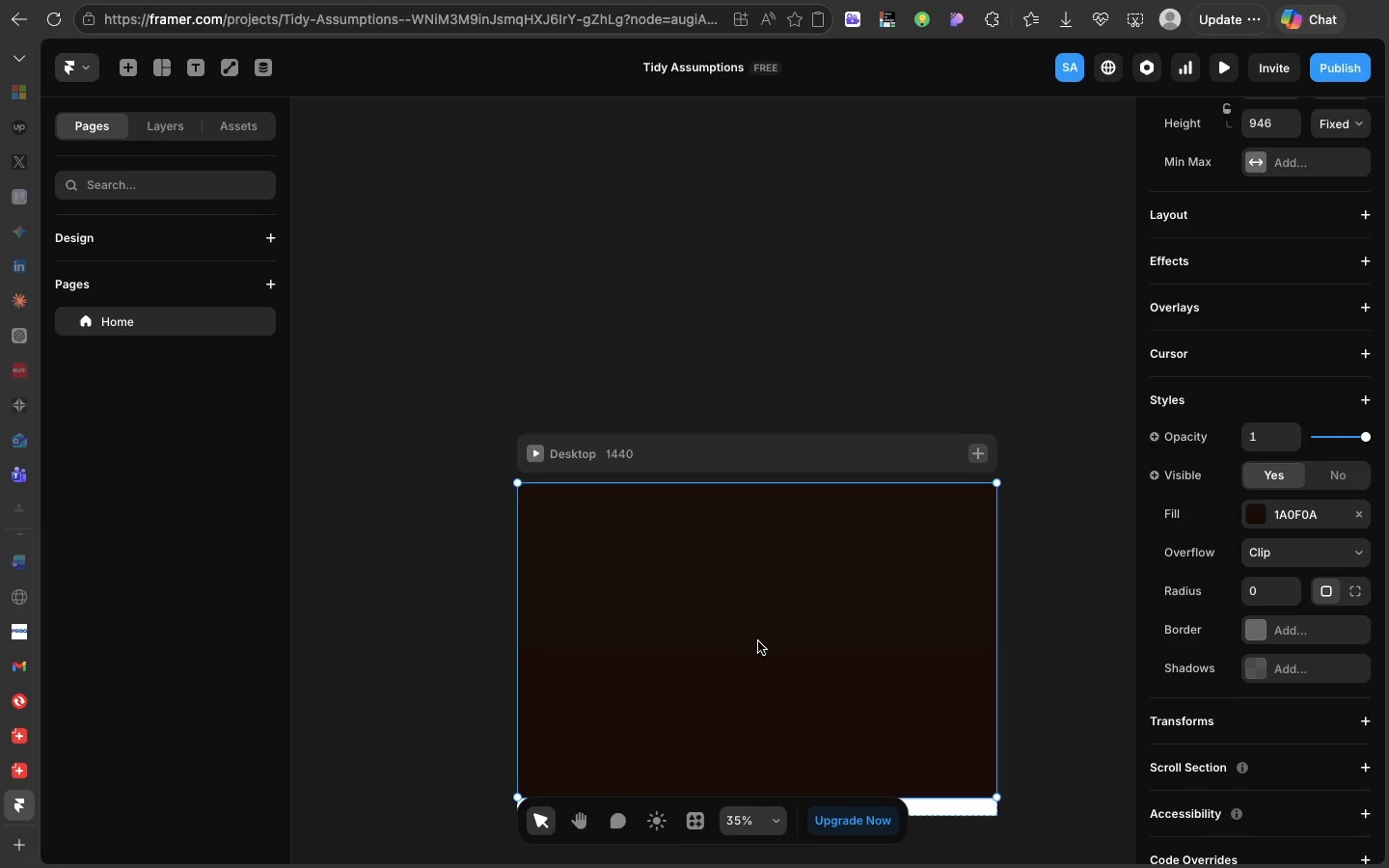 
scroll: coordinate [762, 589], scroll_direction: none, amount: 0.0
 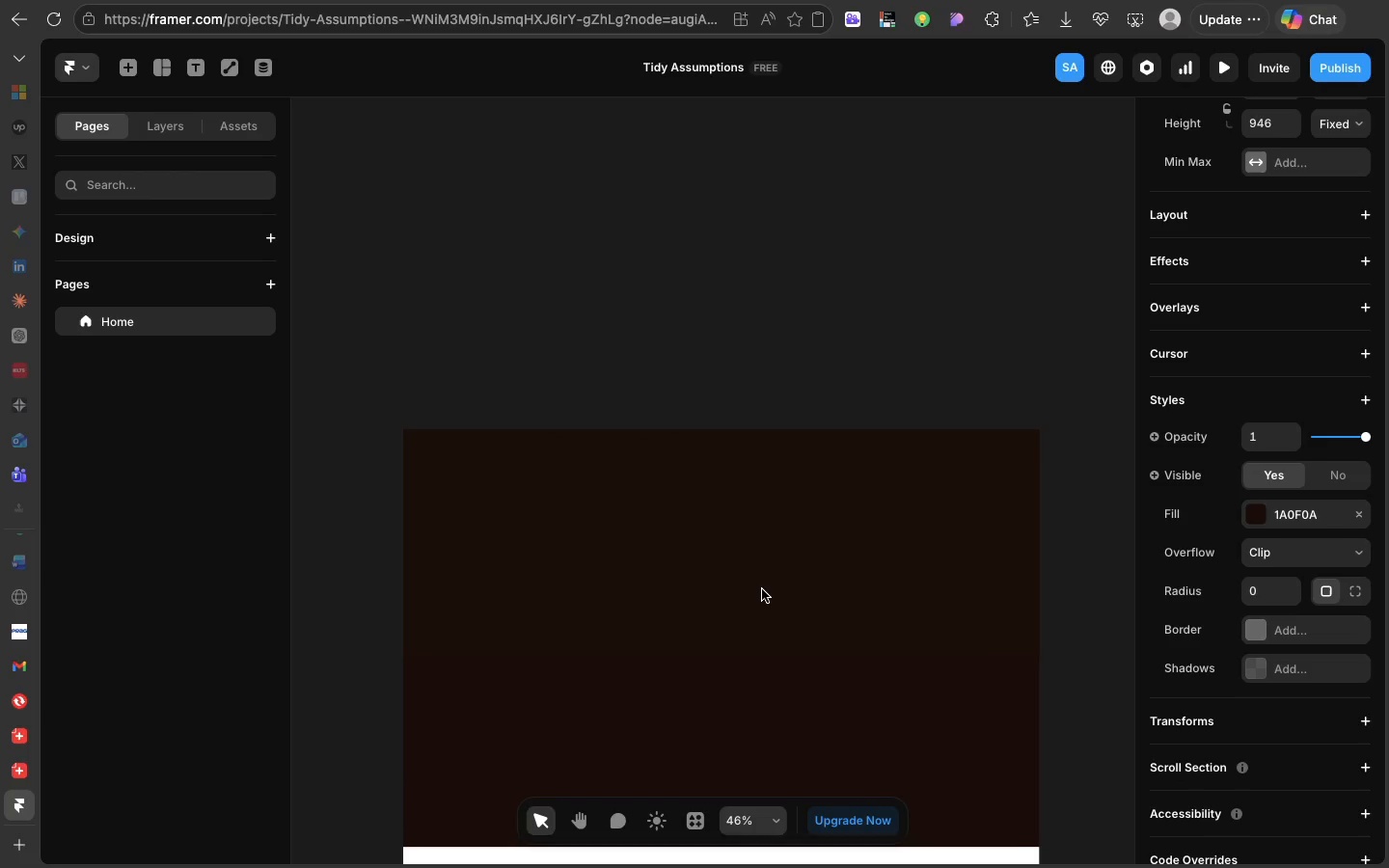 
scroll: coordinate [762, 589], scroll_direction: down, amount: 17.0
 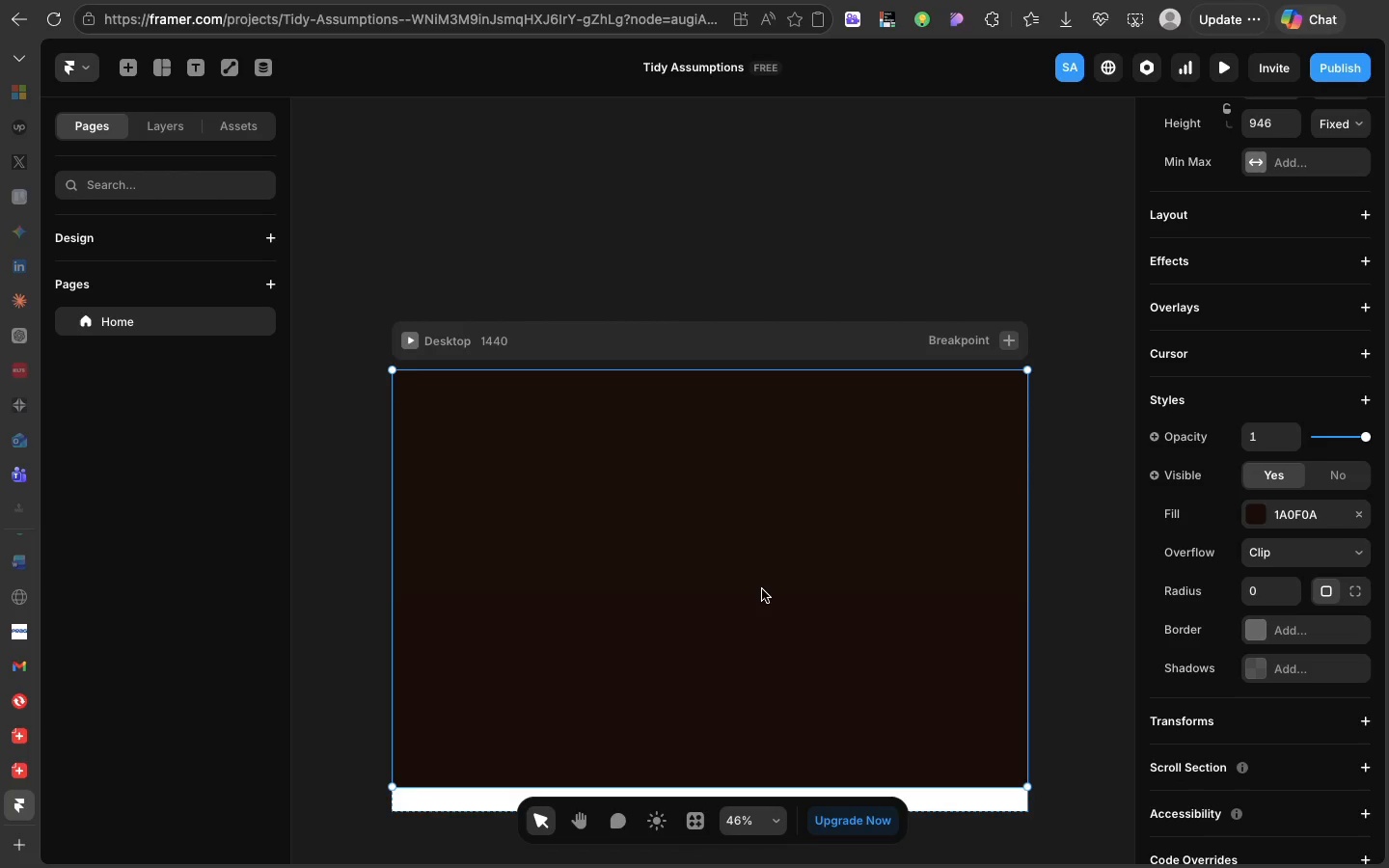 
wait(18.66)
 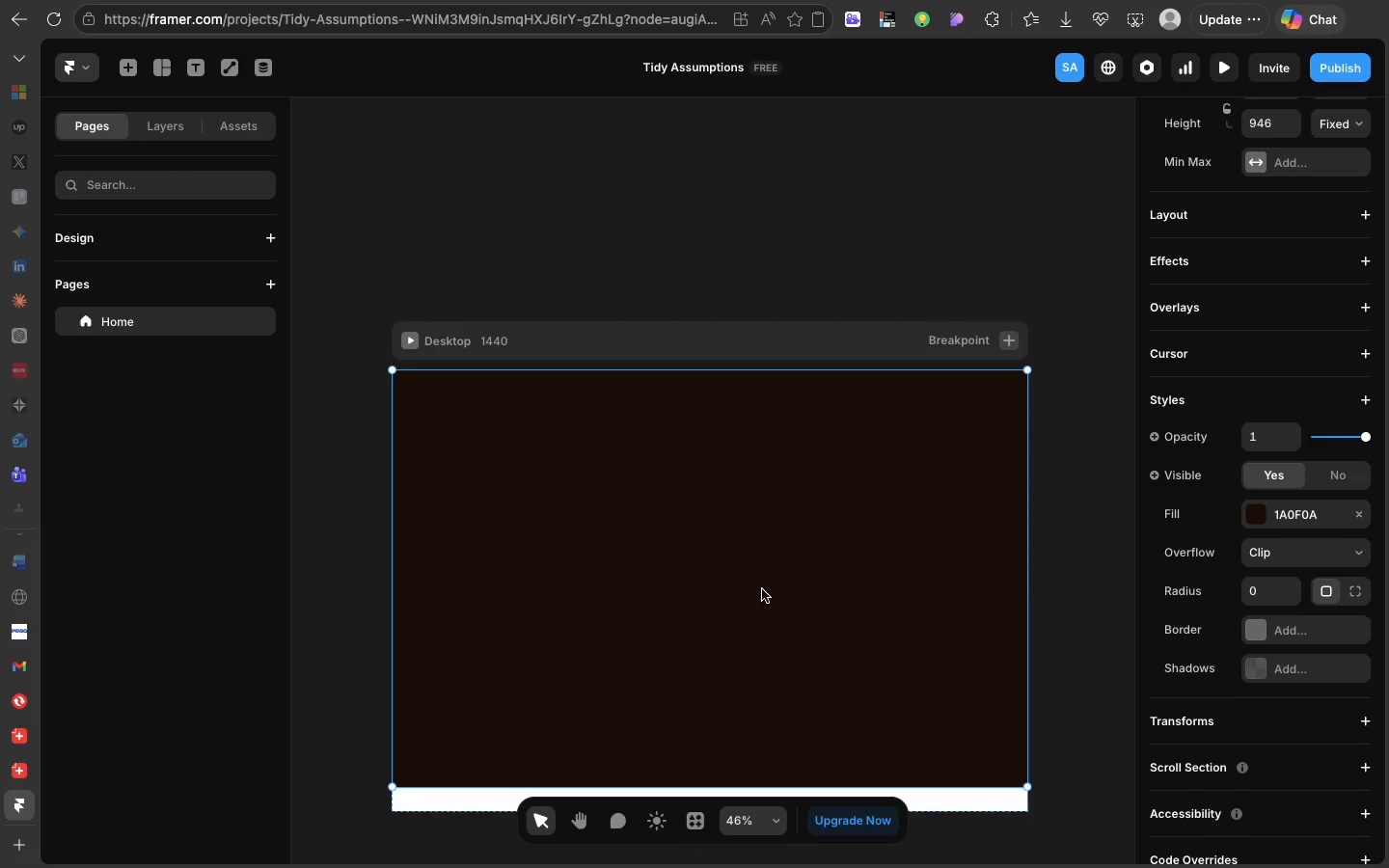 
left_click([232, 120])
 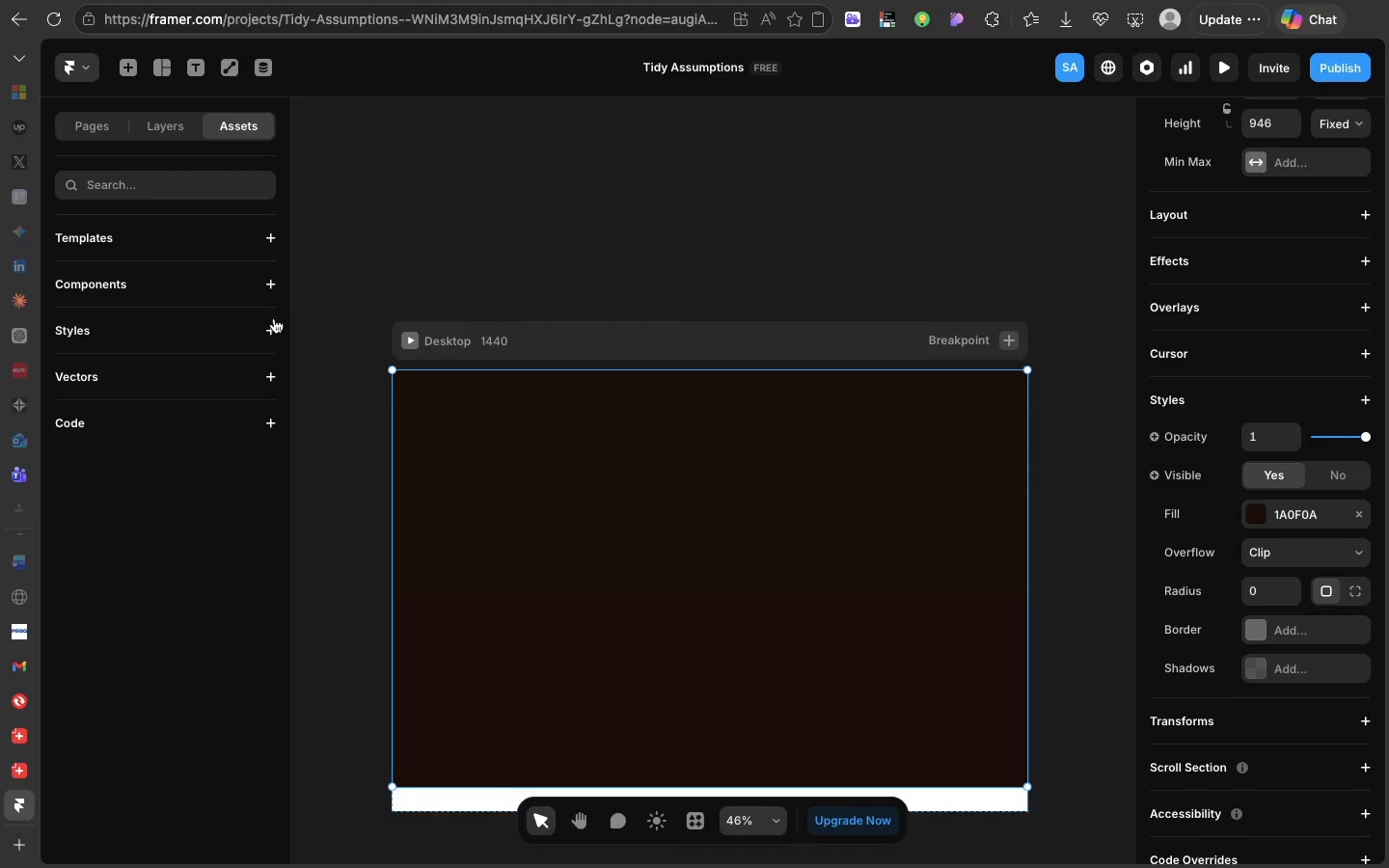 
left_click([273, 321])
 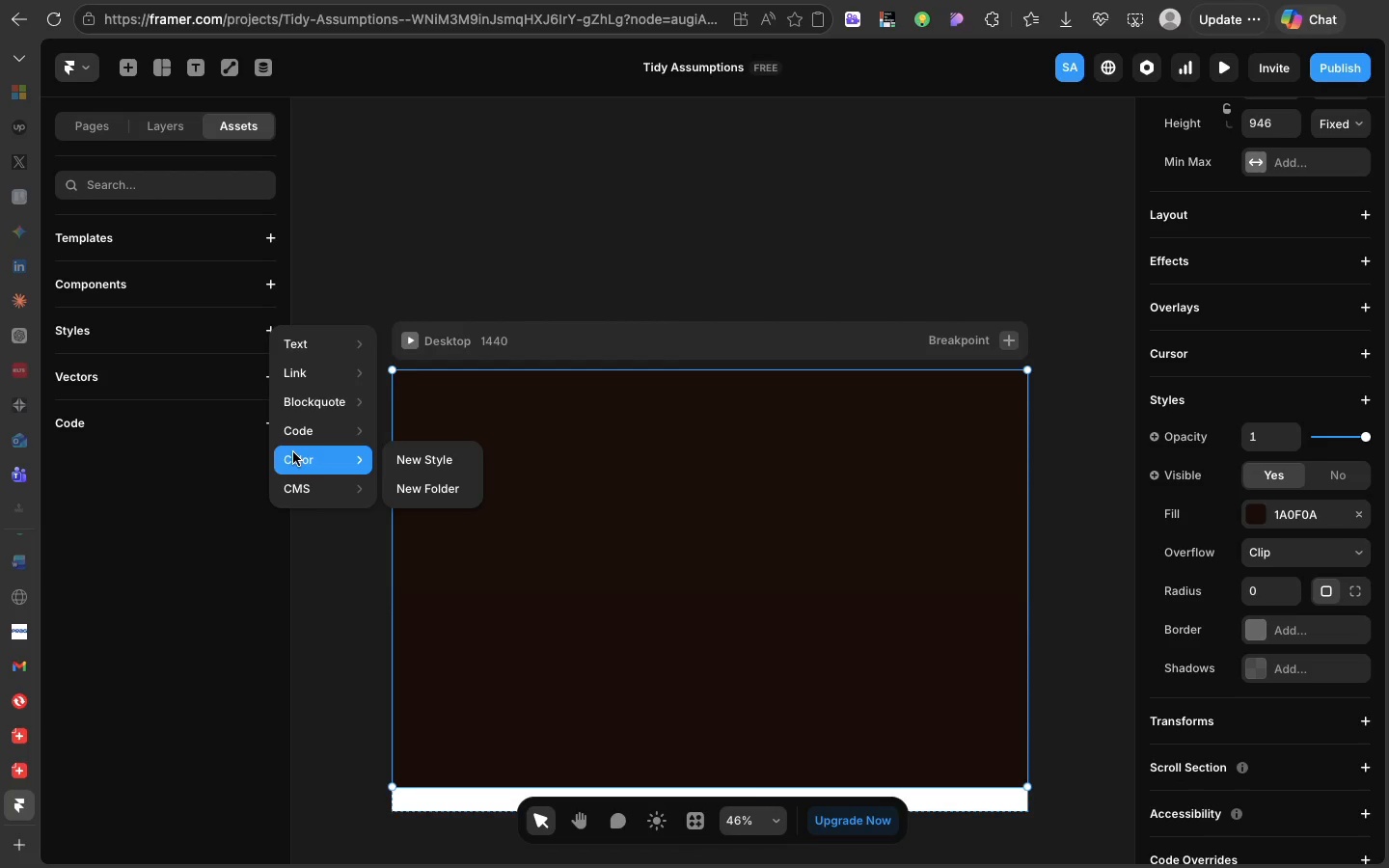 
wait(5.07)
 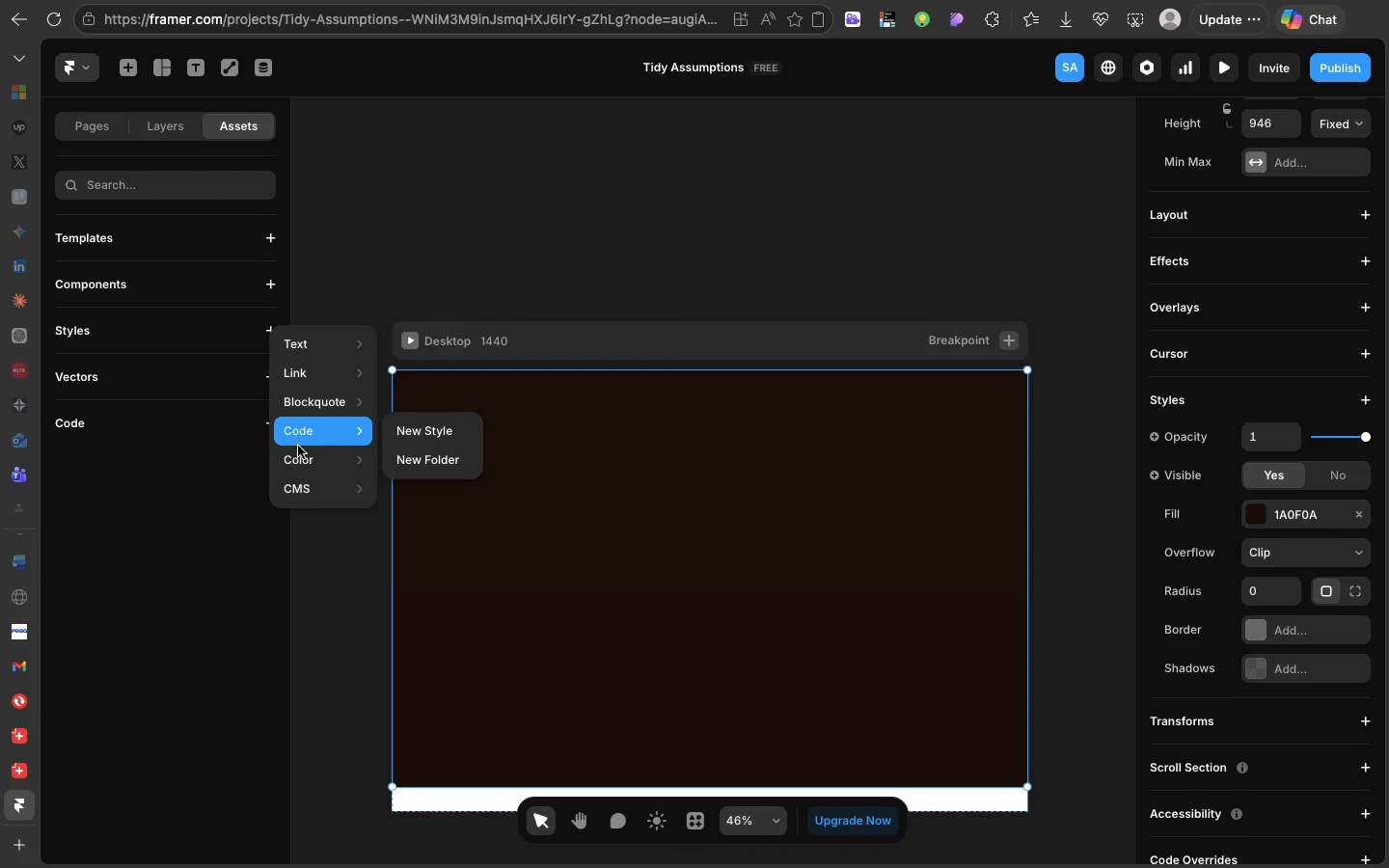 
left_click([413, 456])
 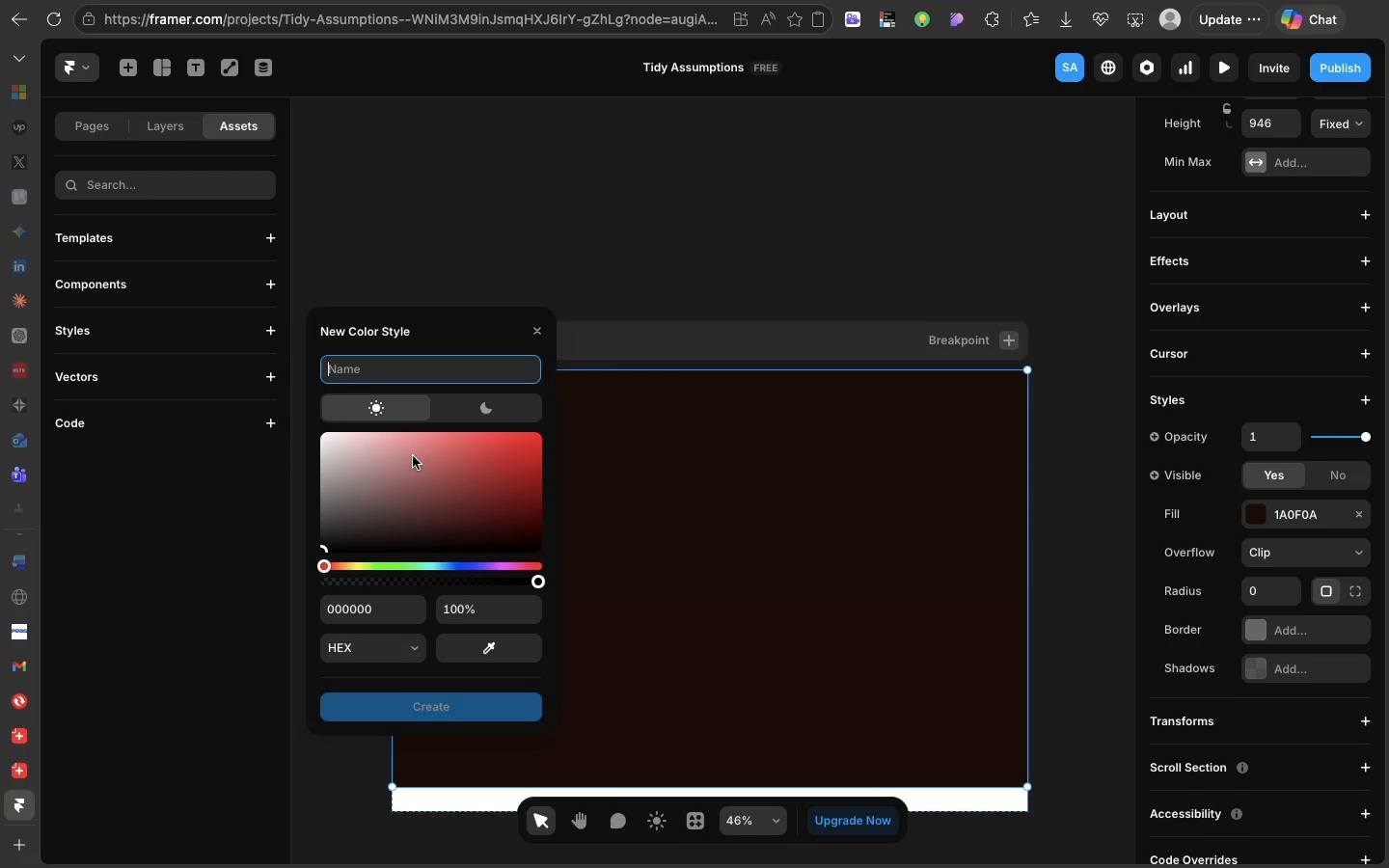 
type(Bckground base)
 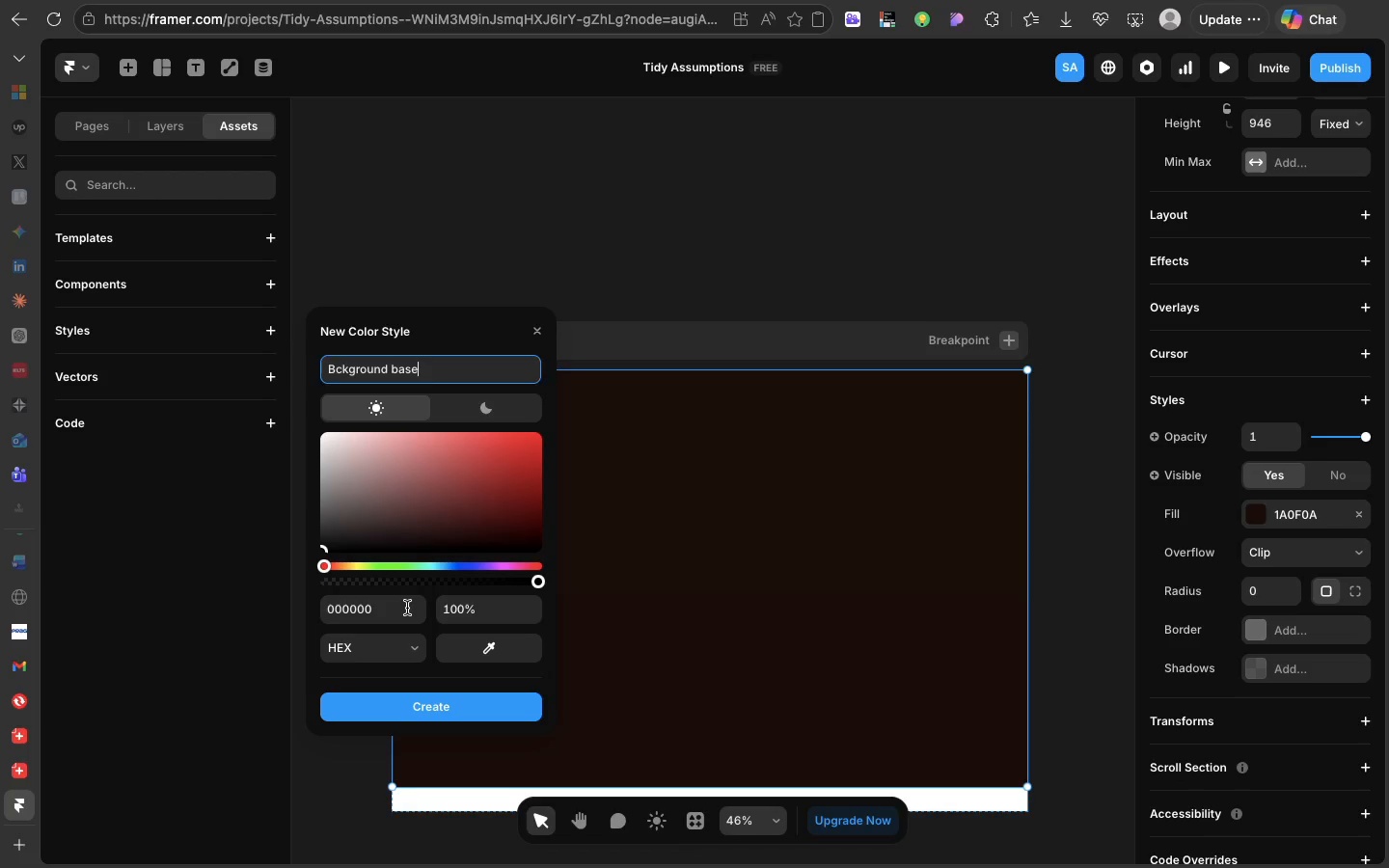 
left_click([407, 608])
 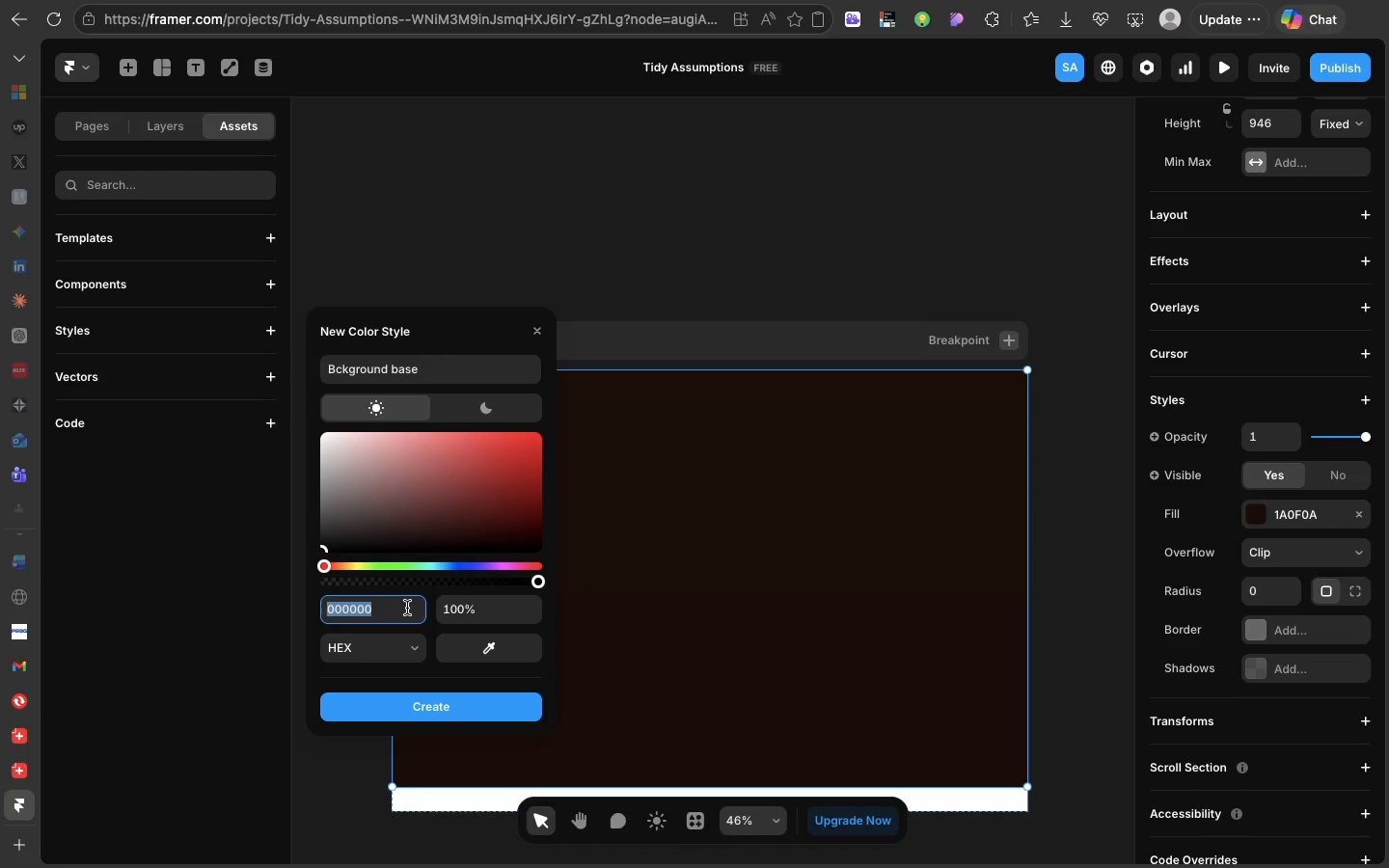 
type(1a0f0a)
 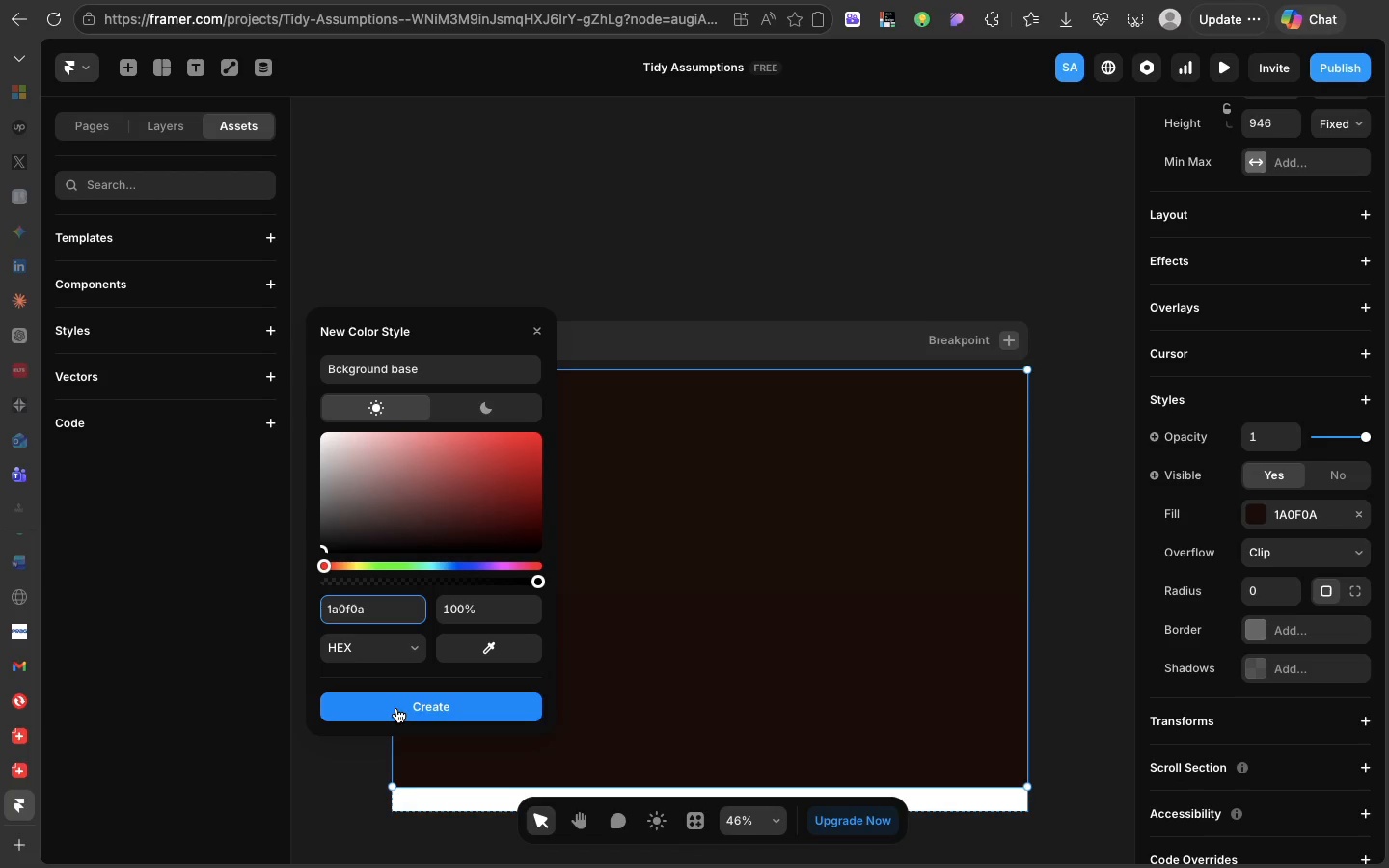 
left_click([396, 708])
 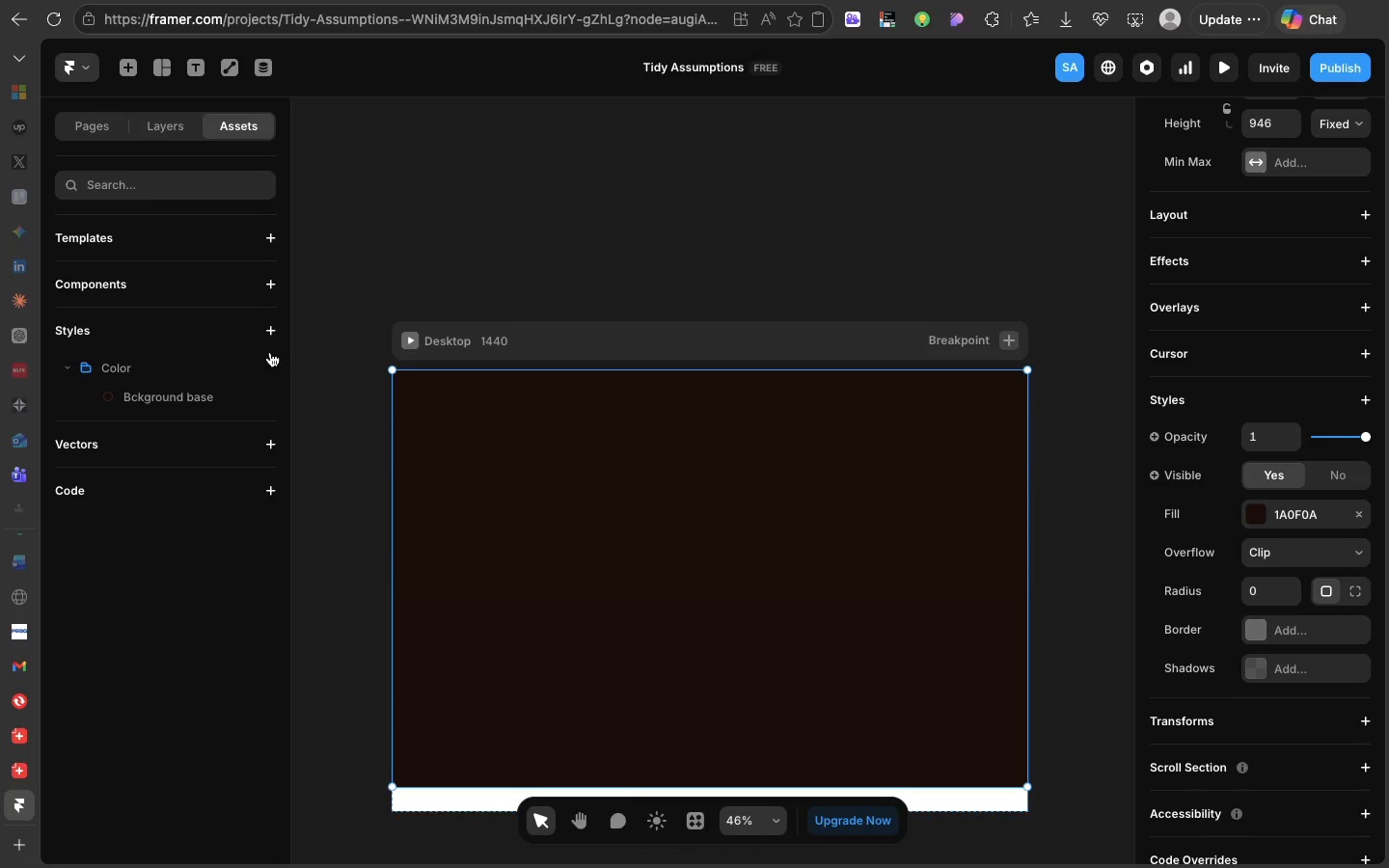 
left_click([274, 334])
 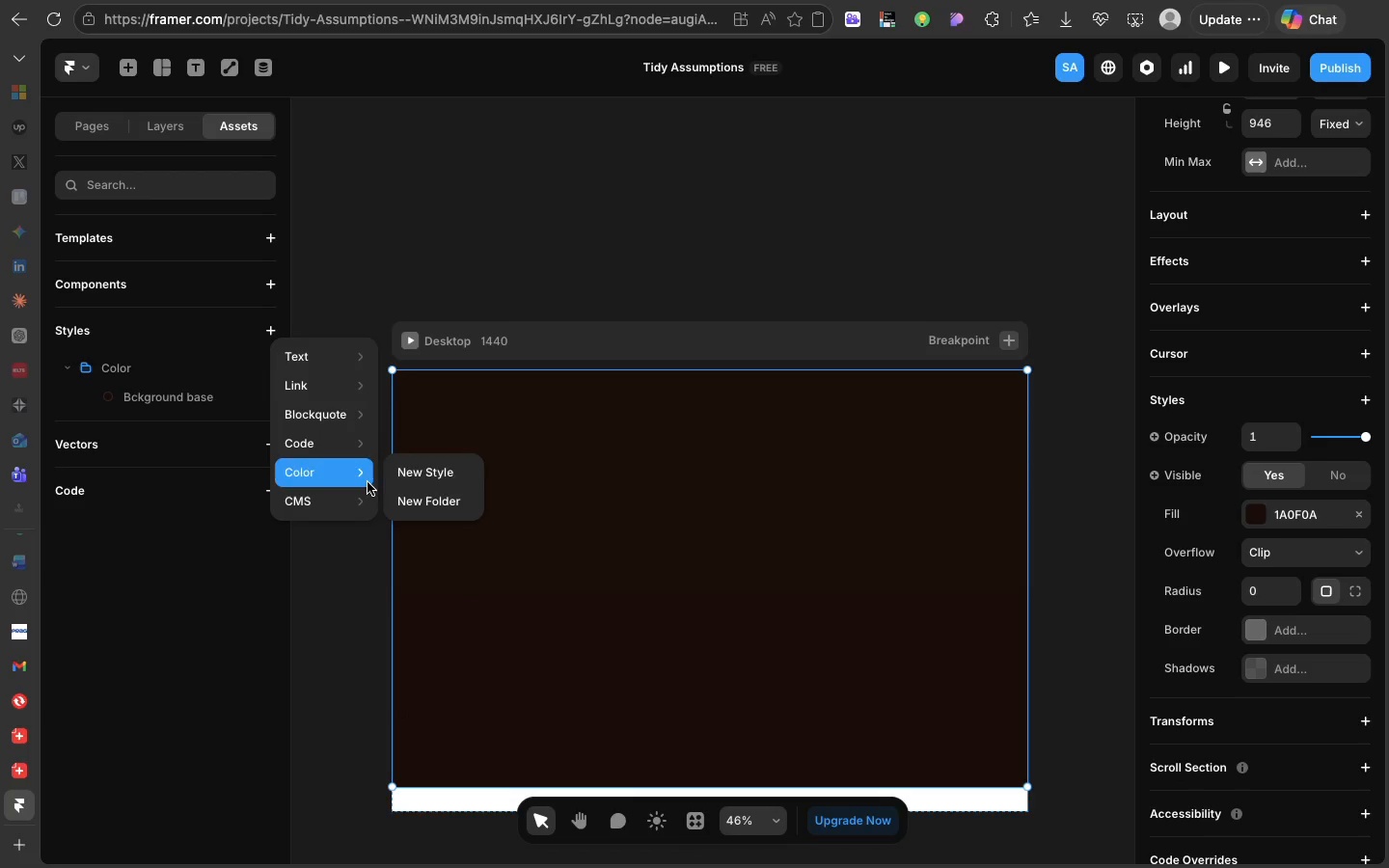 
left_click([422, 467])
 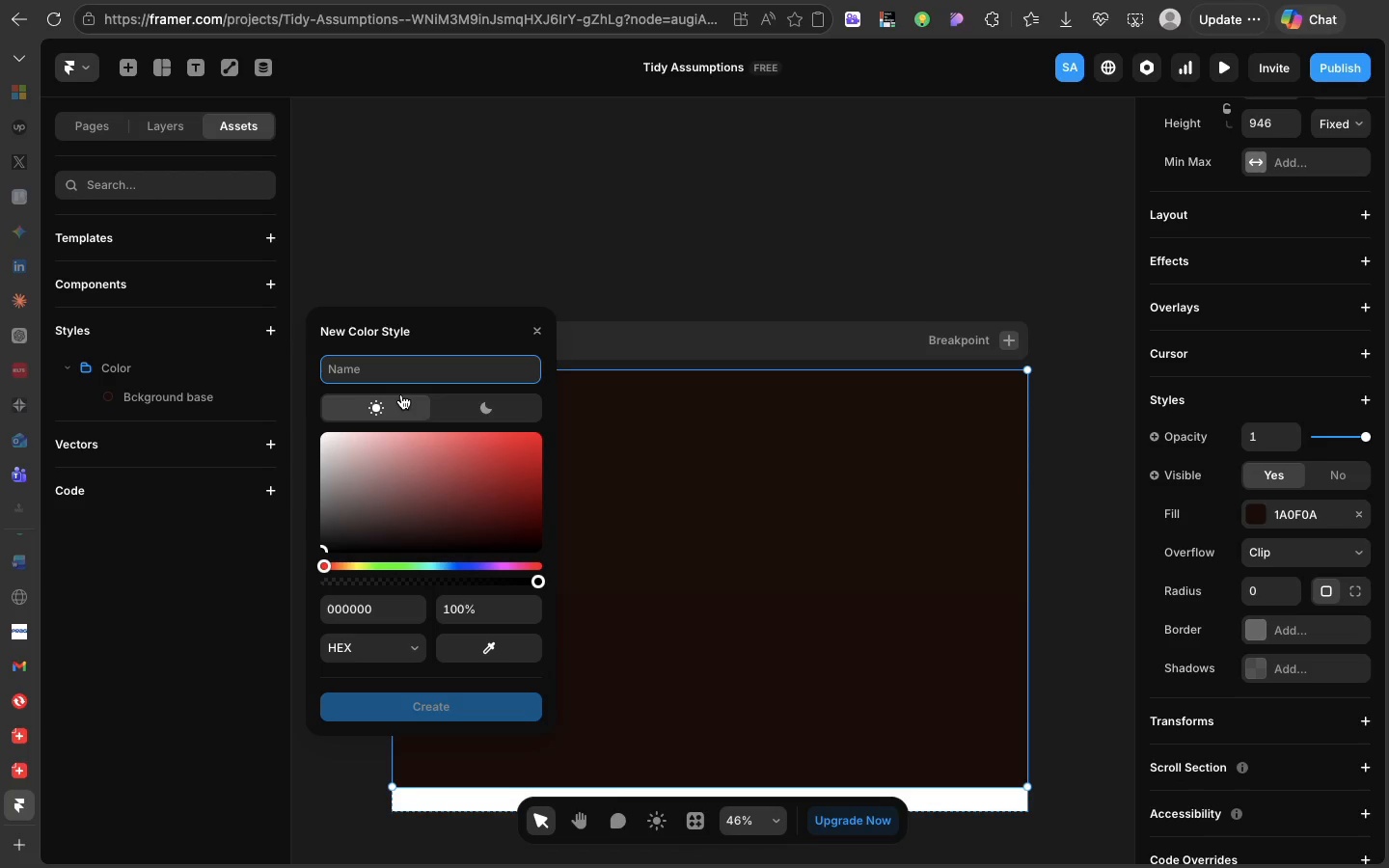 
wait(5.1)
 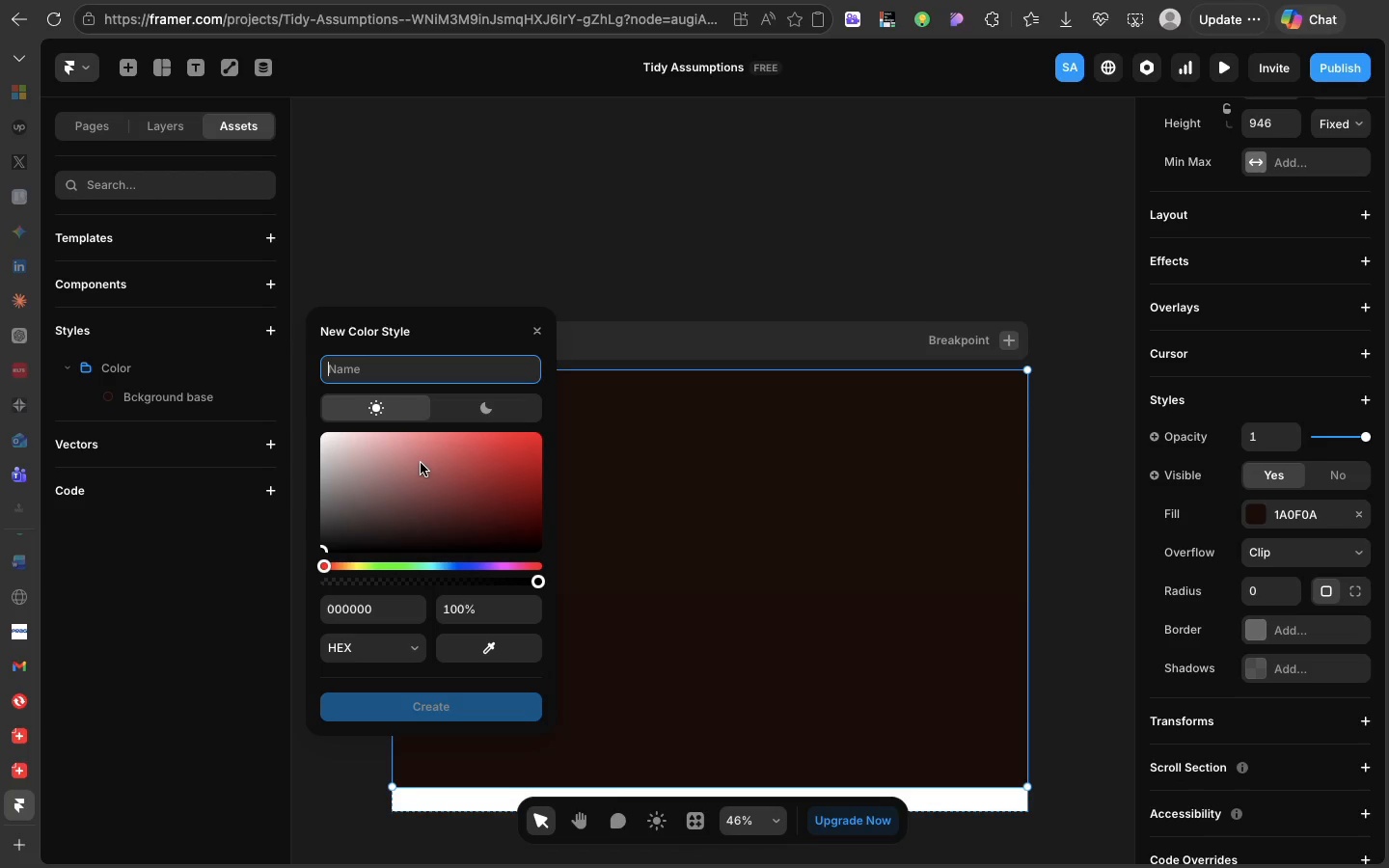 
type(Deep brown)
 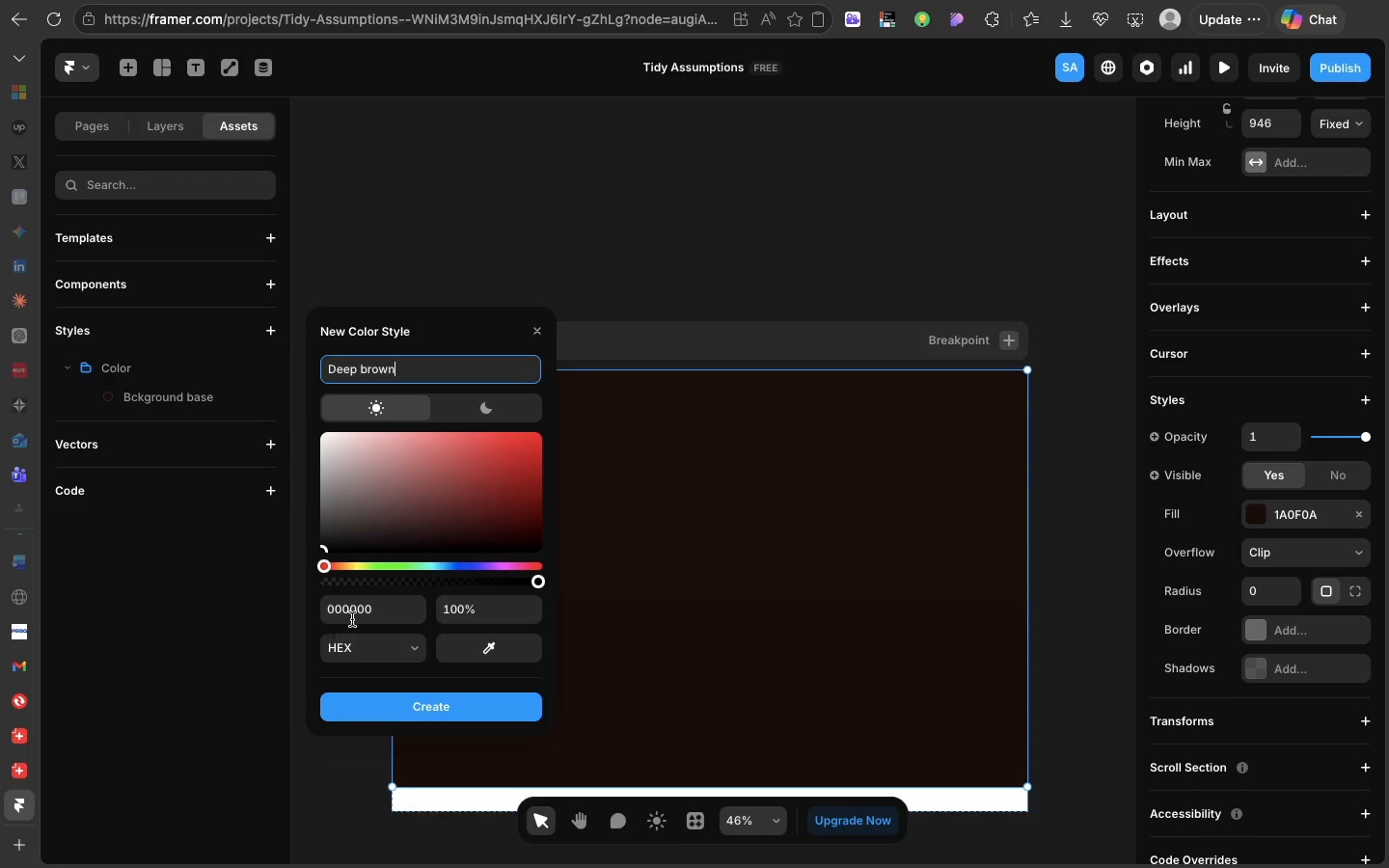 
left_click([352, 618])
 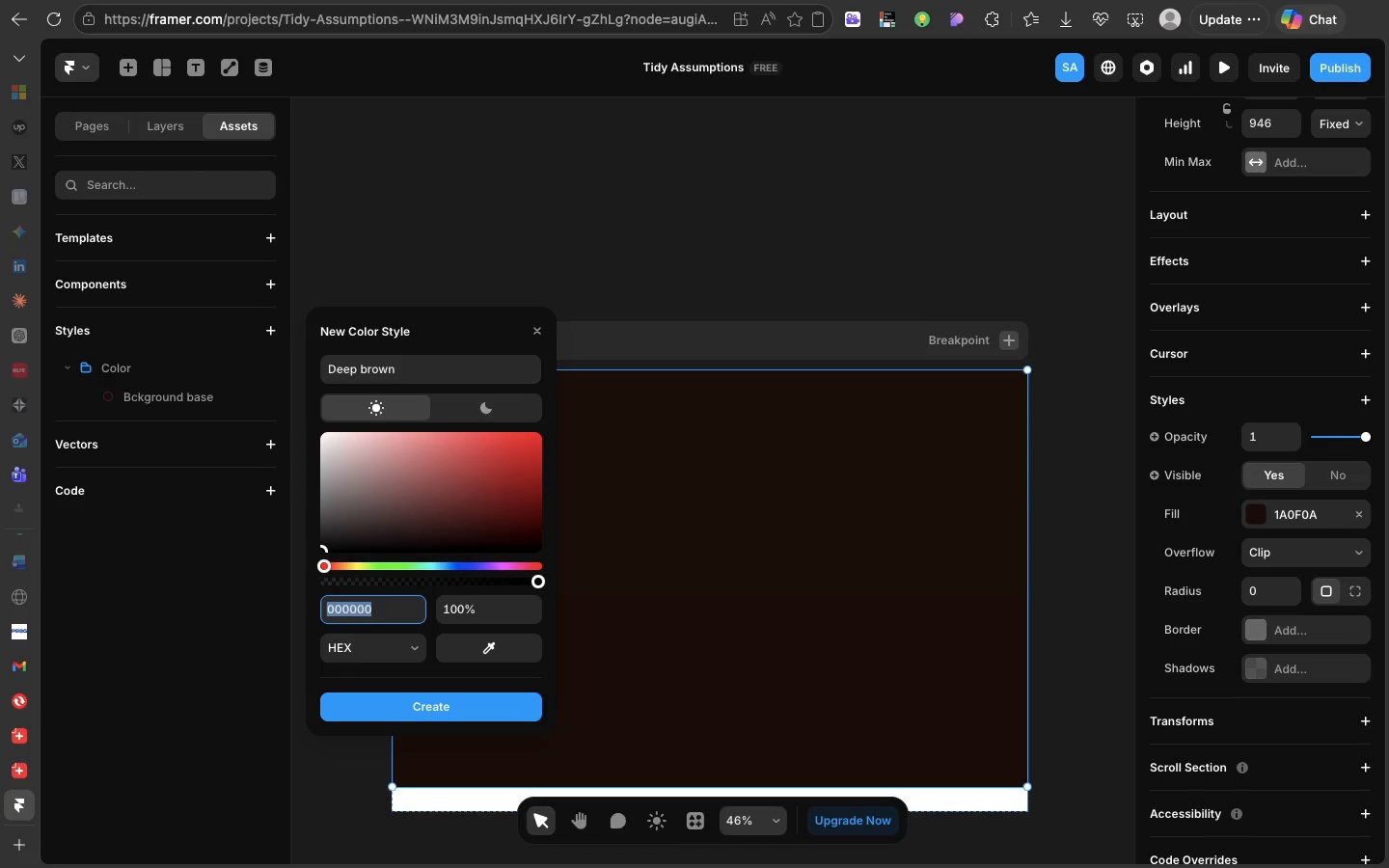 
type(2b1a12)
 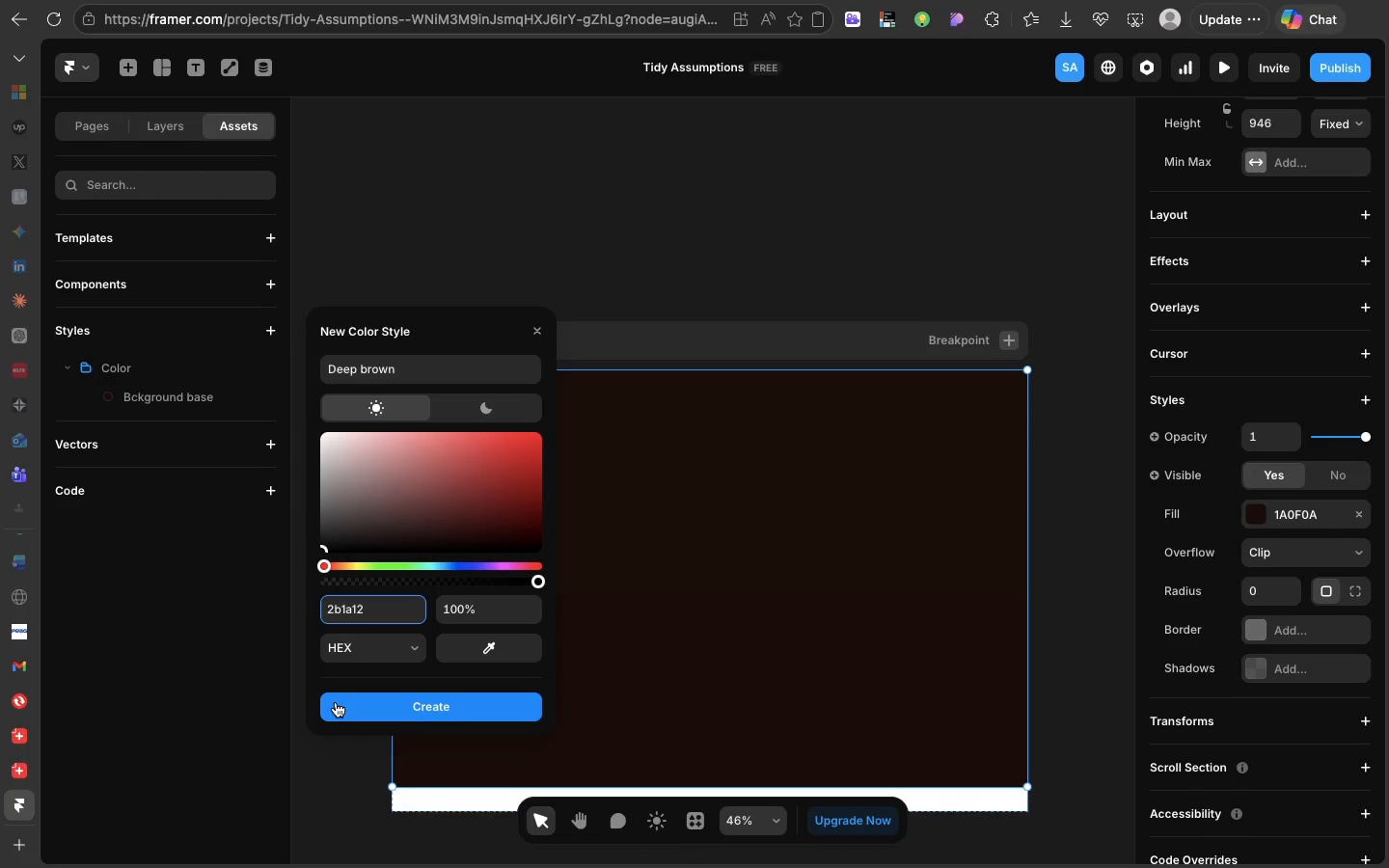 
left_click([336, 702])
 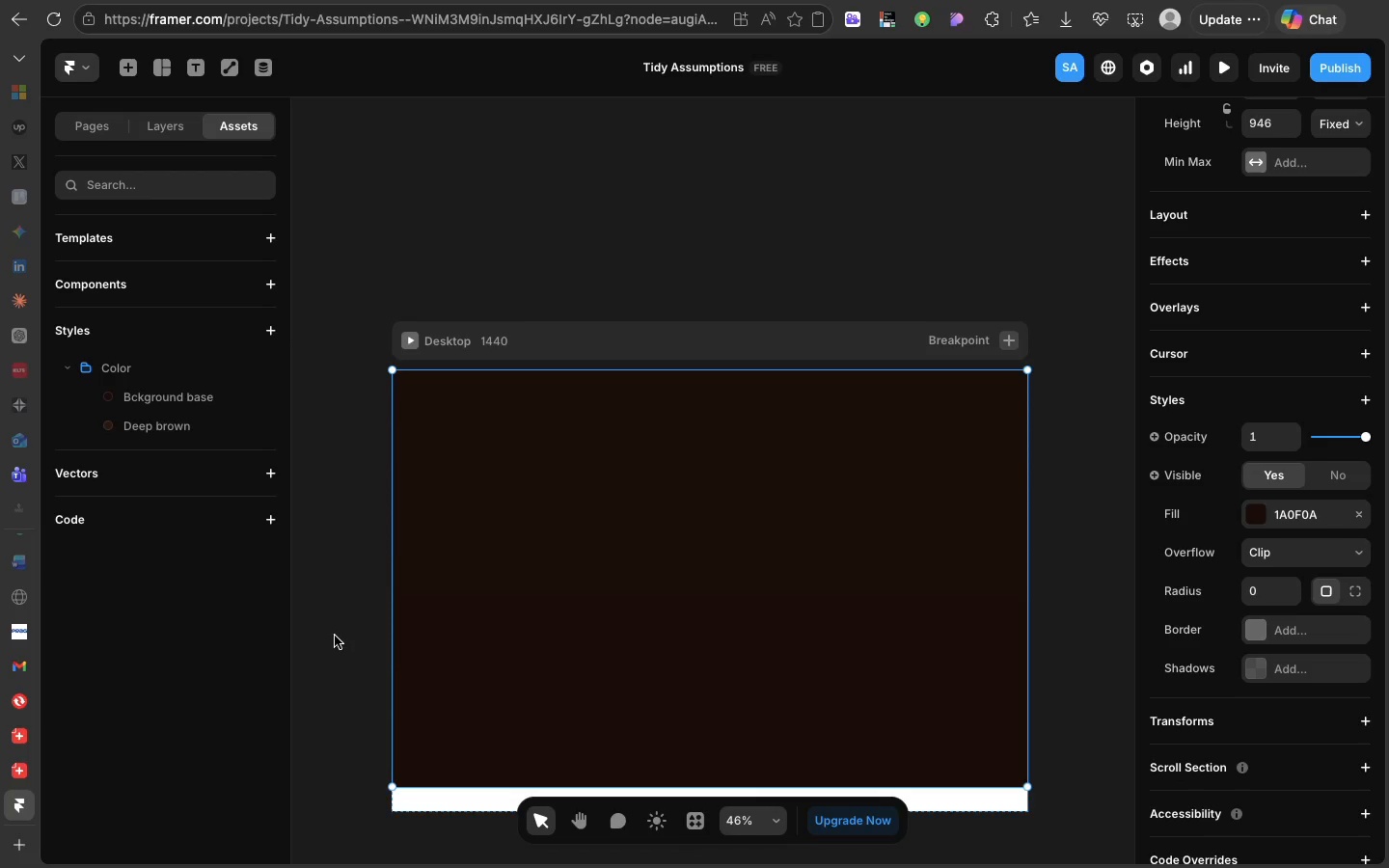 
wait(5.61)
 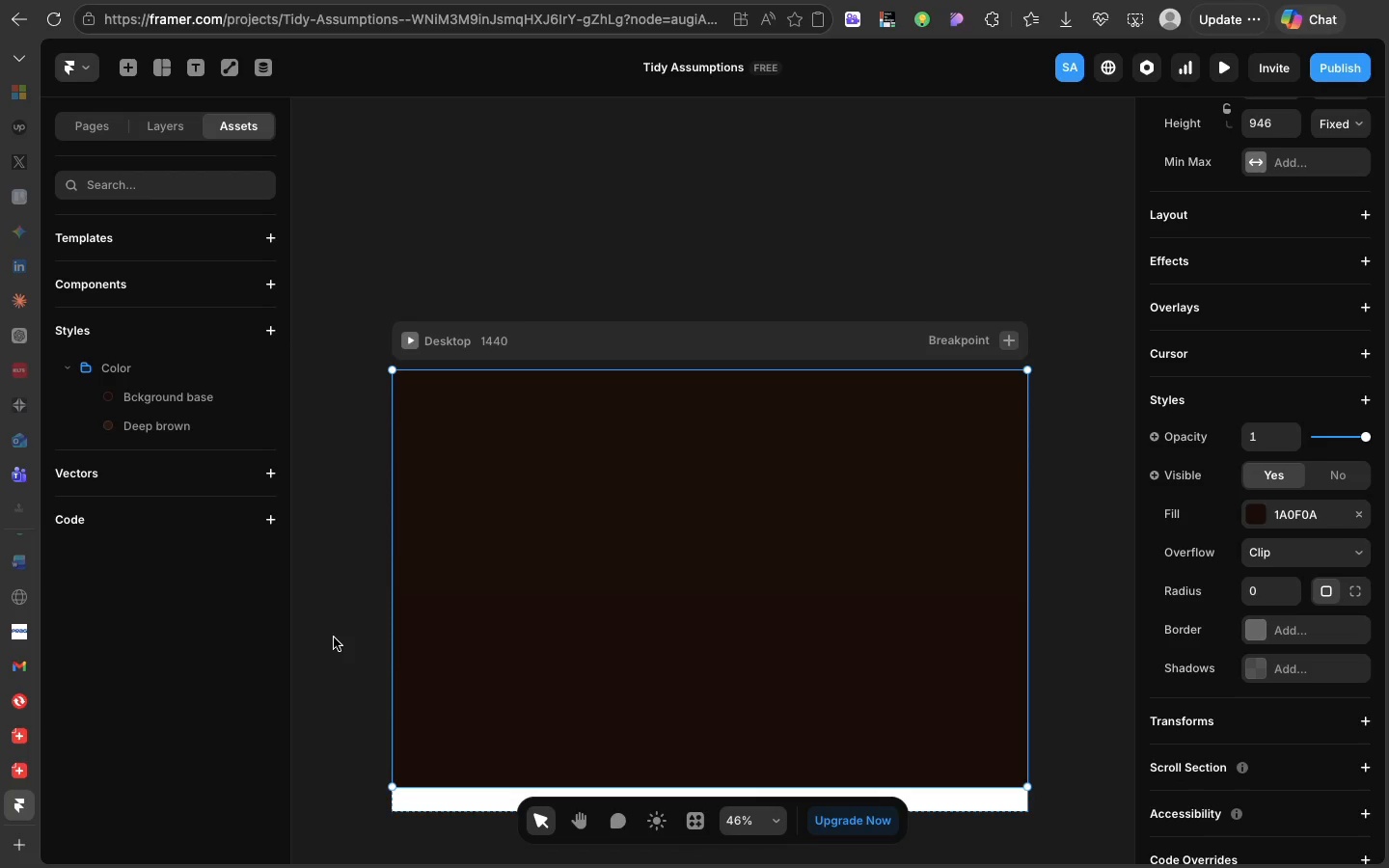 
scroll: coordinate [0, 374], scroll_direction: up, amount: 1.0
 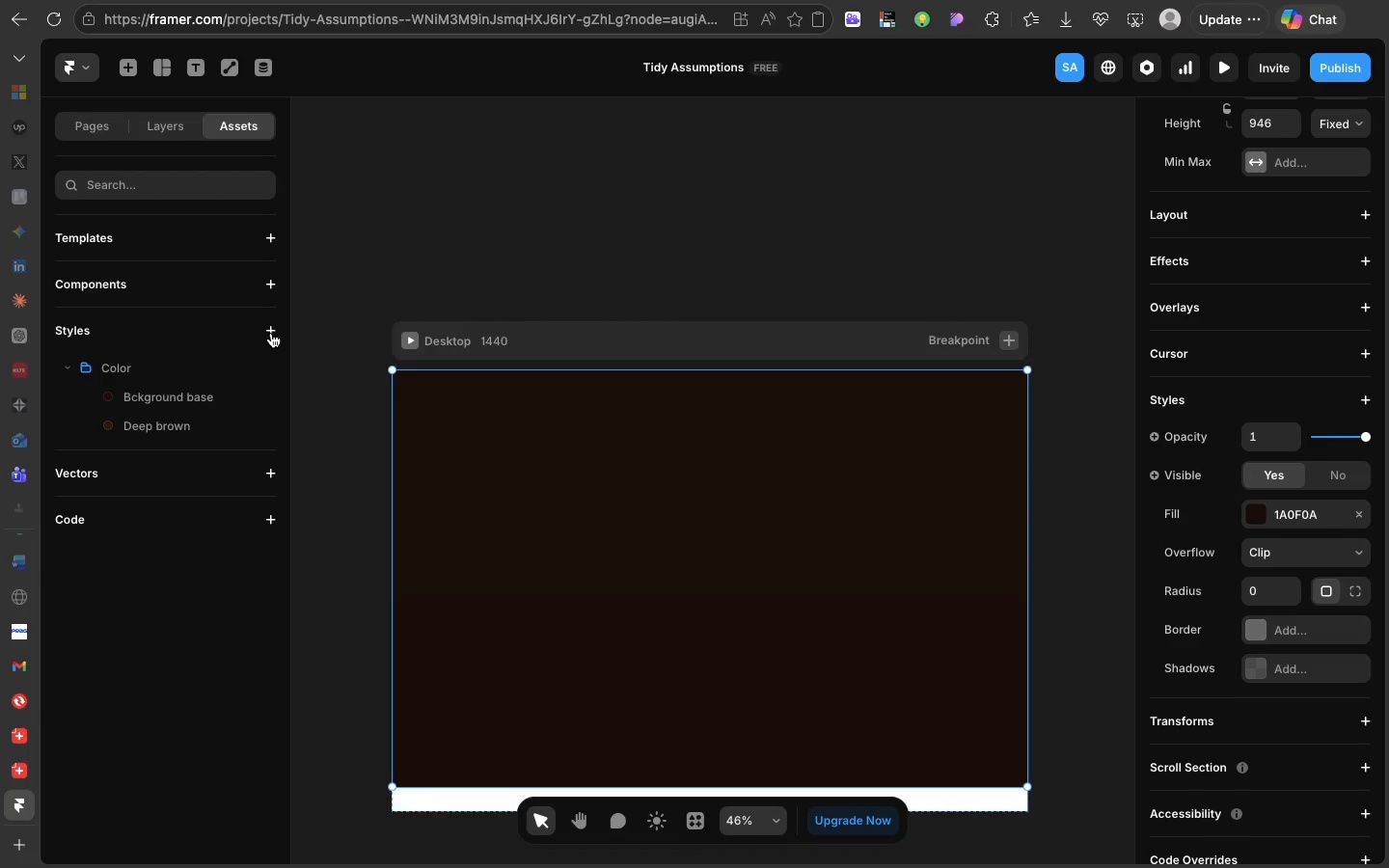 
left_click([271, 333])
 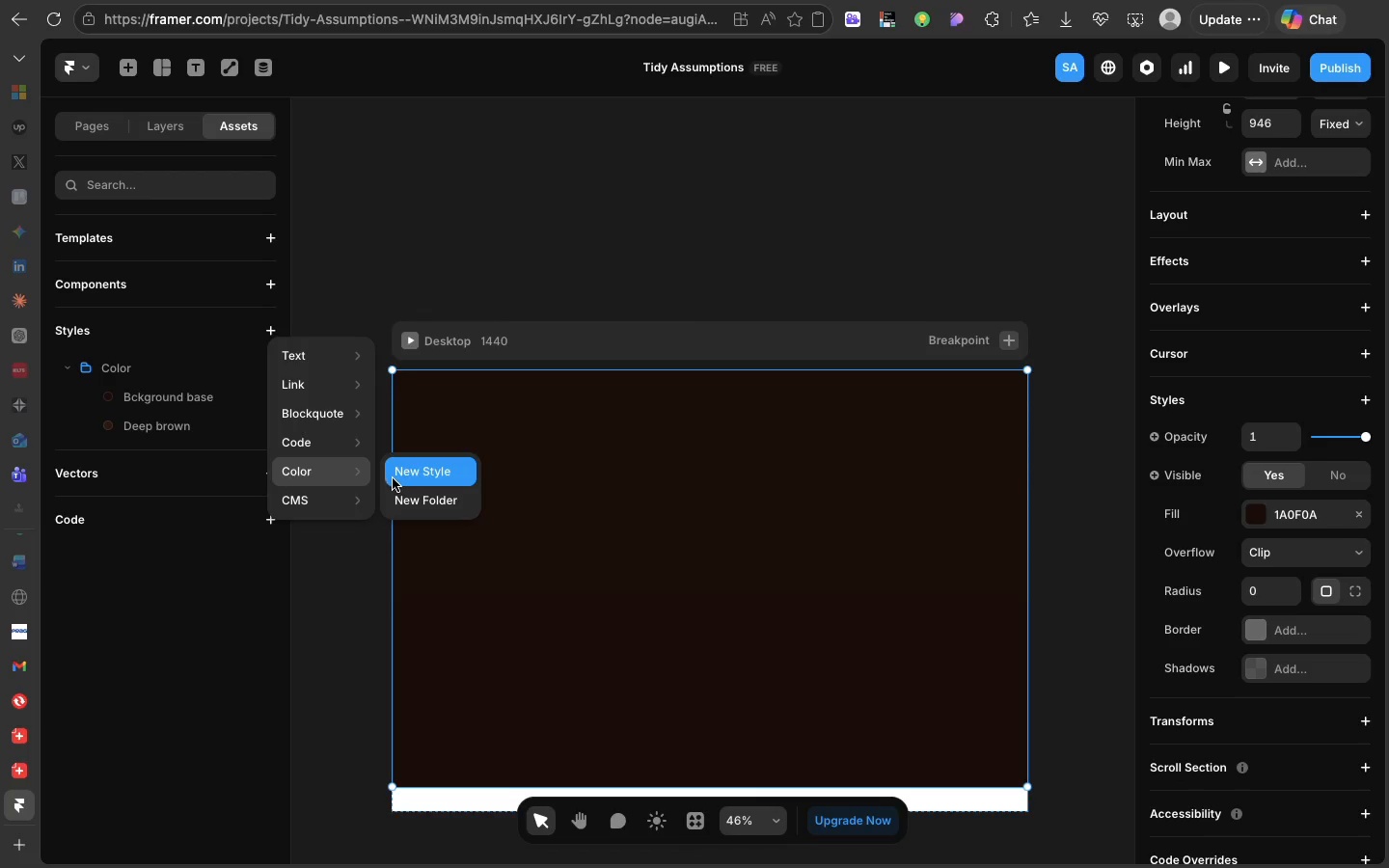 
left_click([413, 480])
 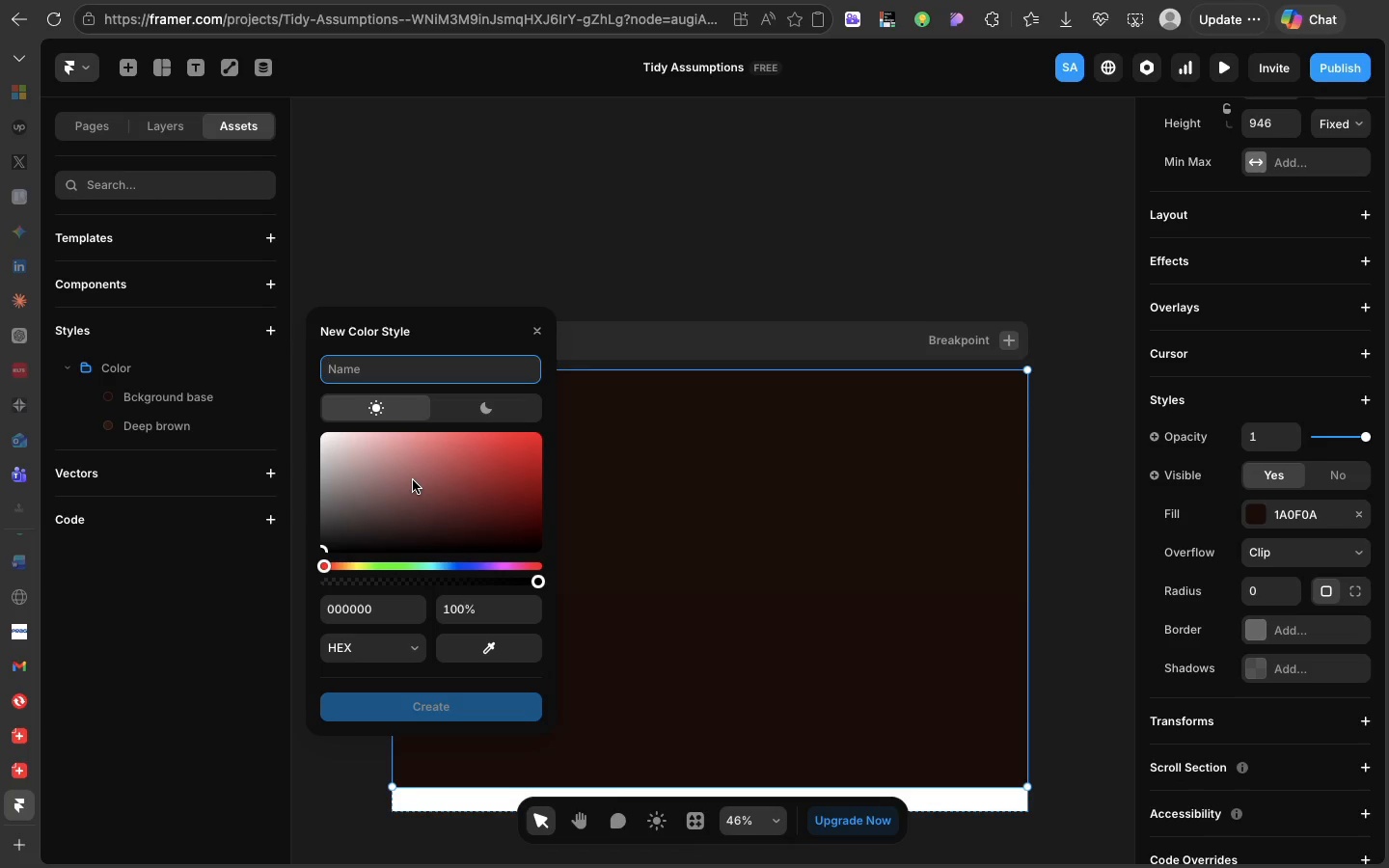 
wait(9.31)
 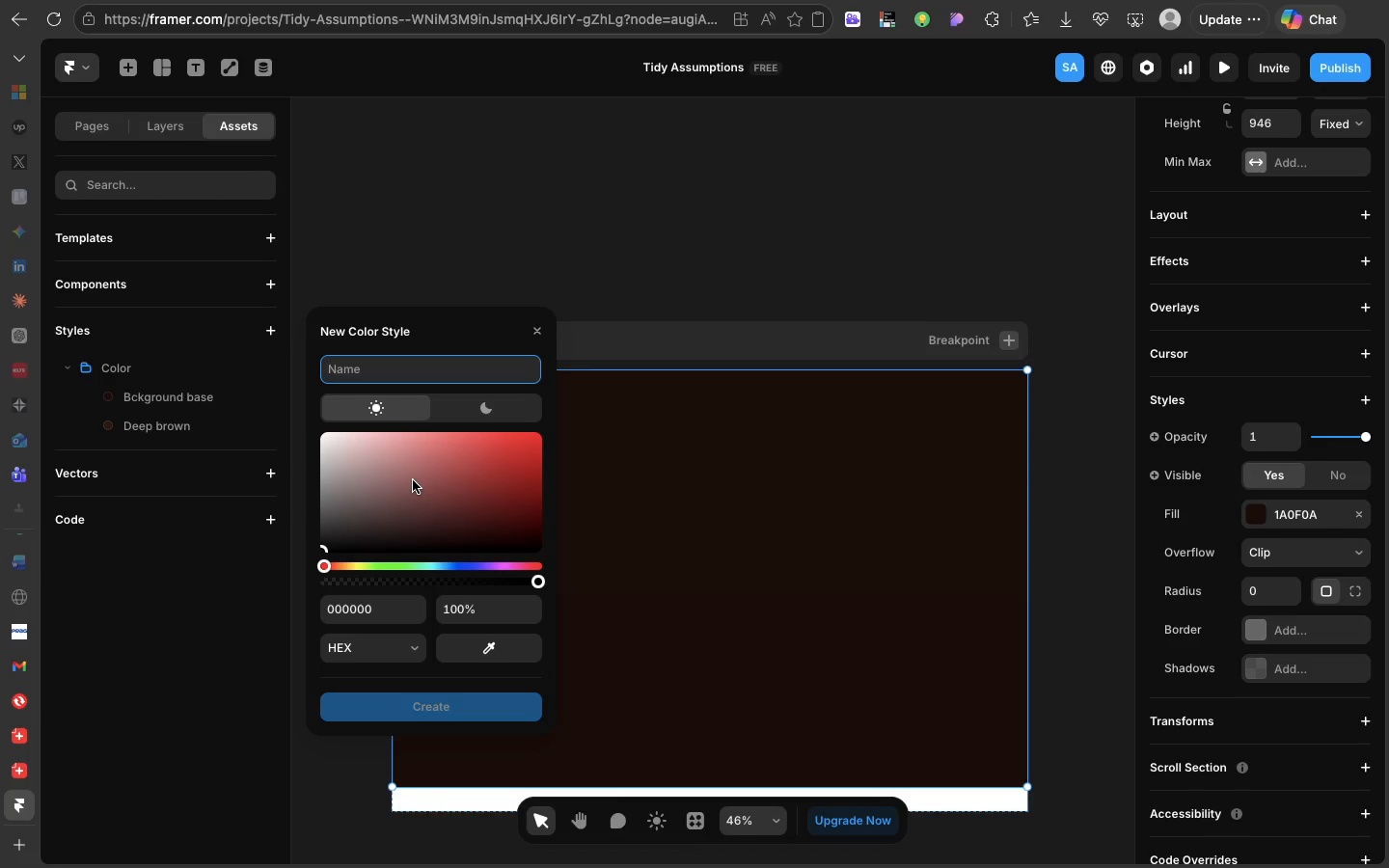 
type(Cream)
 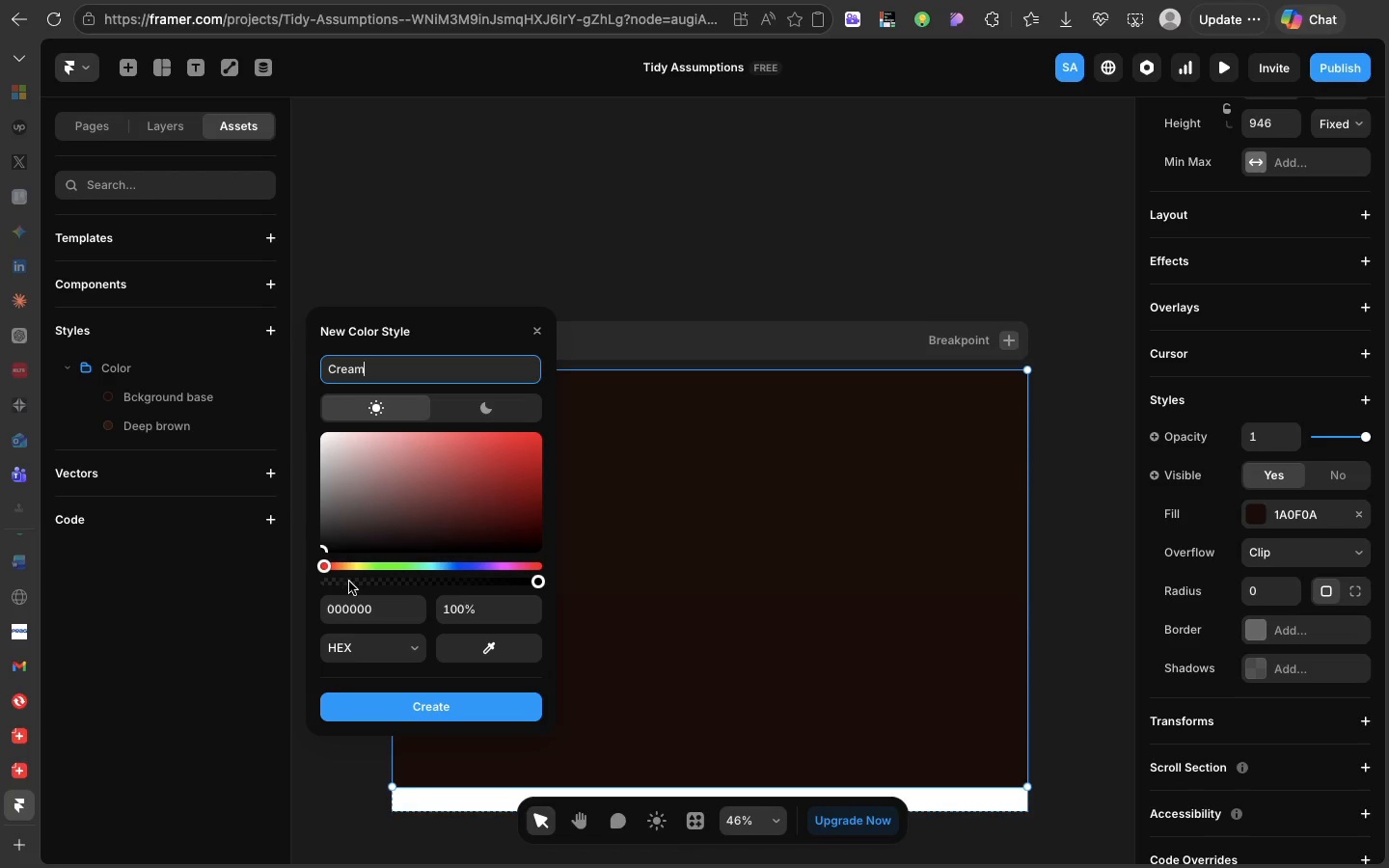 
left_click([349, 602])
 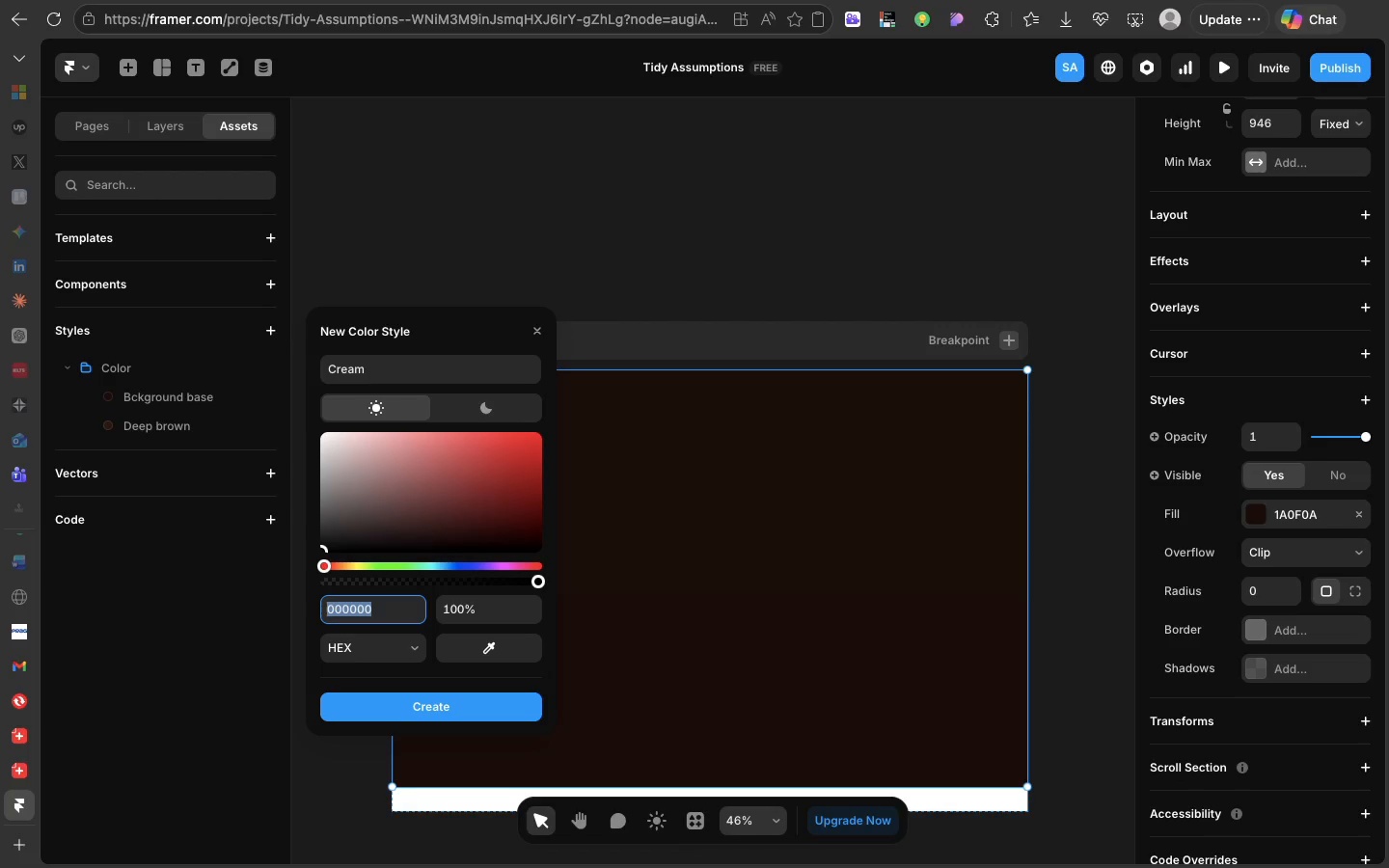 
type(f5)
 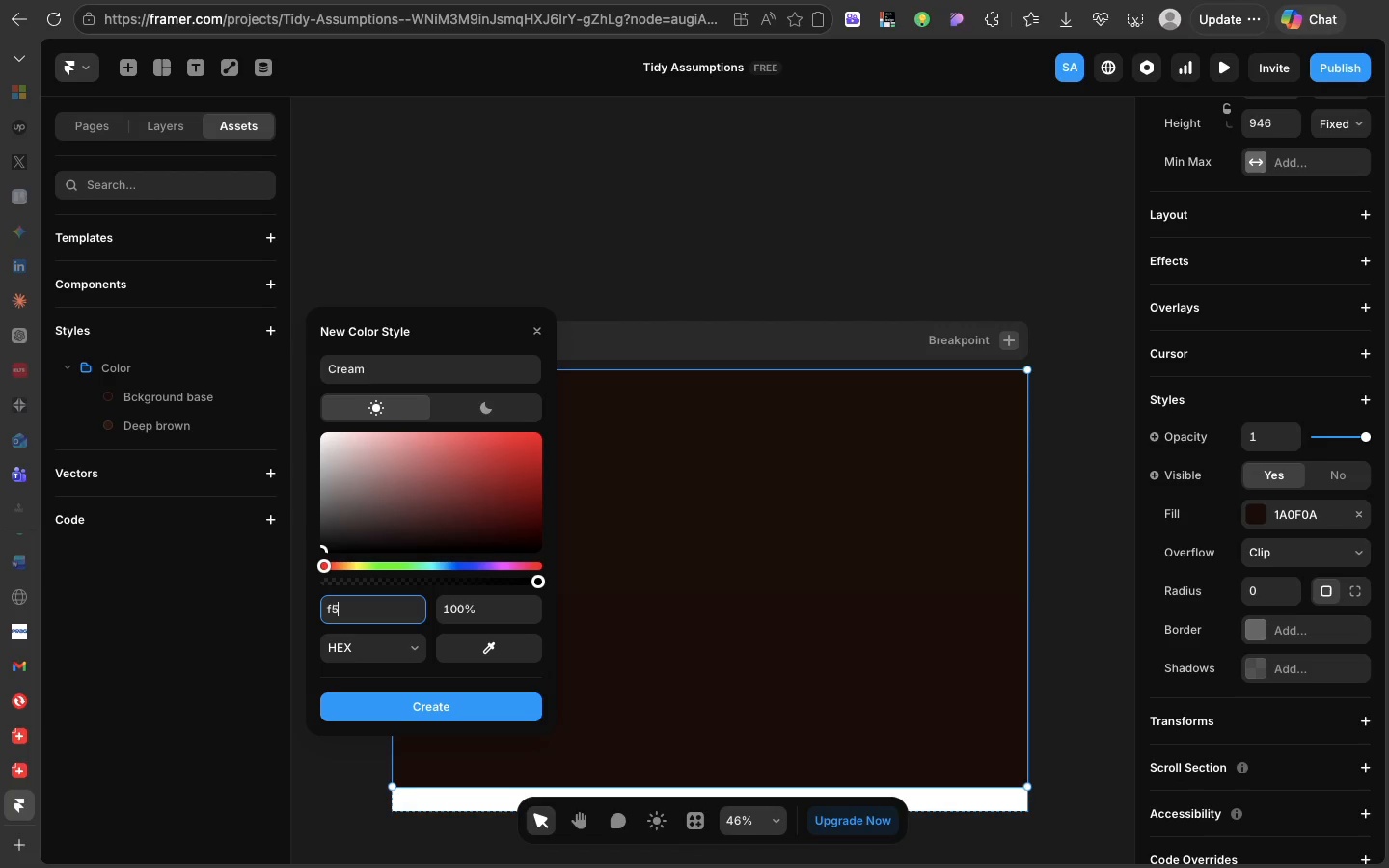 
type(ecd7)
 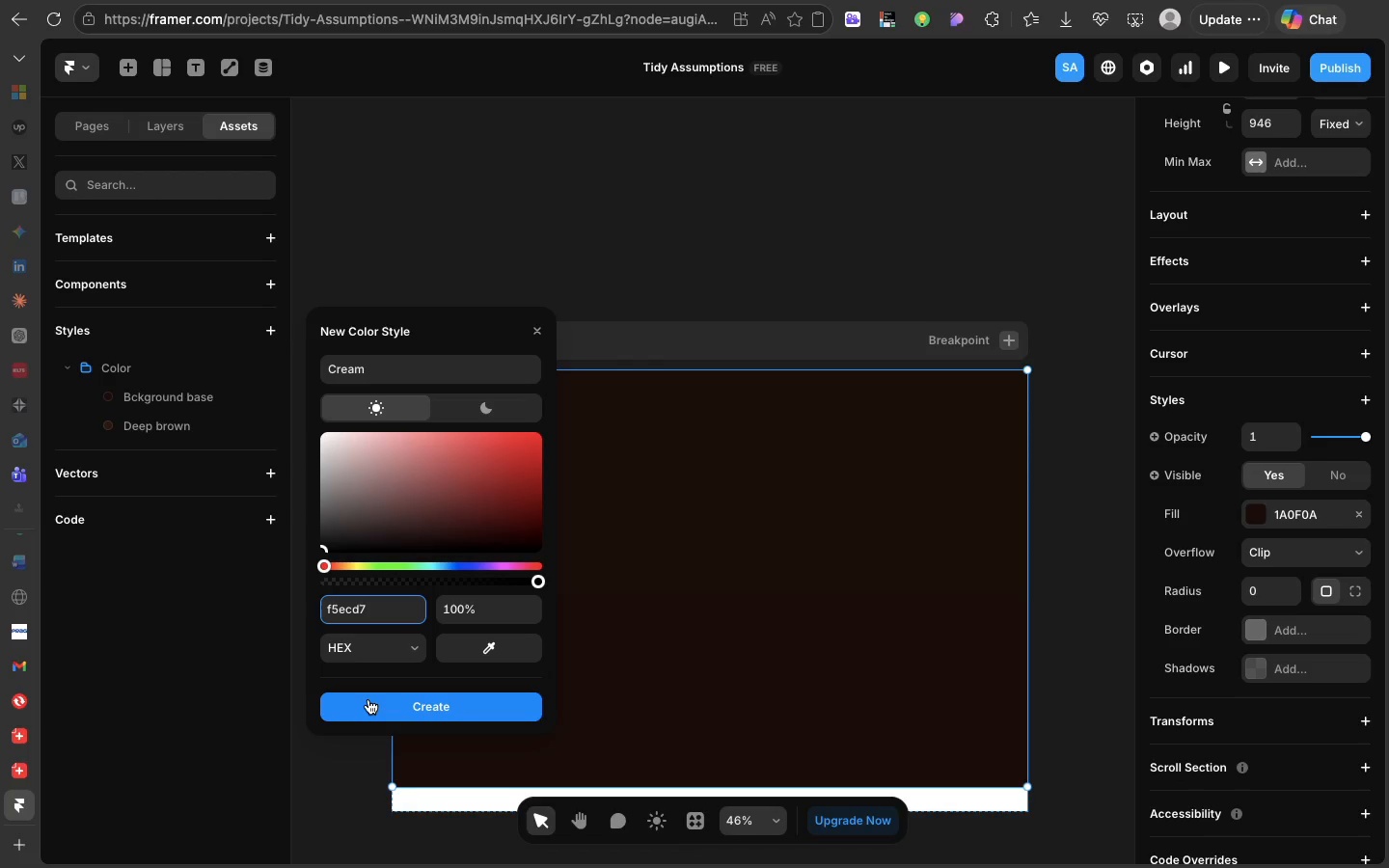 
left_click([368, 699])
 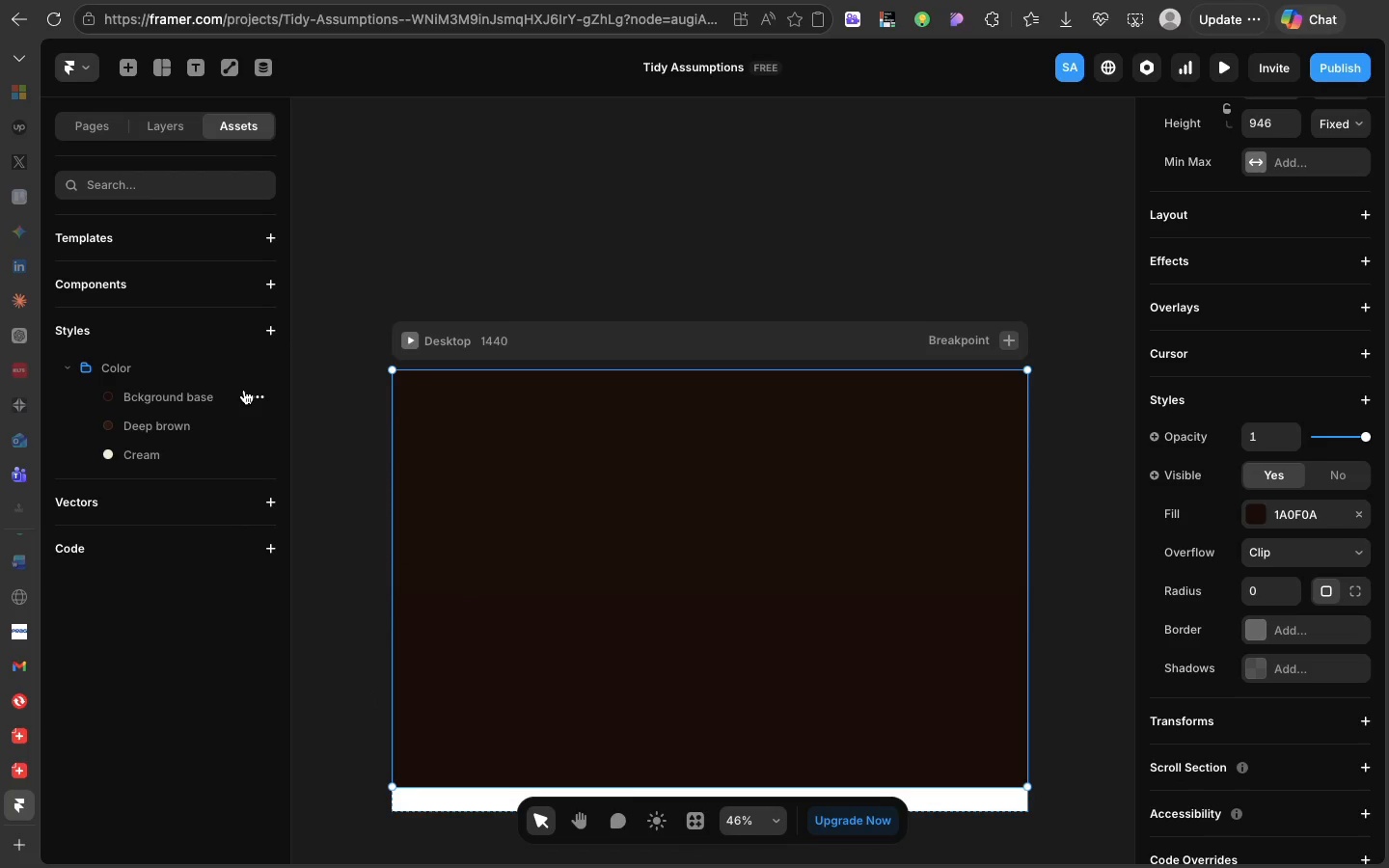 
scroll: coordinate [244, 390], scroll_direction: down, amount: 1.0
 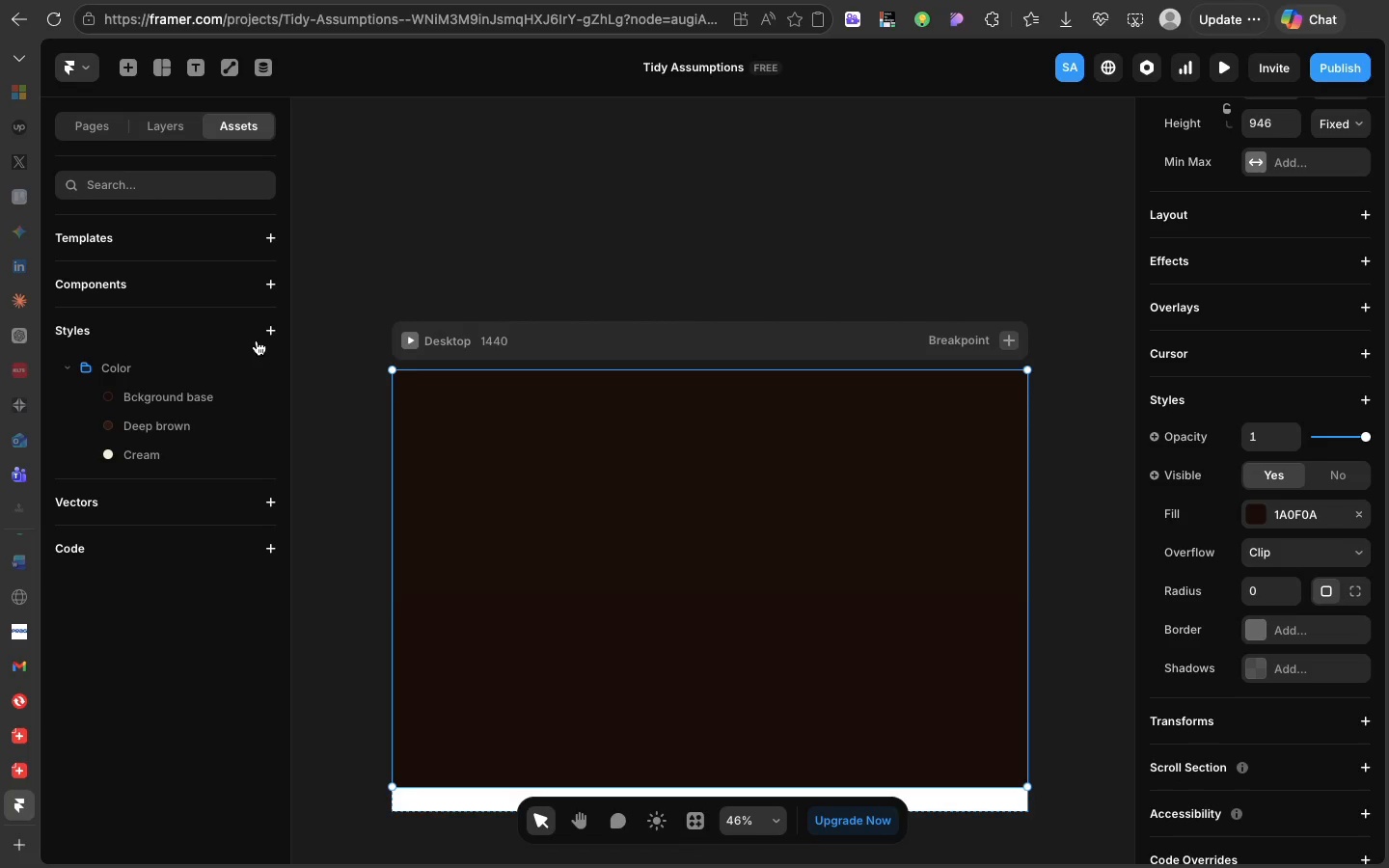 
left_click([266, 334])
 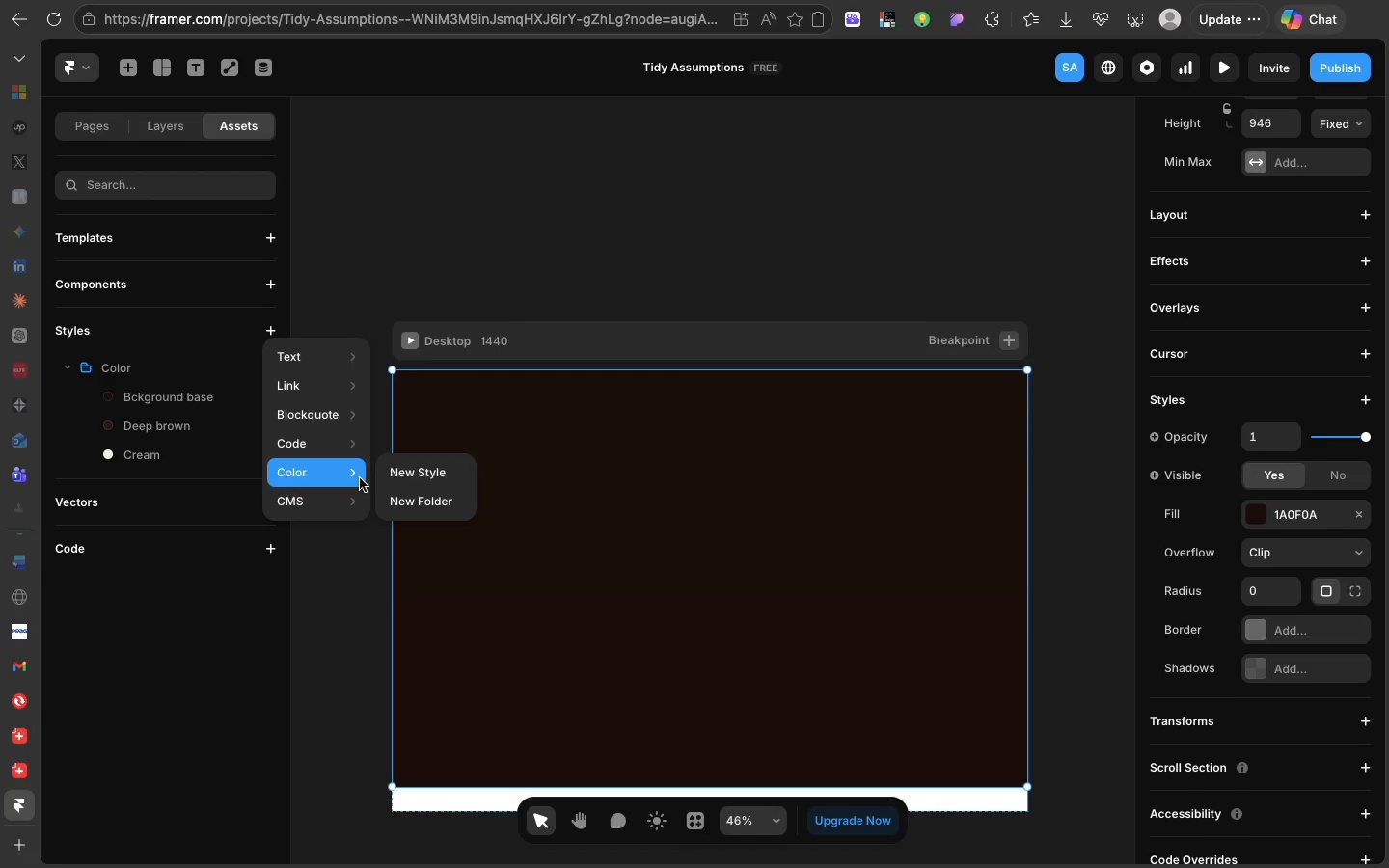 
left_click([386, 477])
 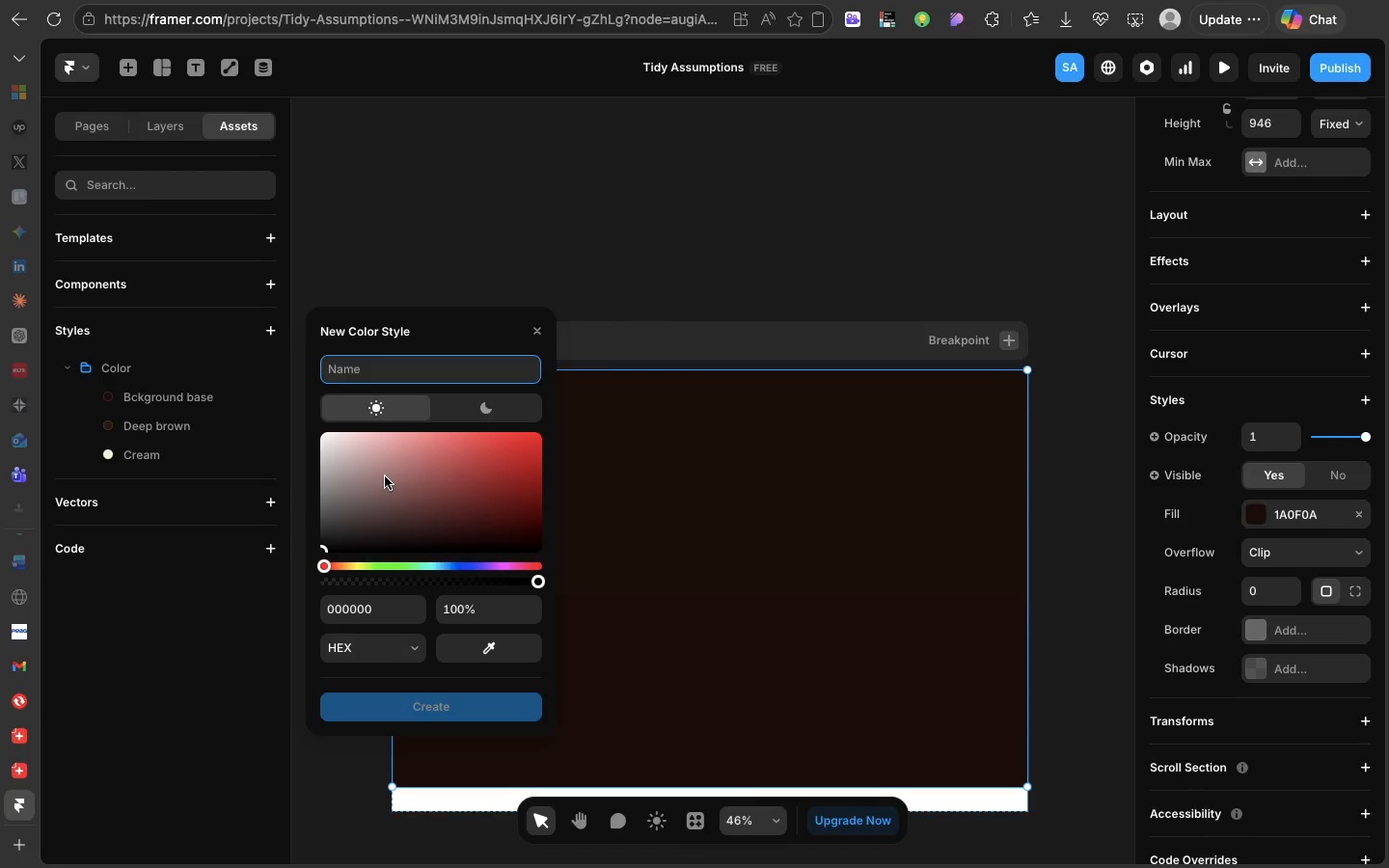 
type(gold)
key(Backspace)
key(Backspace)
key(Backspace)
key(Backspace)
type(Cold accet)
 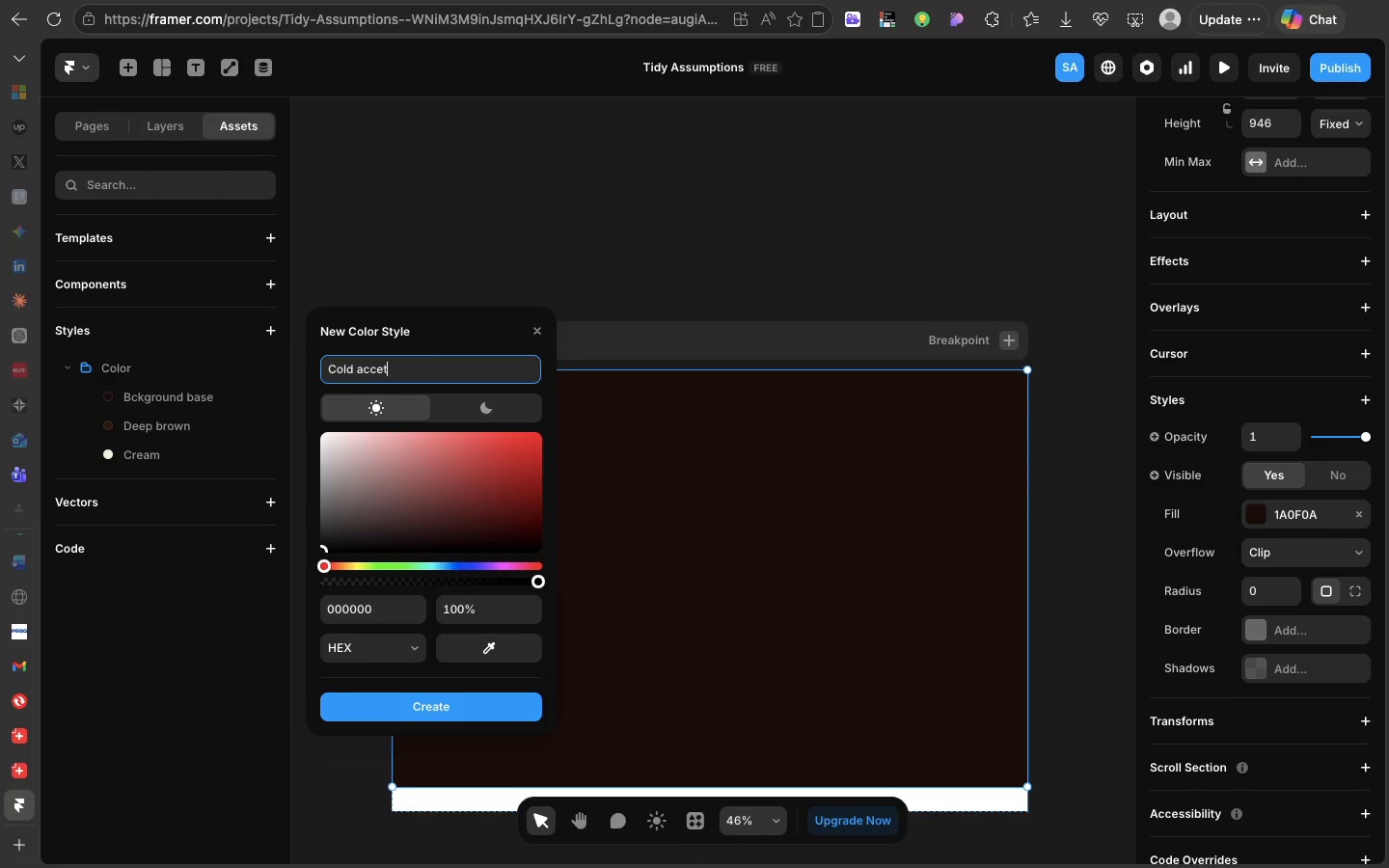 
scroll: coordinate [385, 476], scroll_direction: down, amount: 1.0
 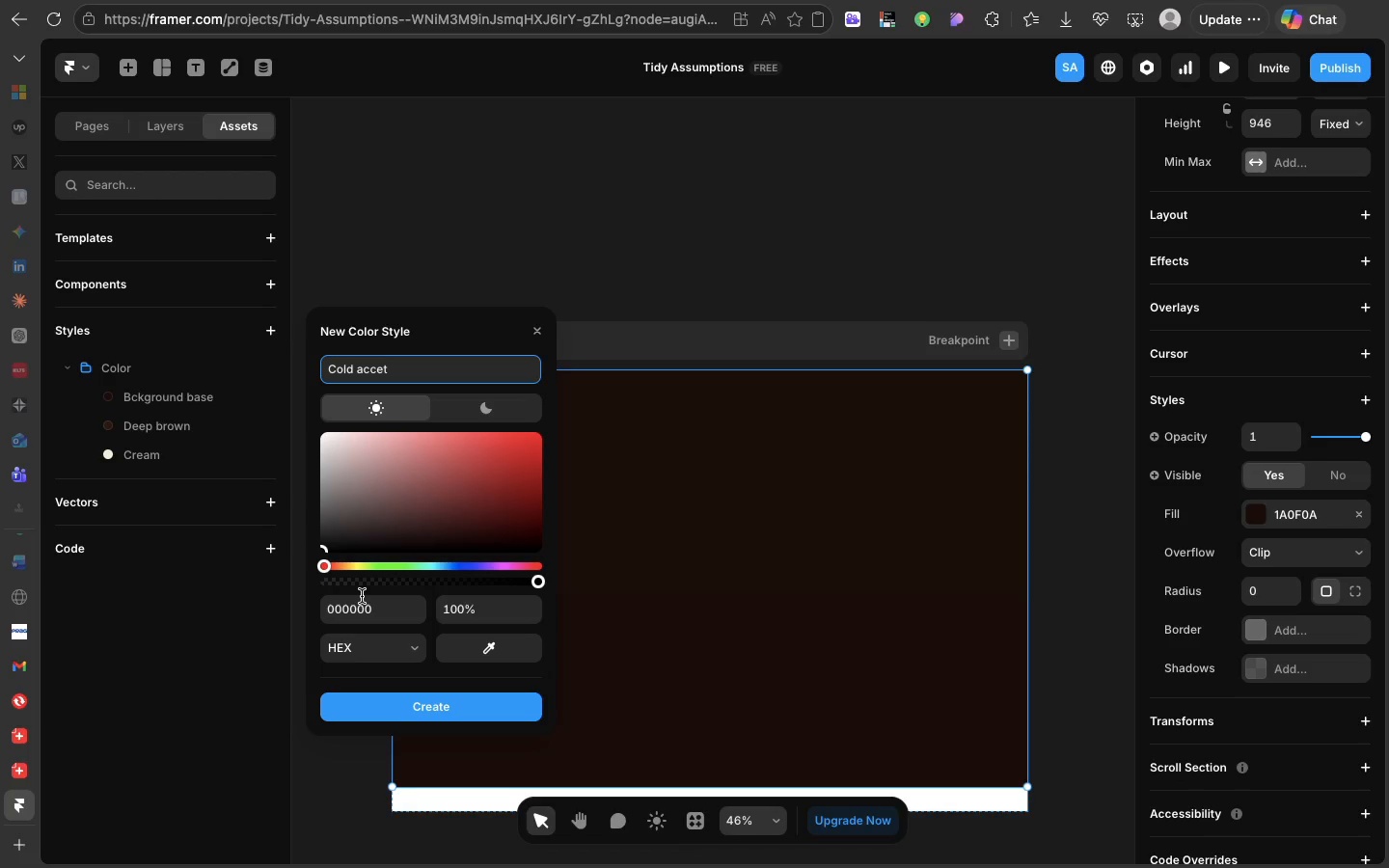 
left_click([362, 609])
 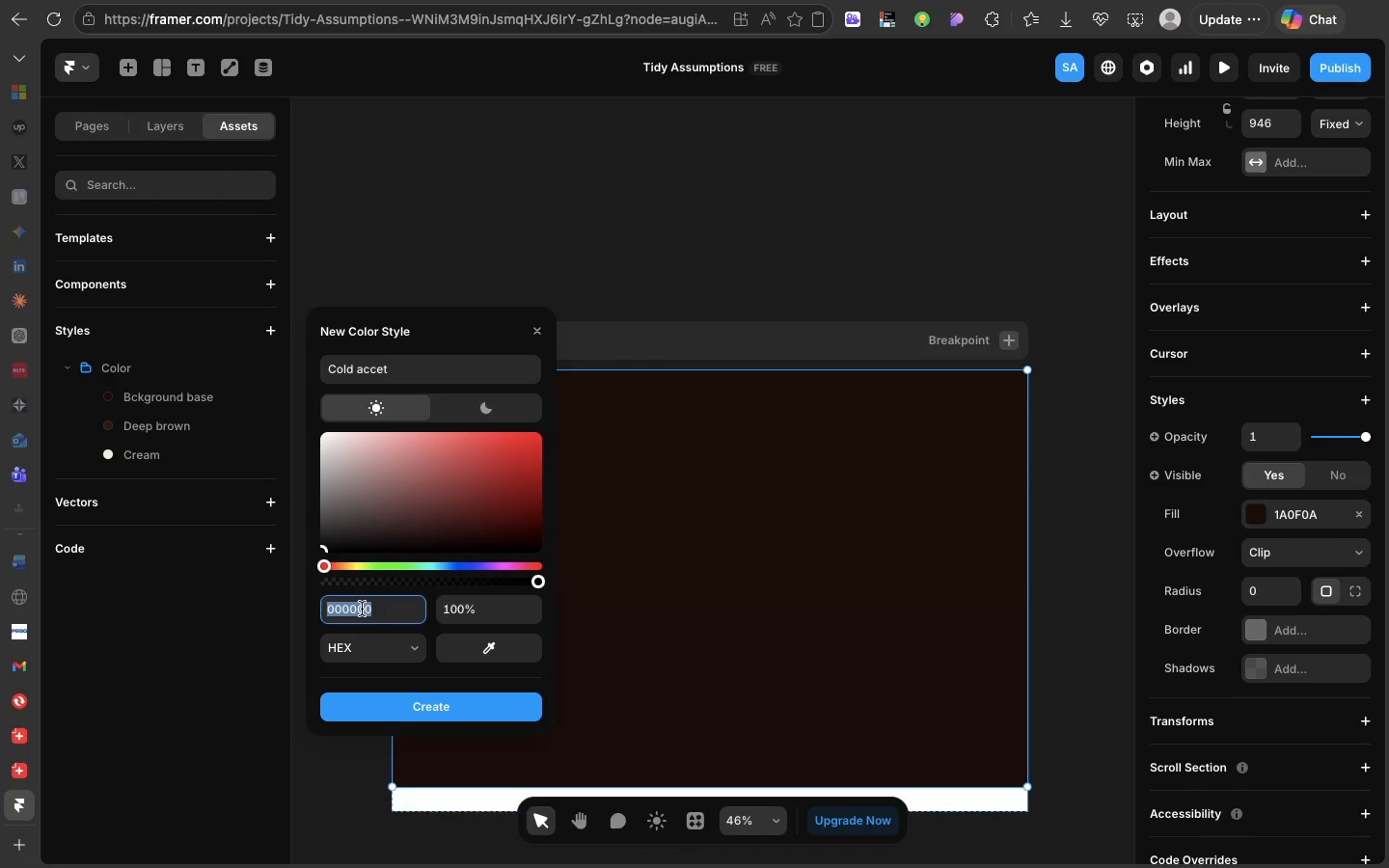 
type(c9a96e)
 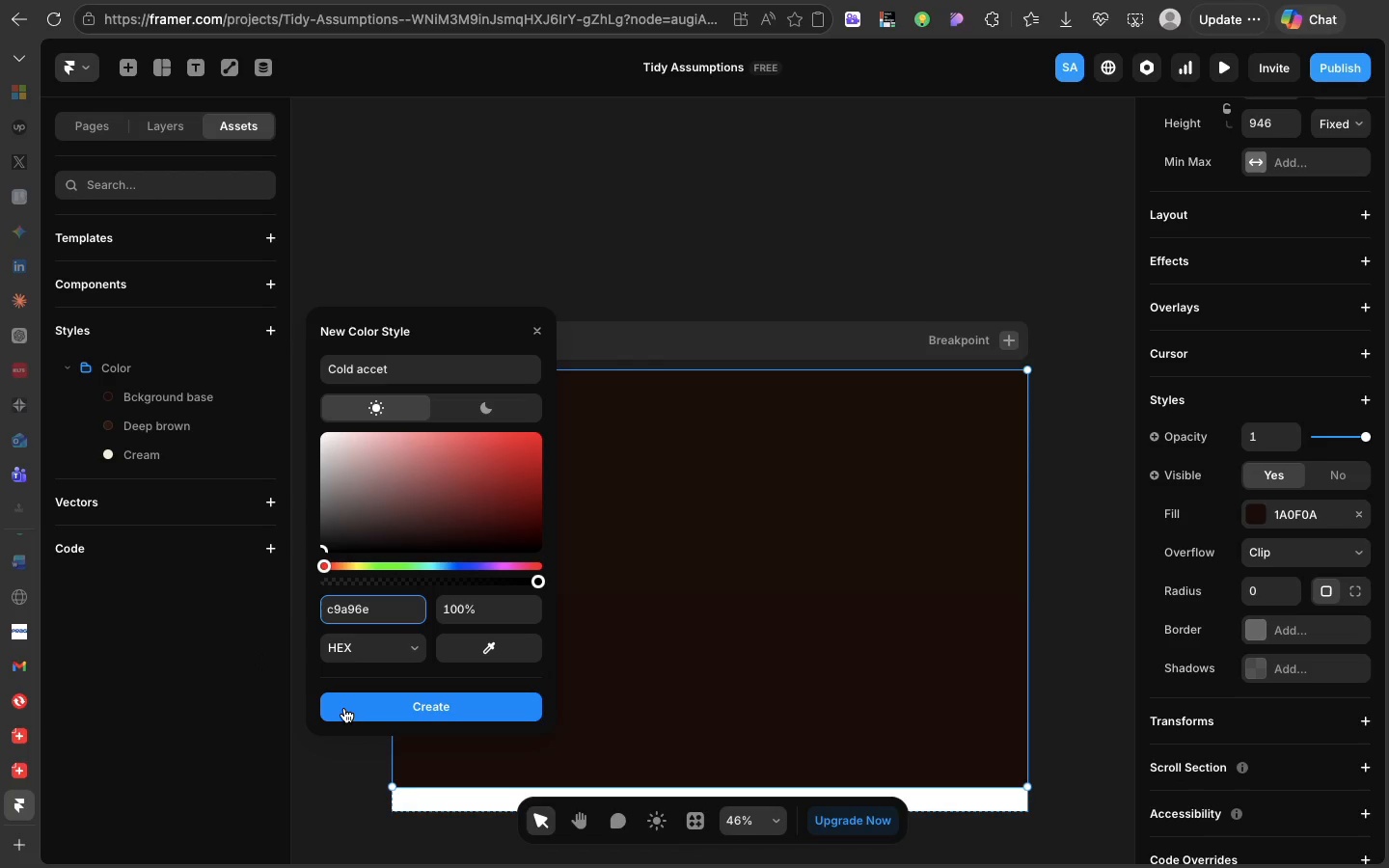 
left_click([344, 708])
 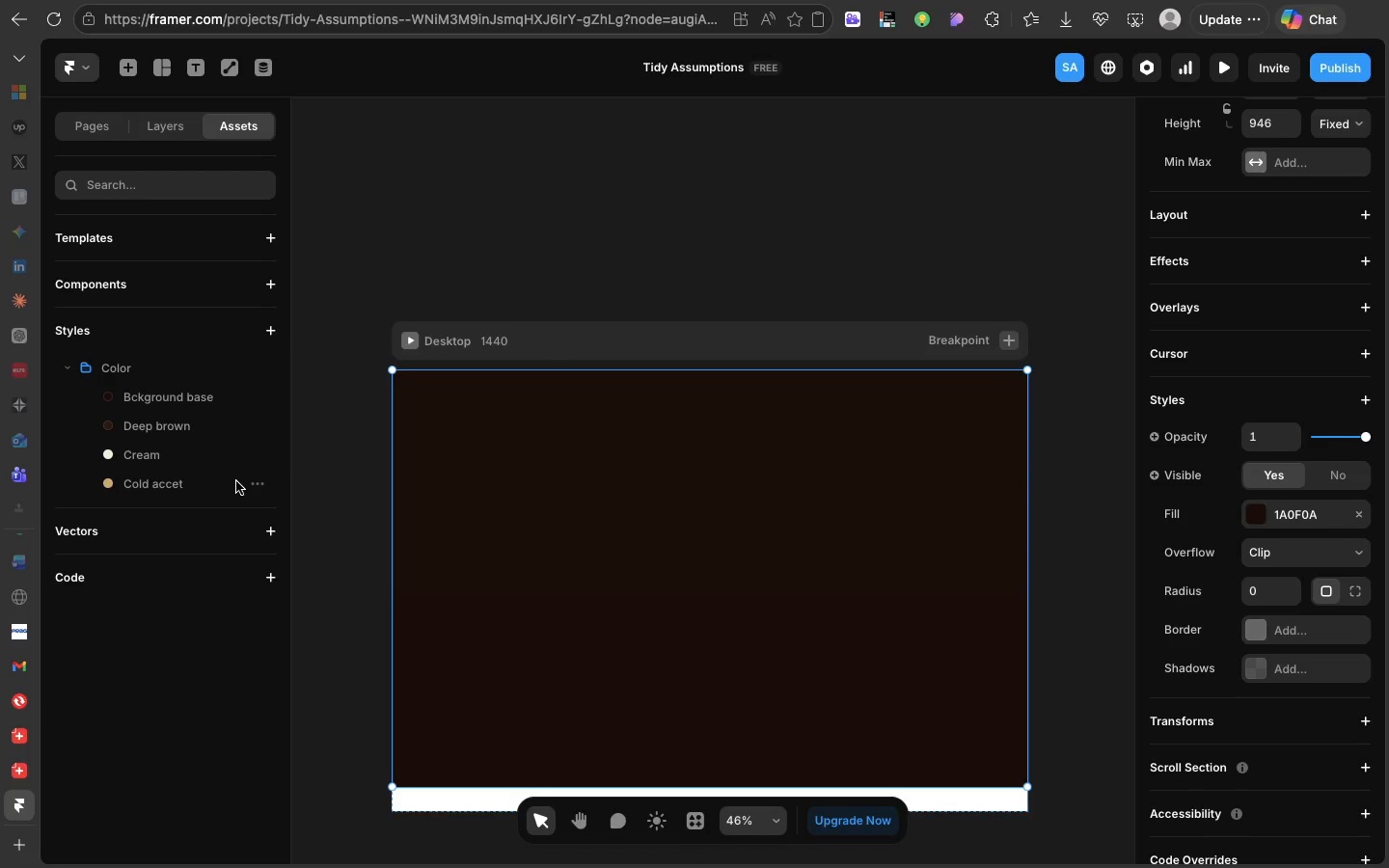 
left_click([262, 483])
 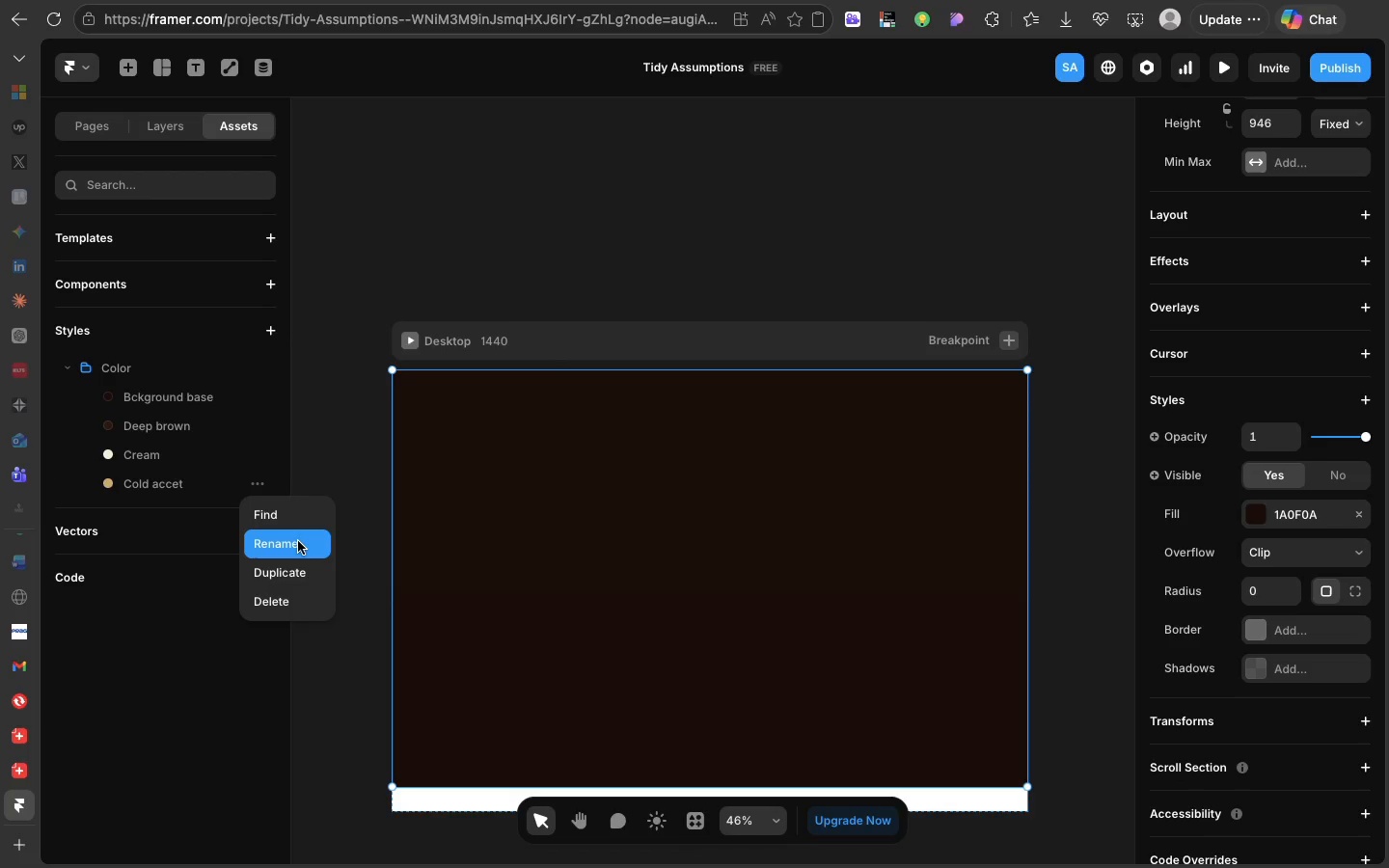 
left_click([298, 541])
 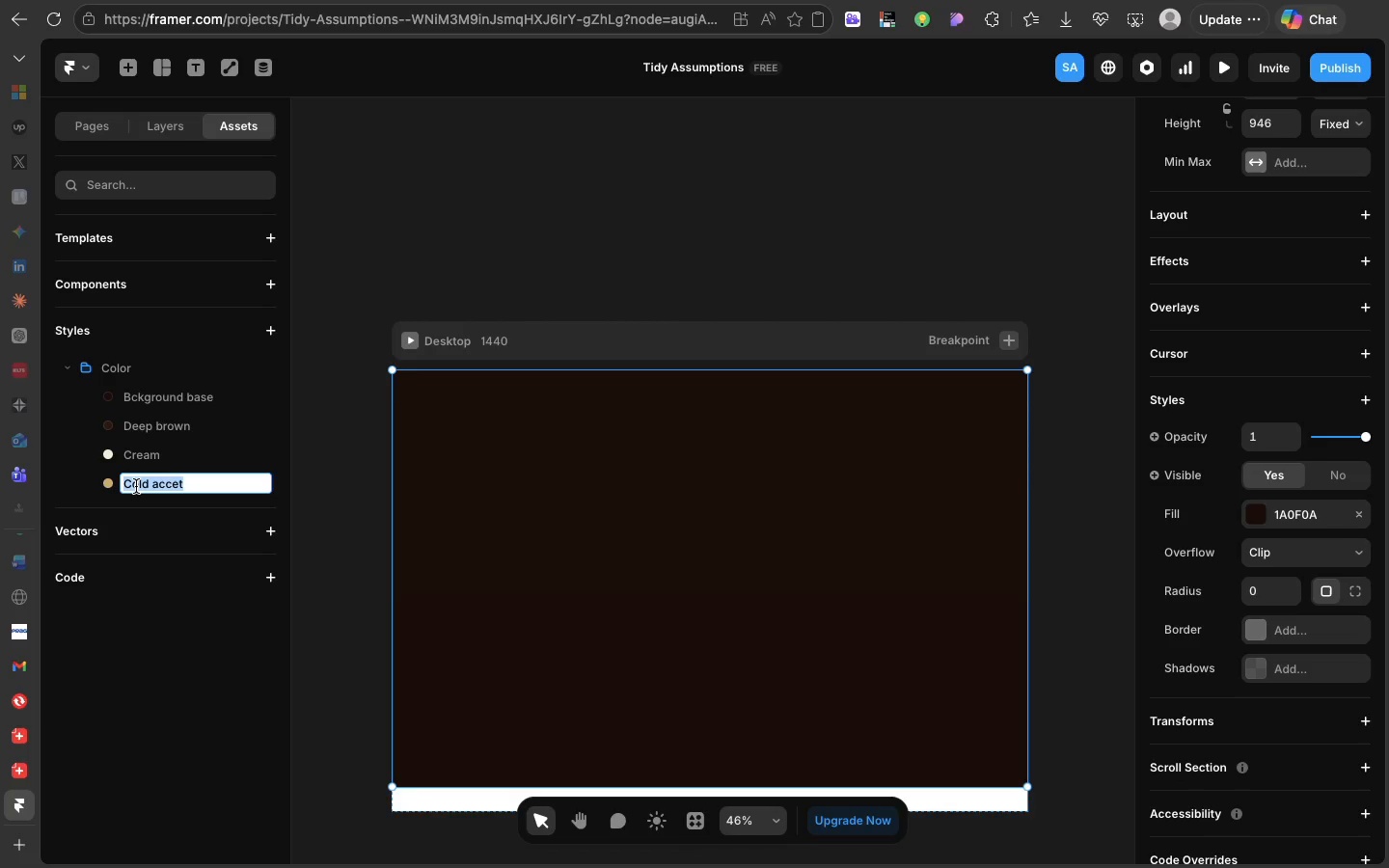 
left_click([135, 485])
 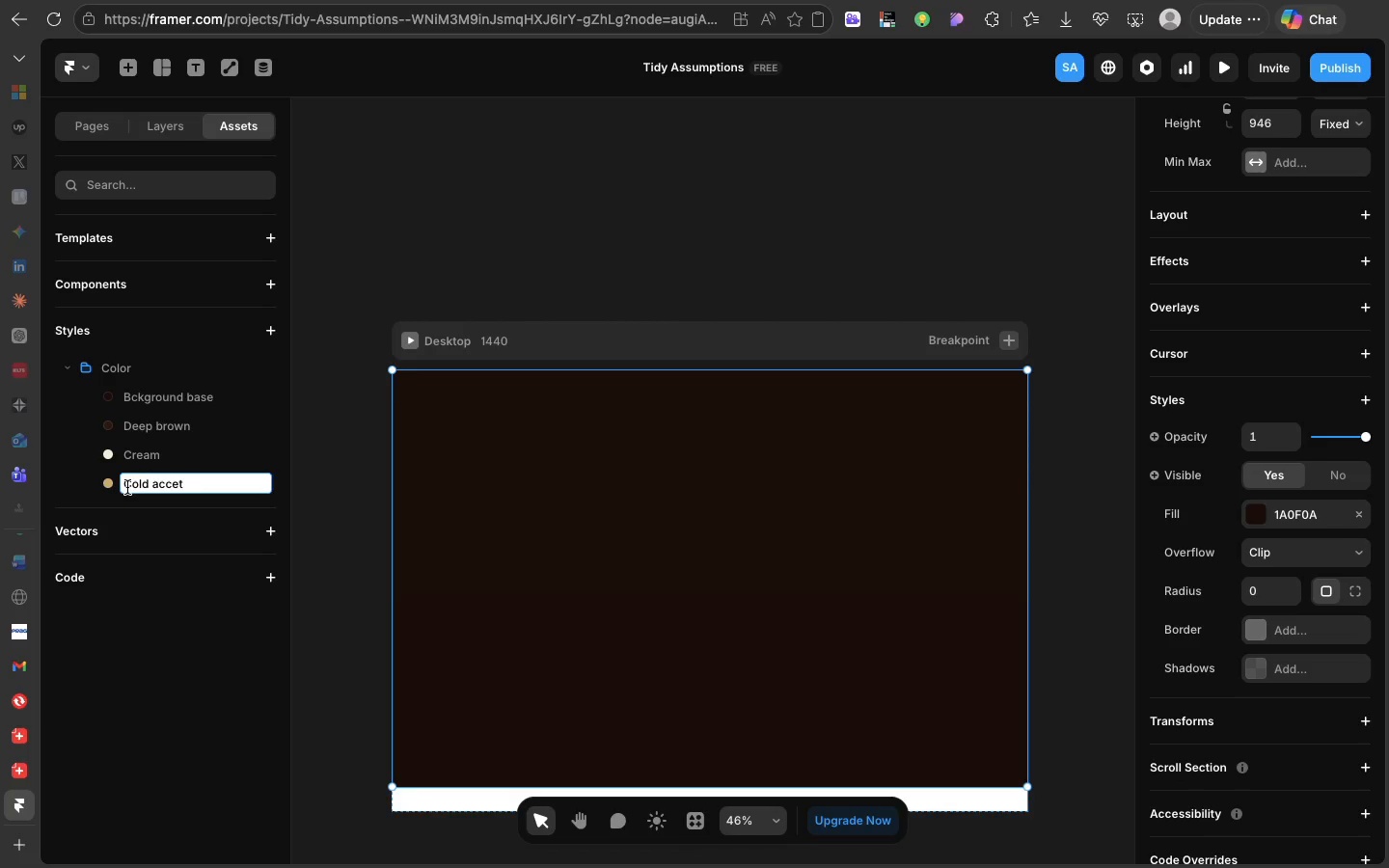 
left_click([130, 484])
 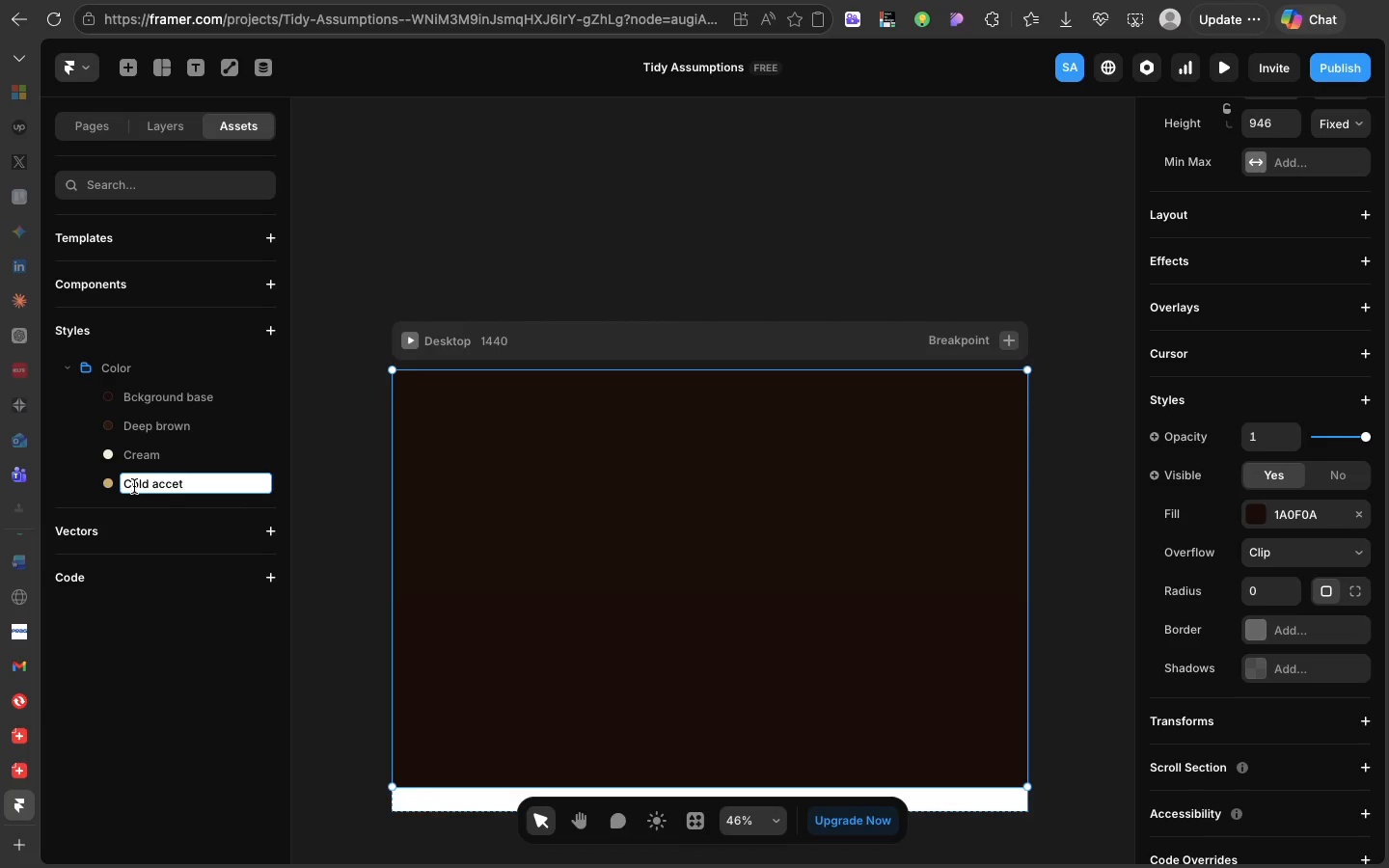 
key(Backspace)
 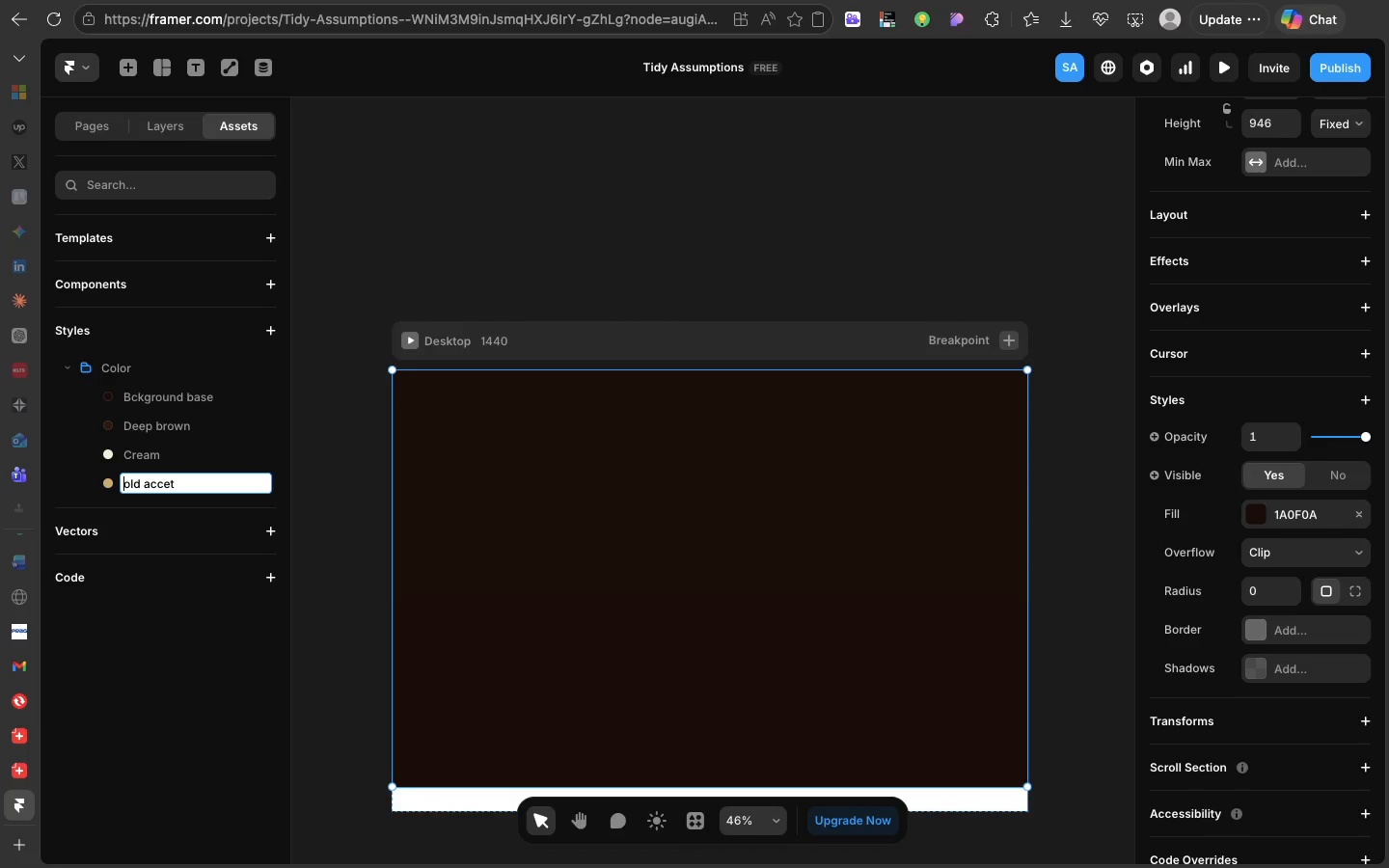 
key(CapsLock)
 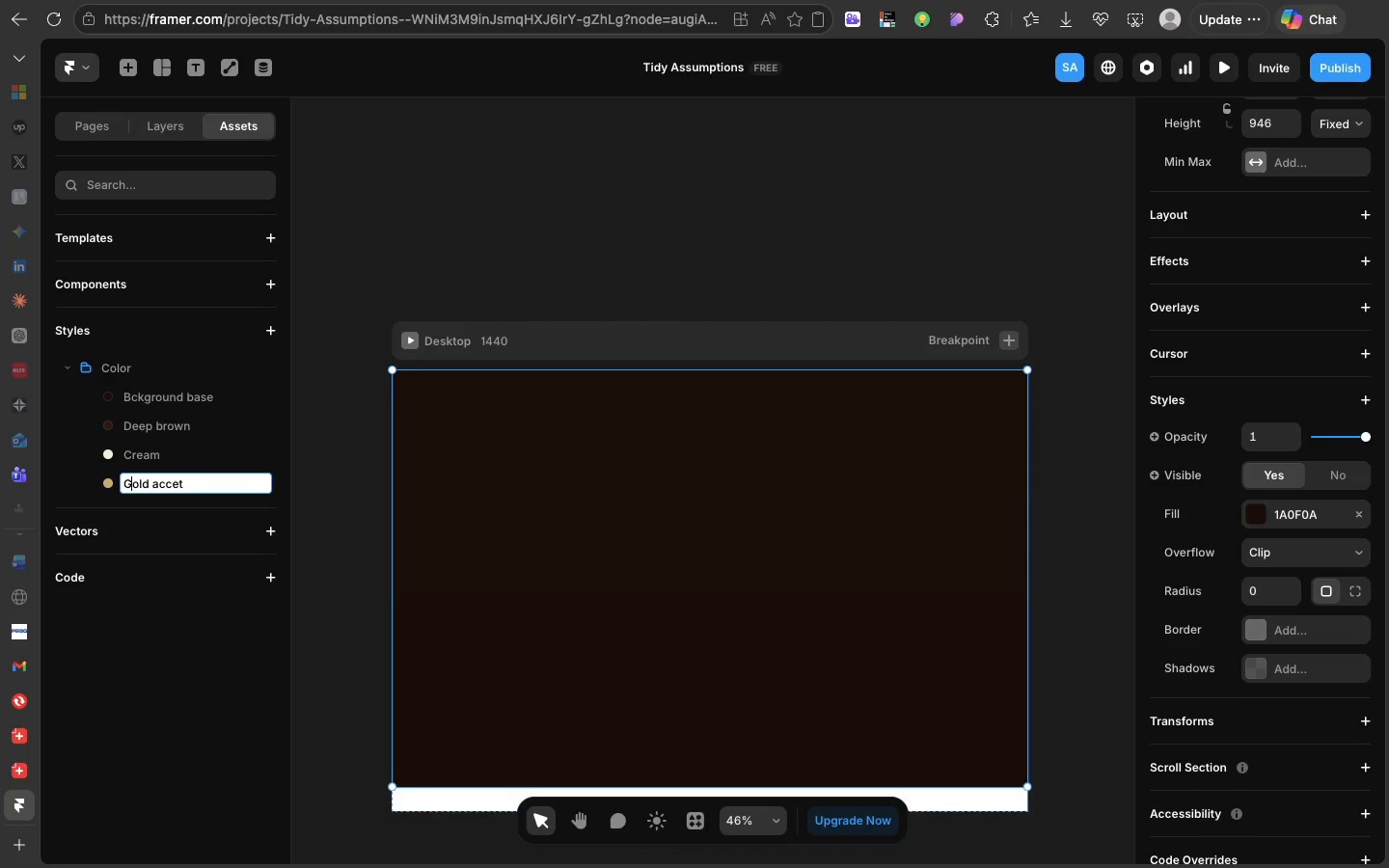 
key(G)
 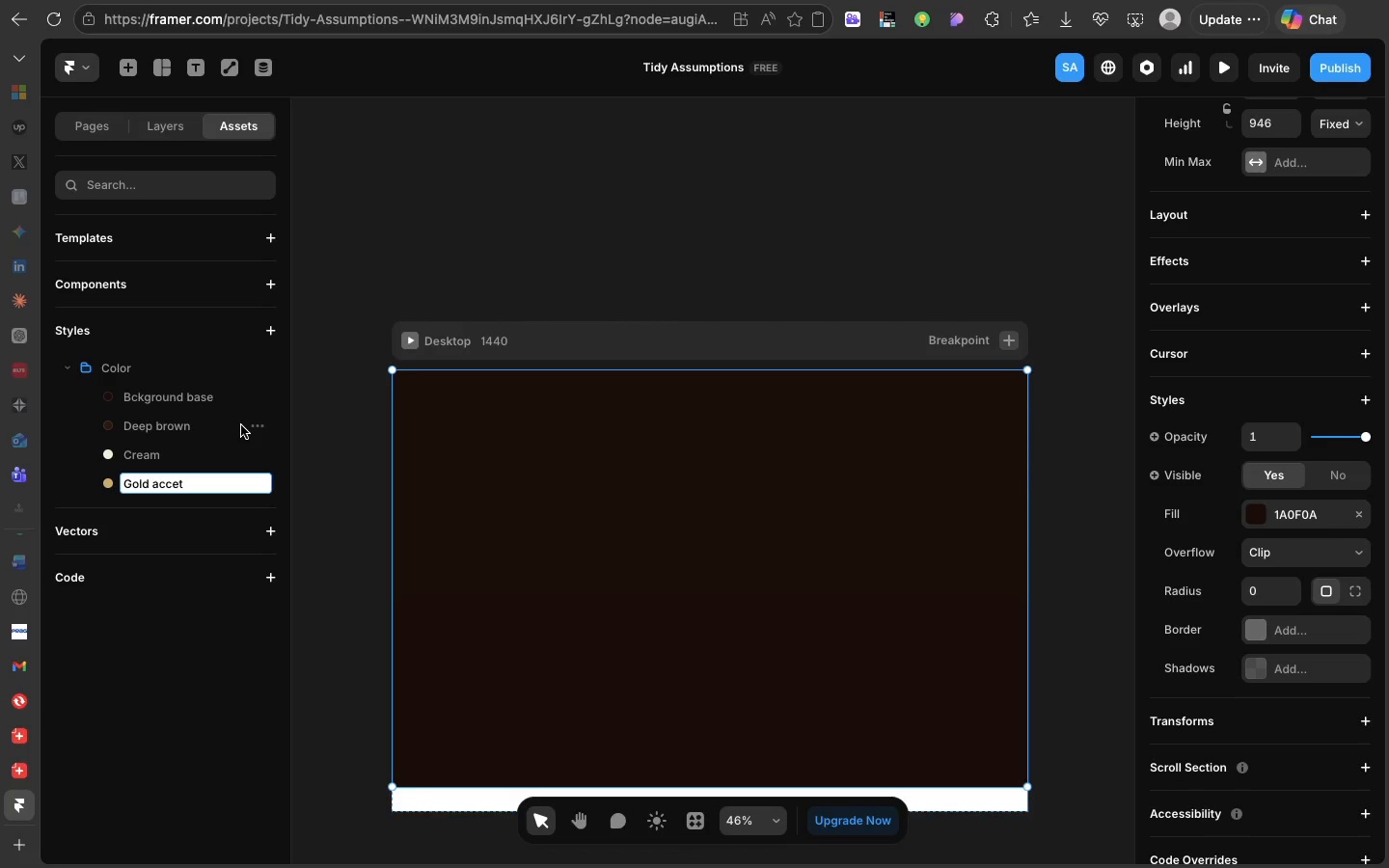 
right_click([241, 425])
 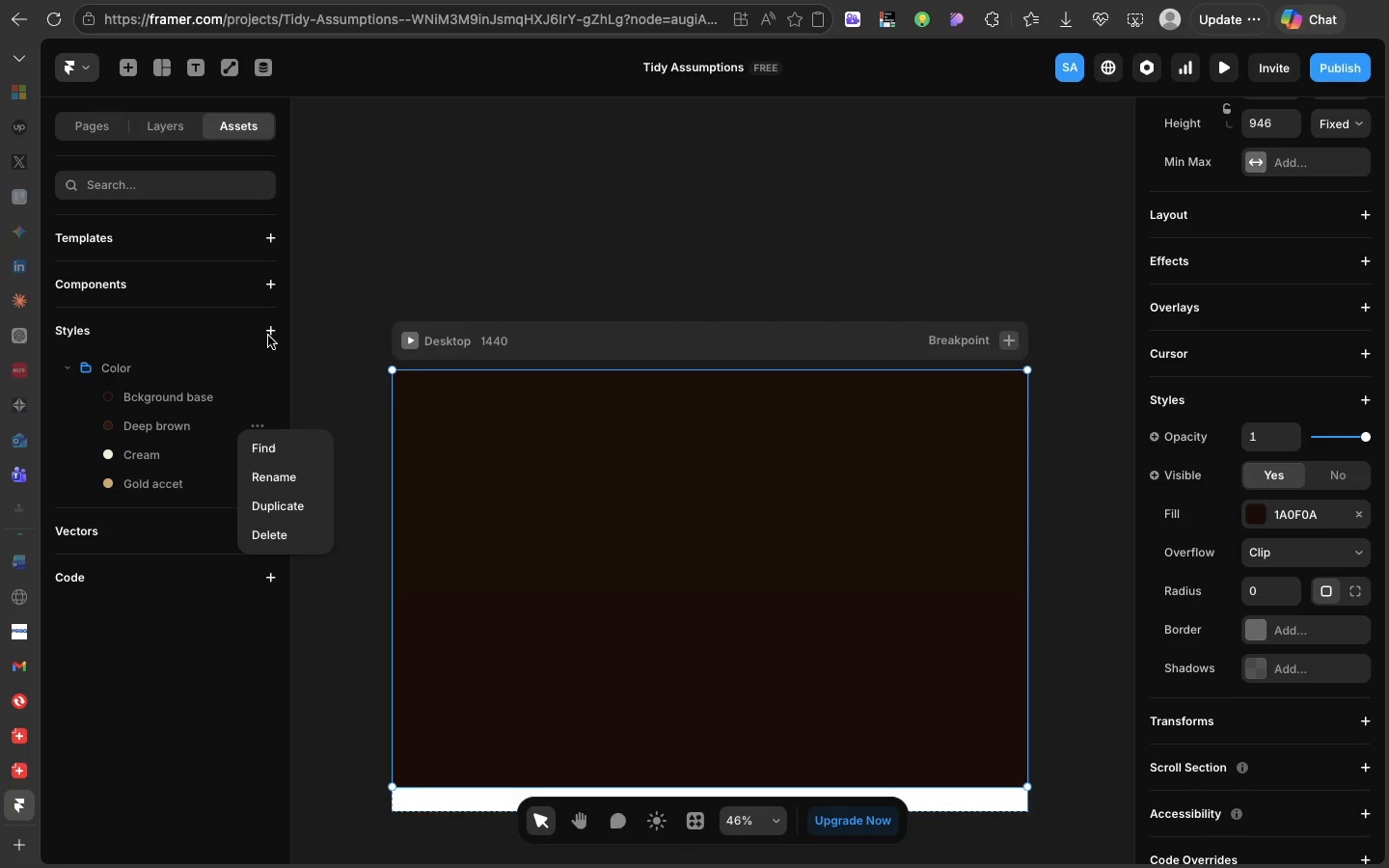 
left_click([269, 330])
 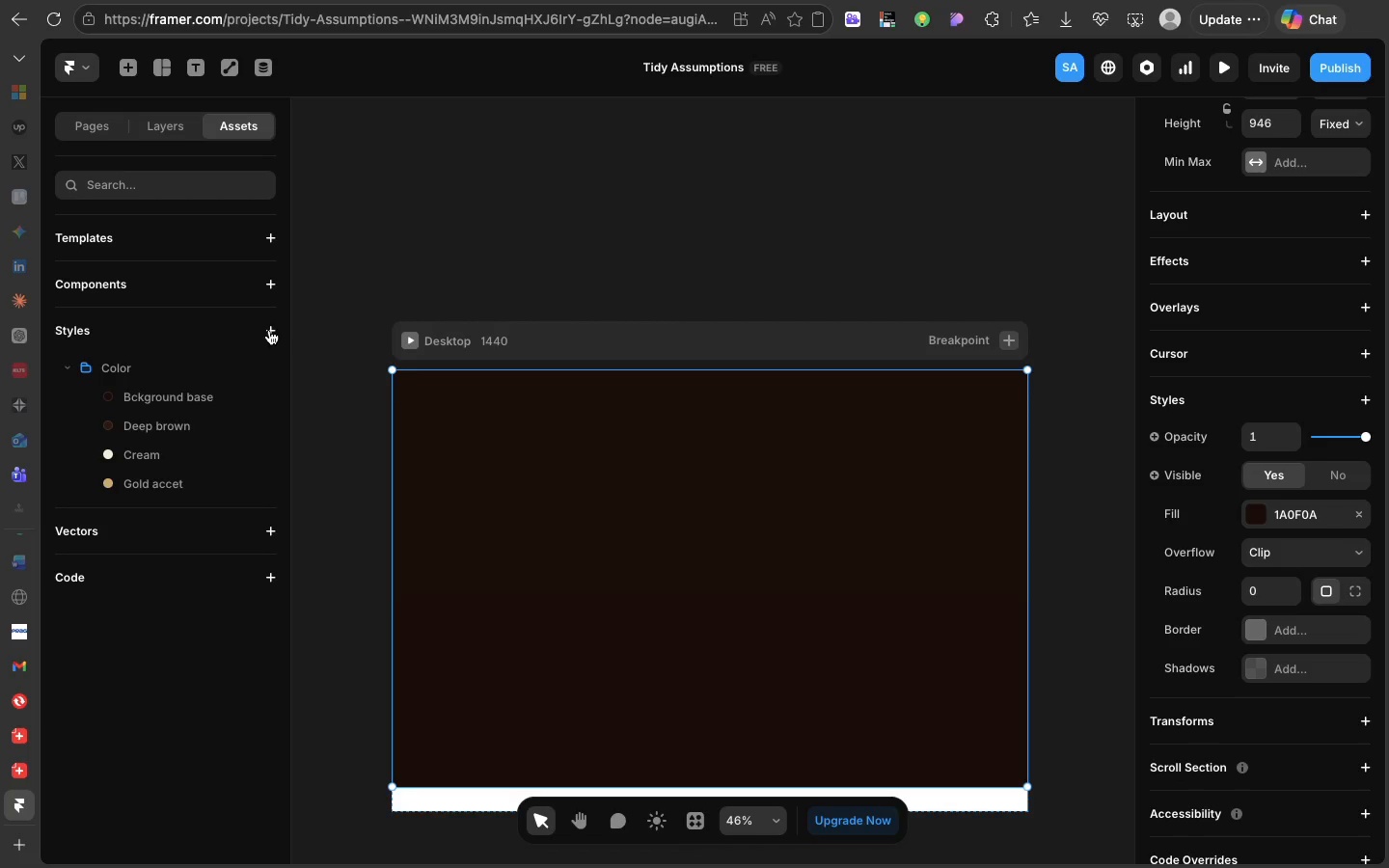 
left_click([269, 330])
 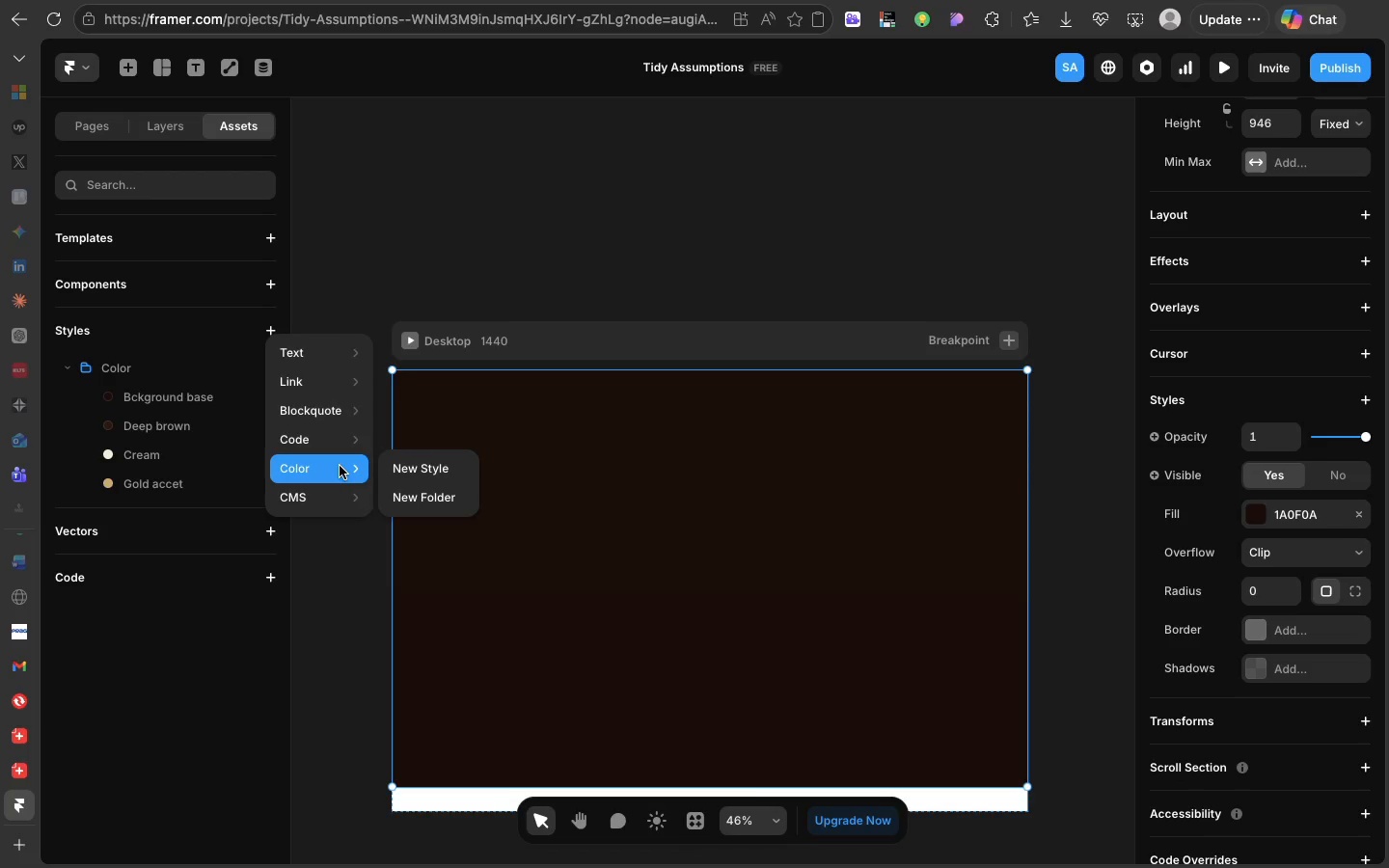 
wait(8.16)
 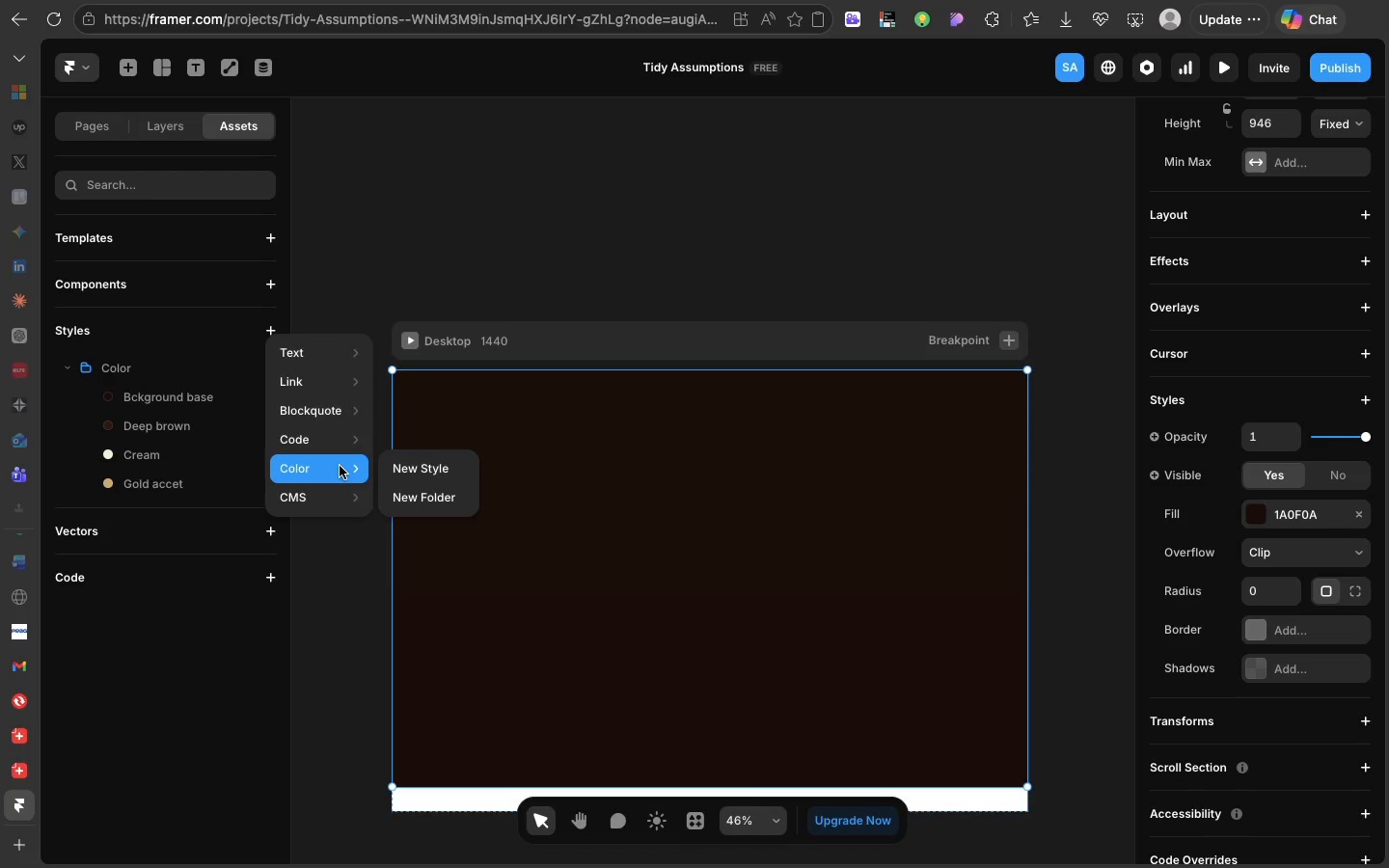 
left_click([405, 470])
 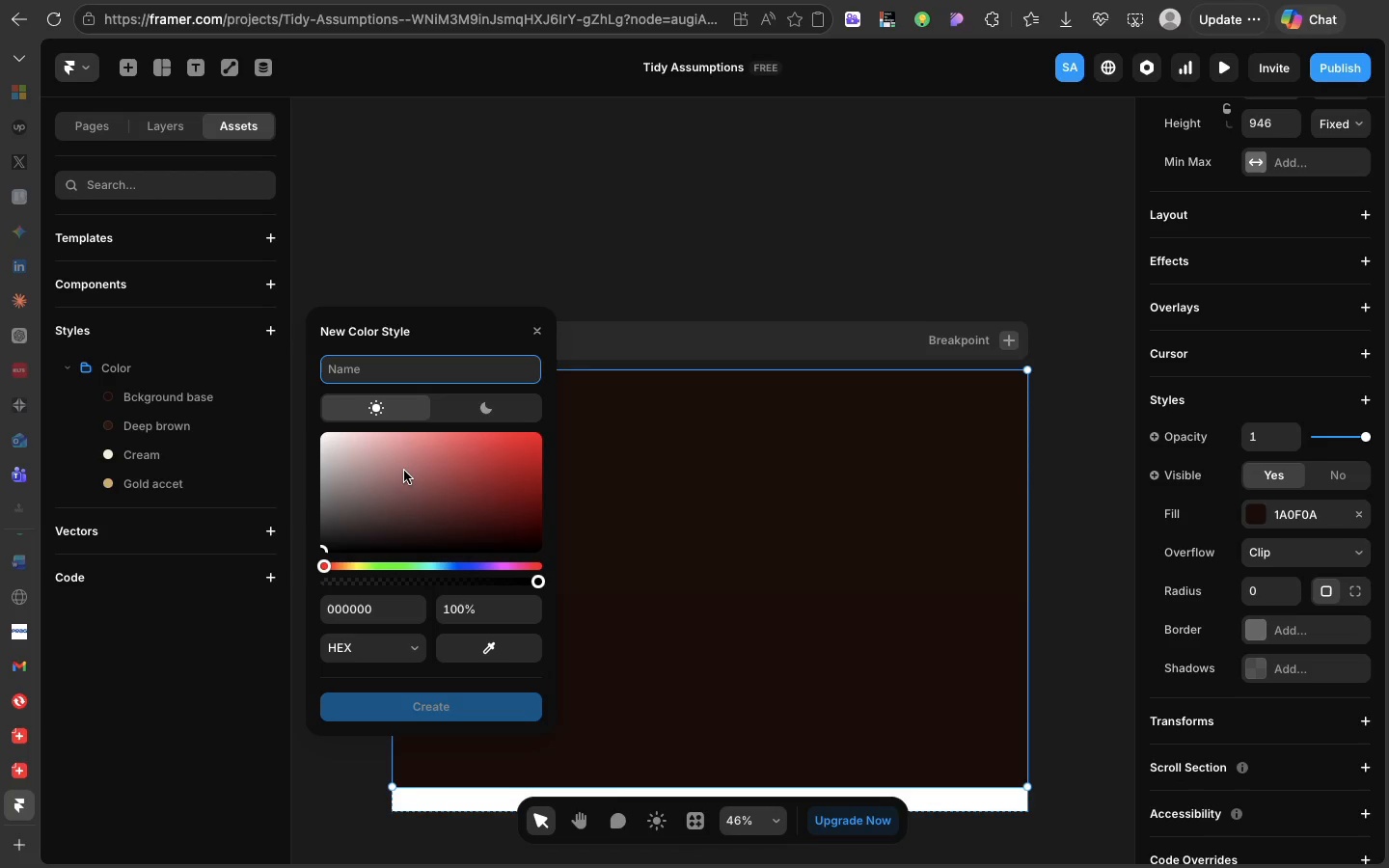 
wait(5.83)
 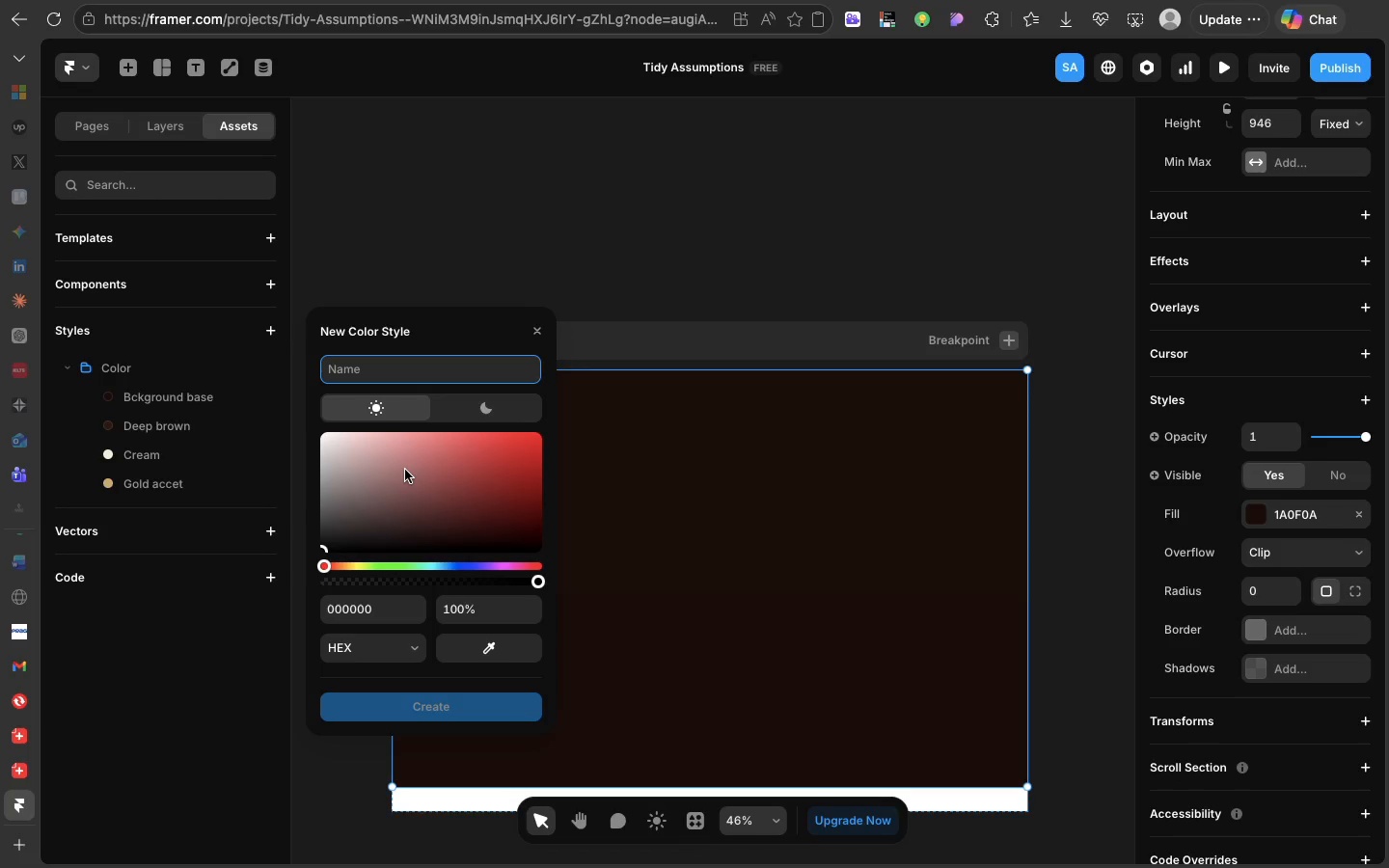 
type(Wae)
key(Backspace)
type(rm white)
 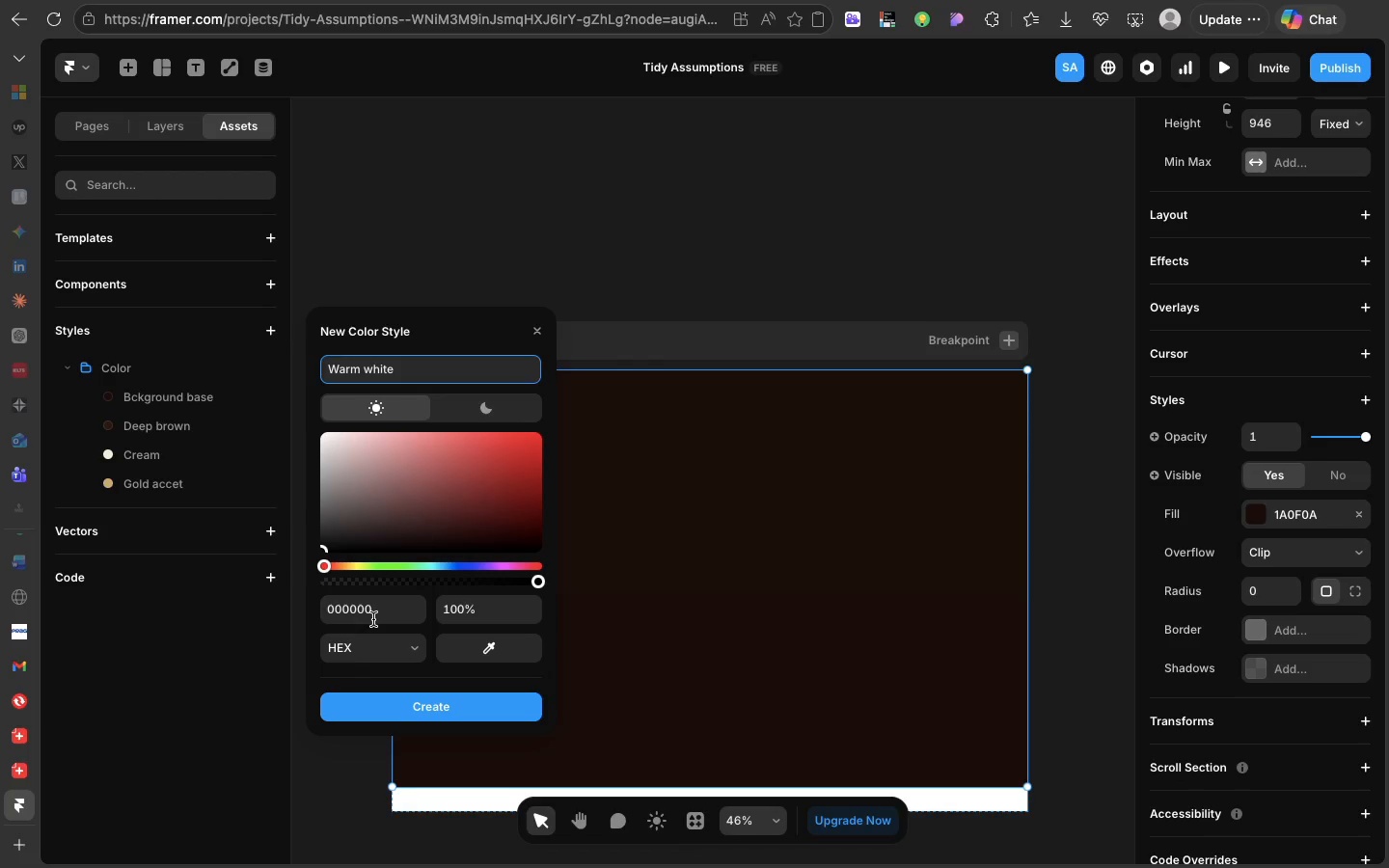 
left_click([373, 619])
 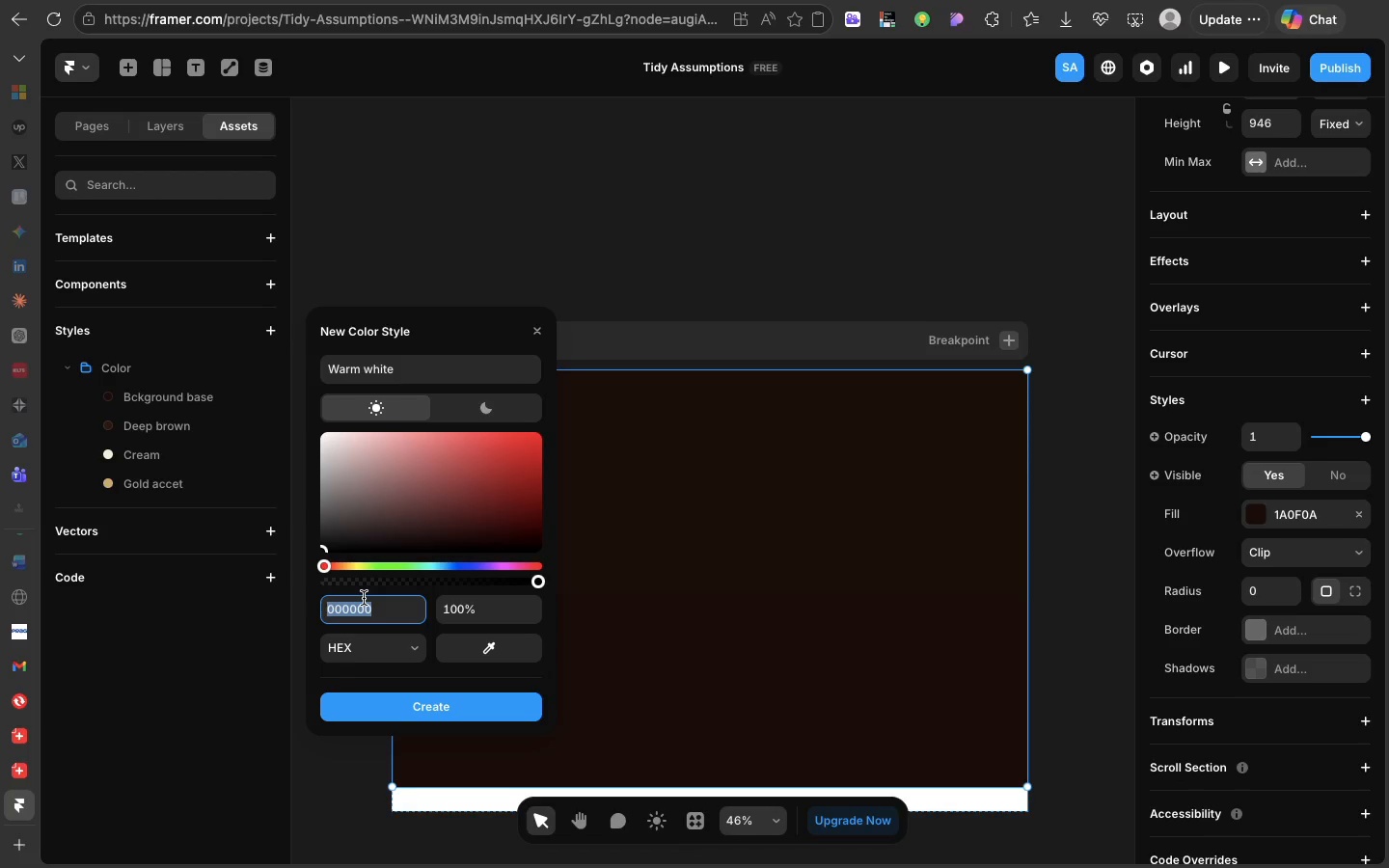 
type(e8d5b0)
 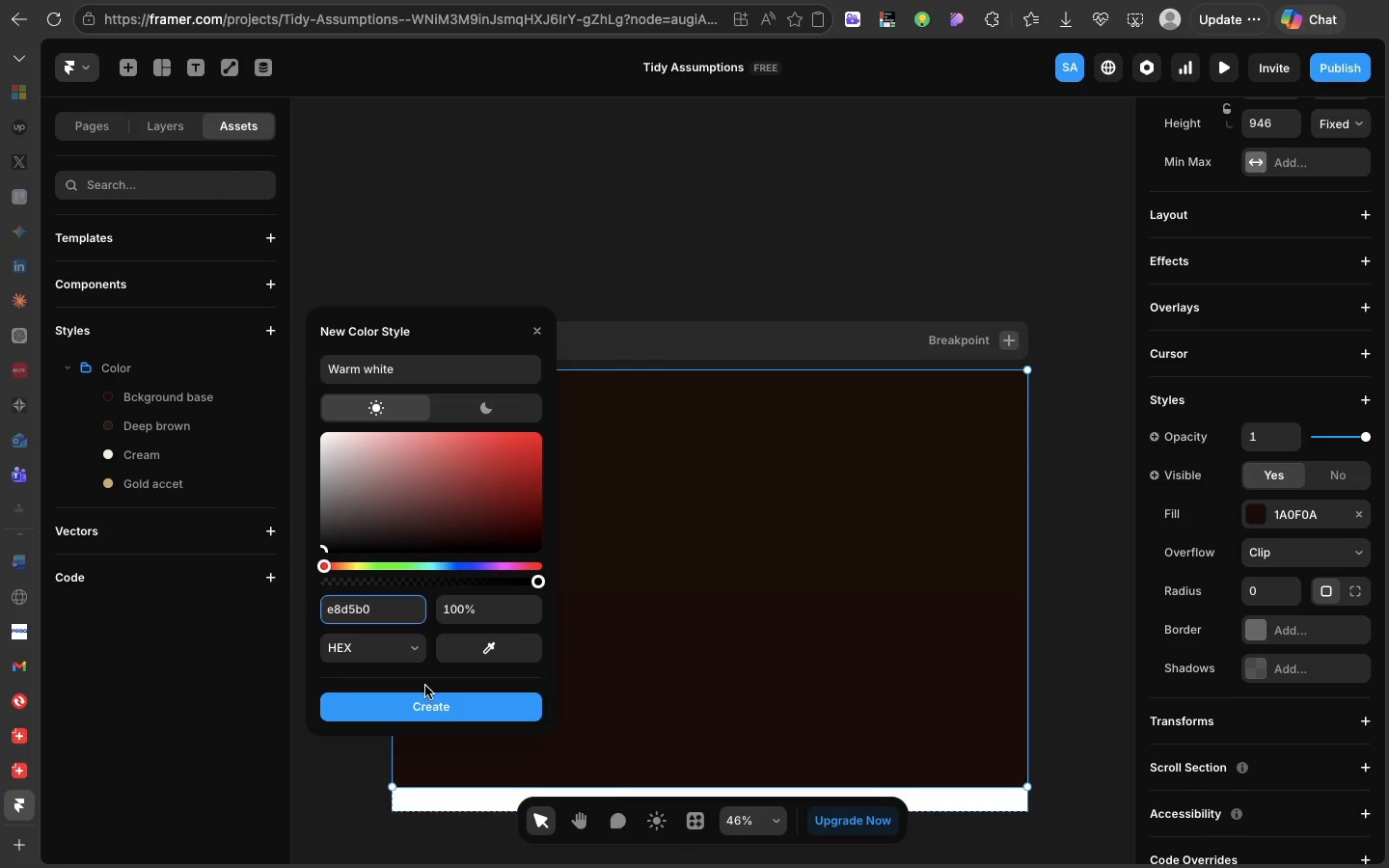 
left_click([425, 704])
 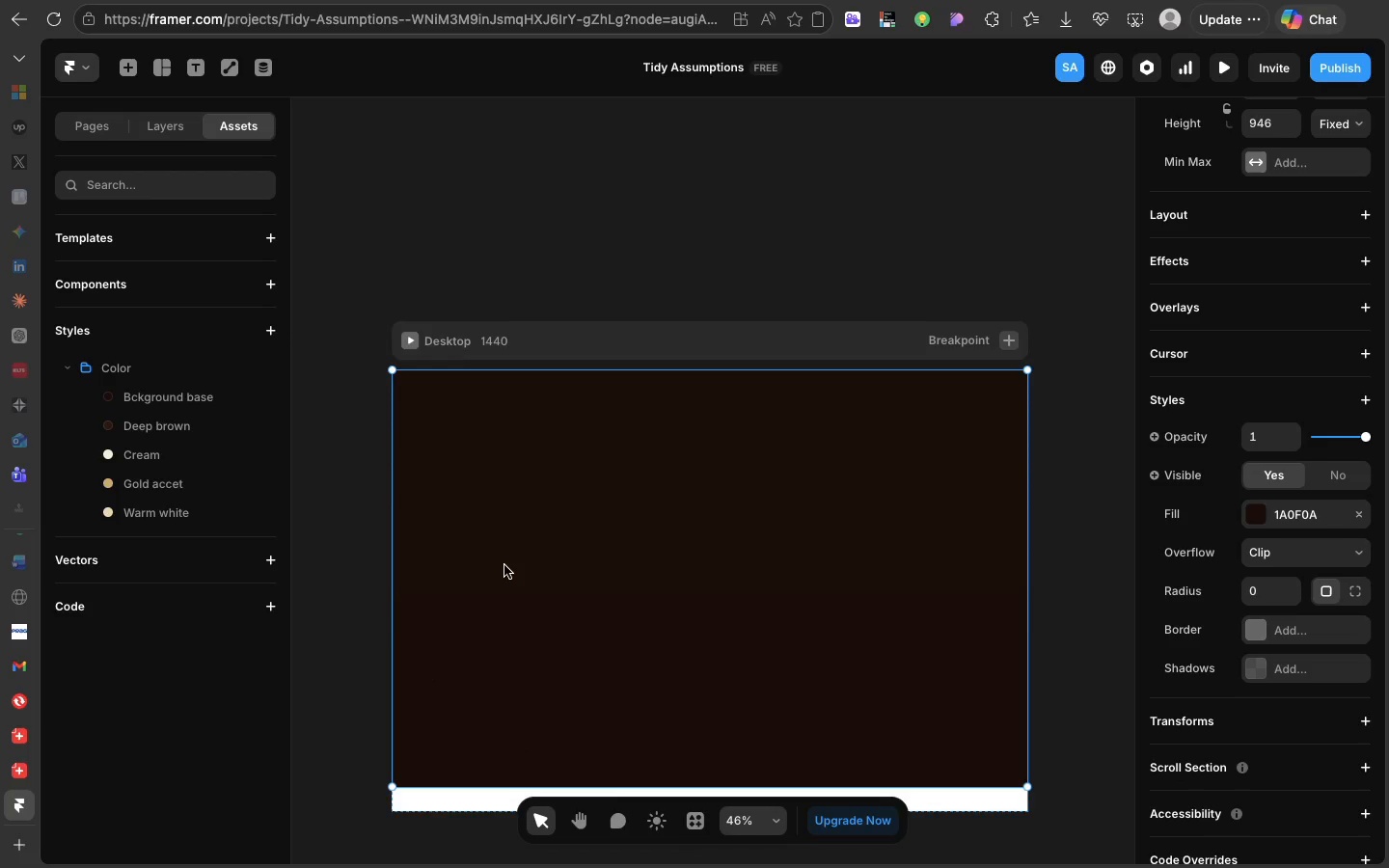 
left_click([504, 565])
 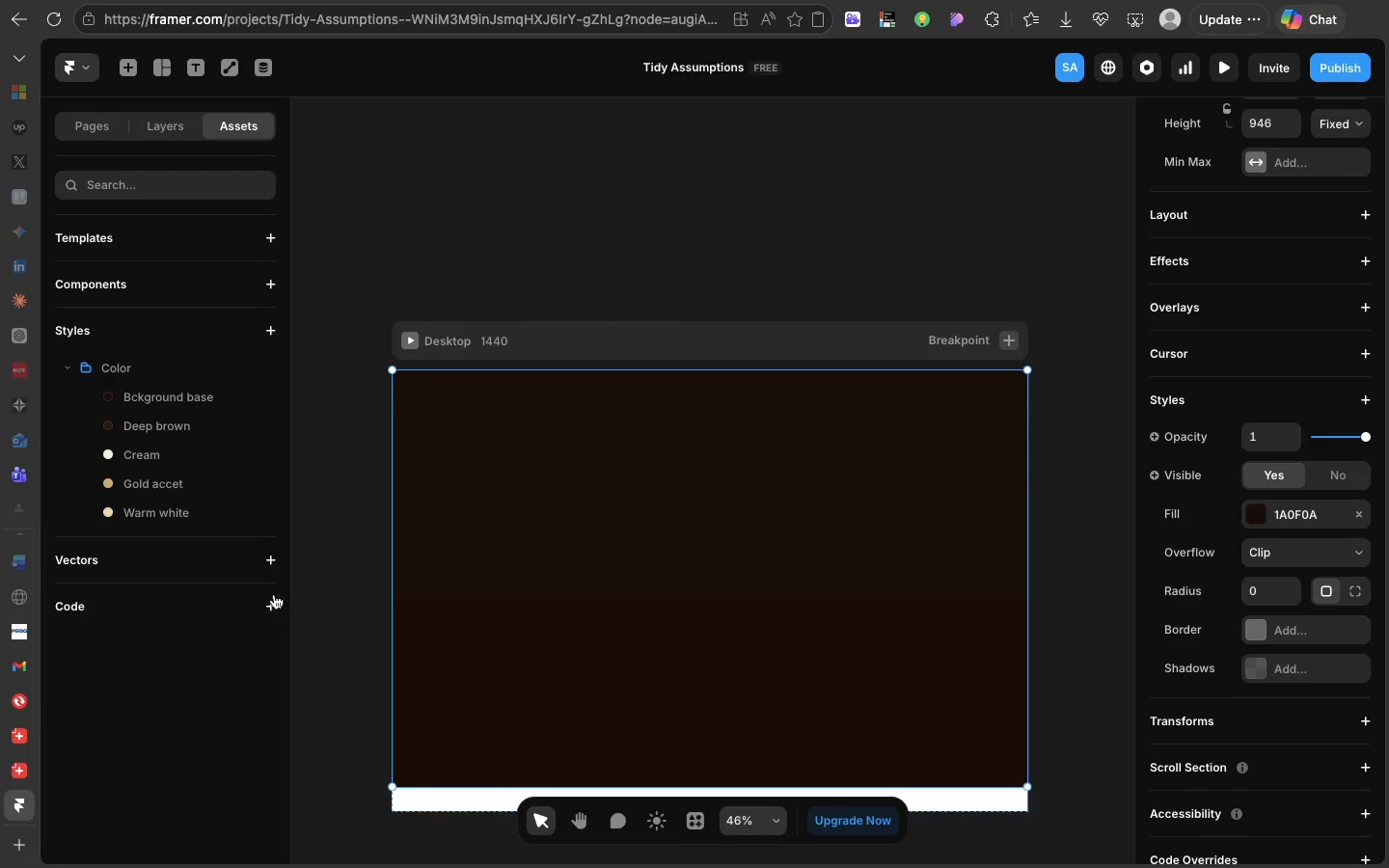 
mouse_move([280, 573])
 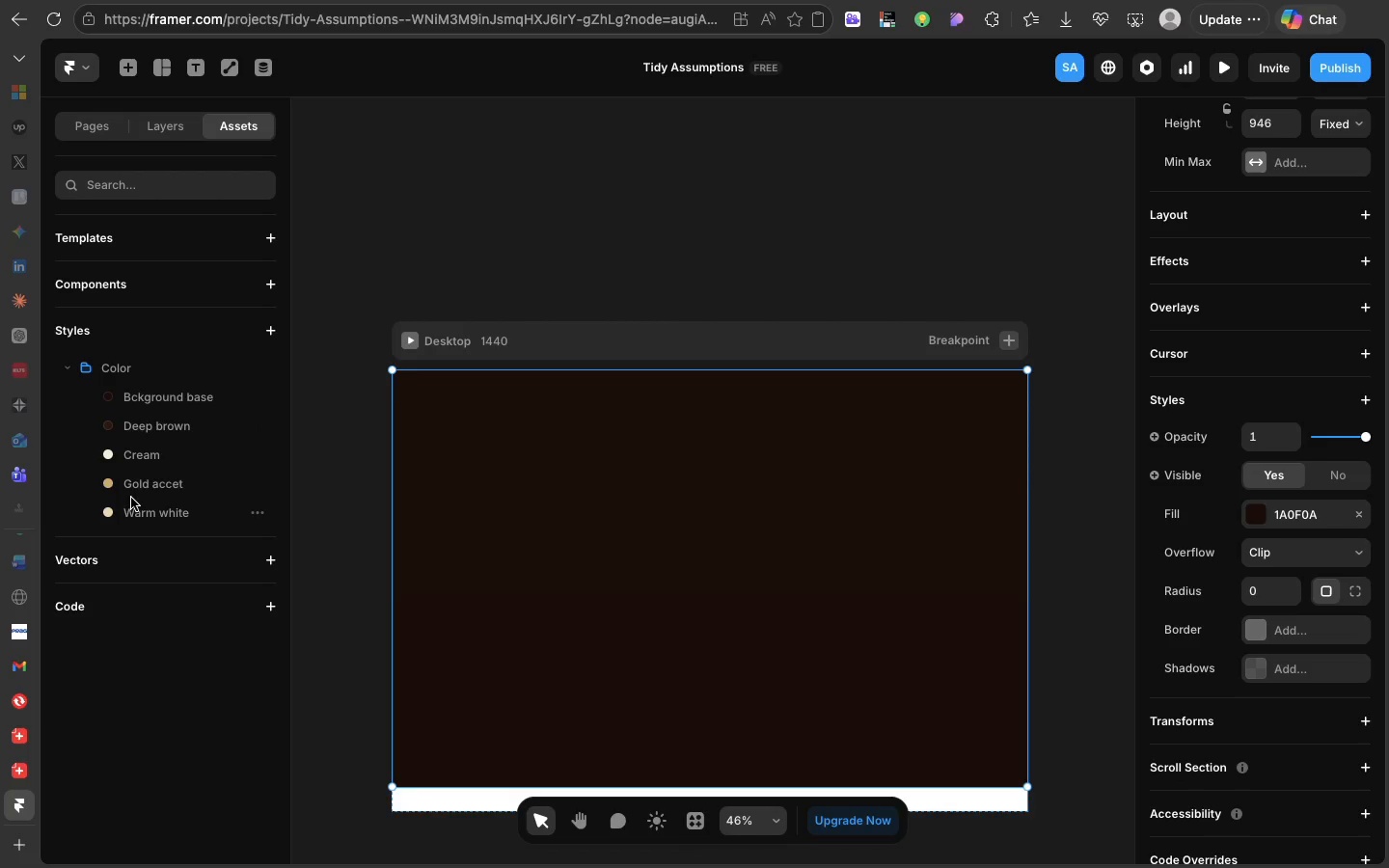 
mouse_move([150, 507])
 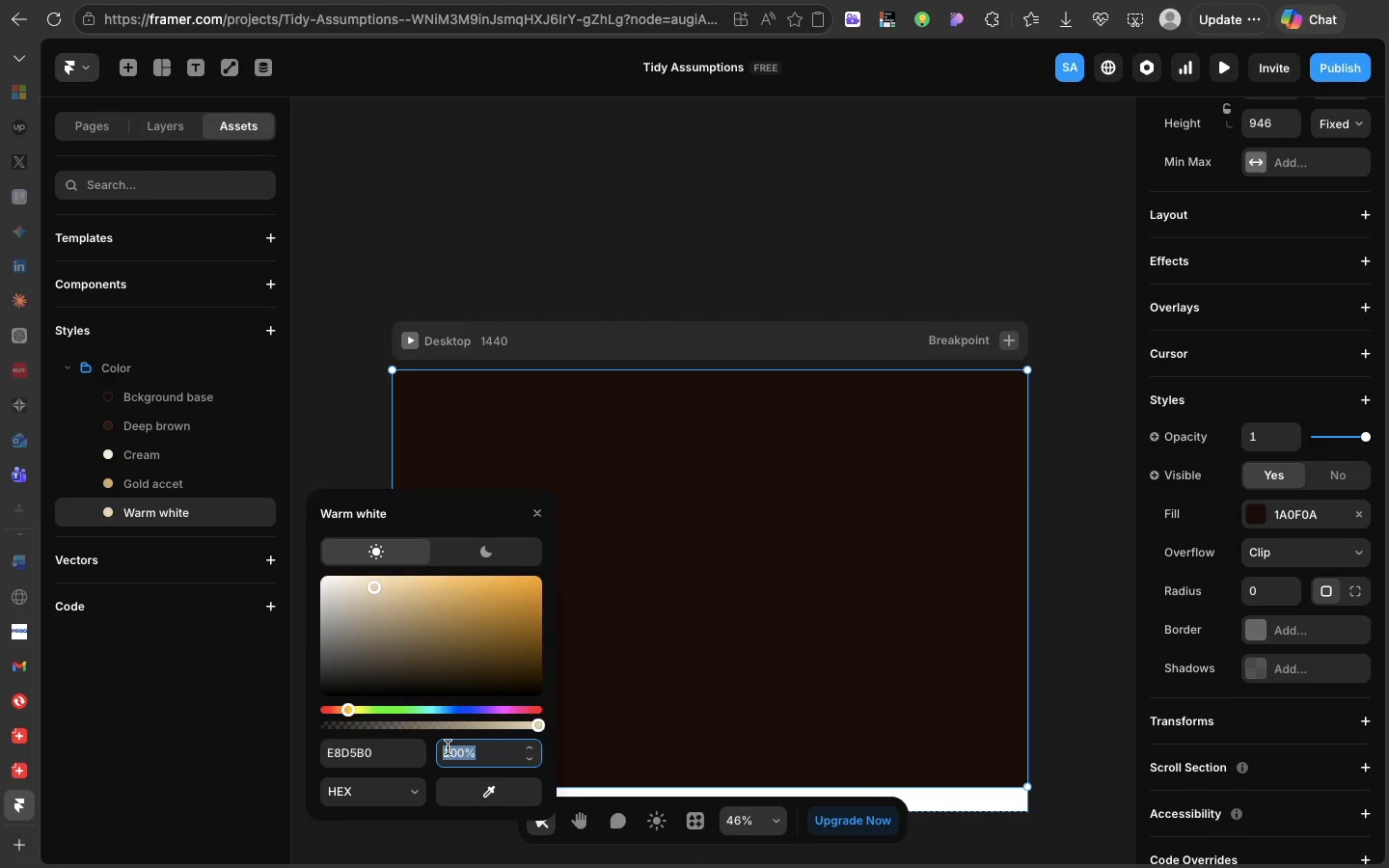 
left_click([448, 747])
 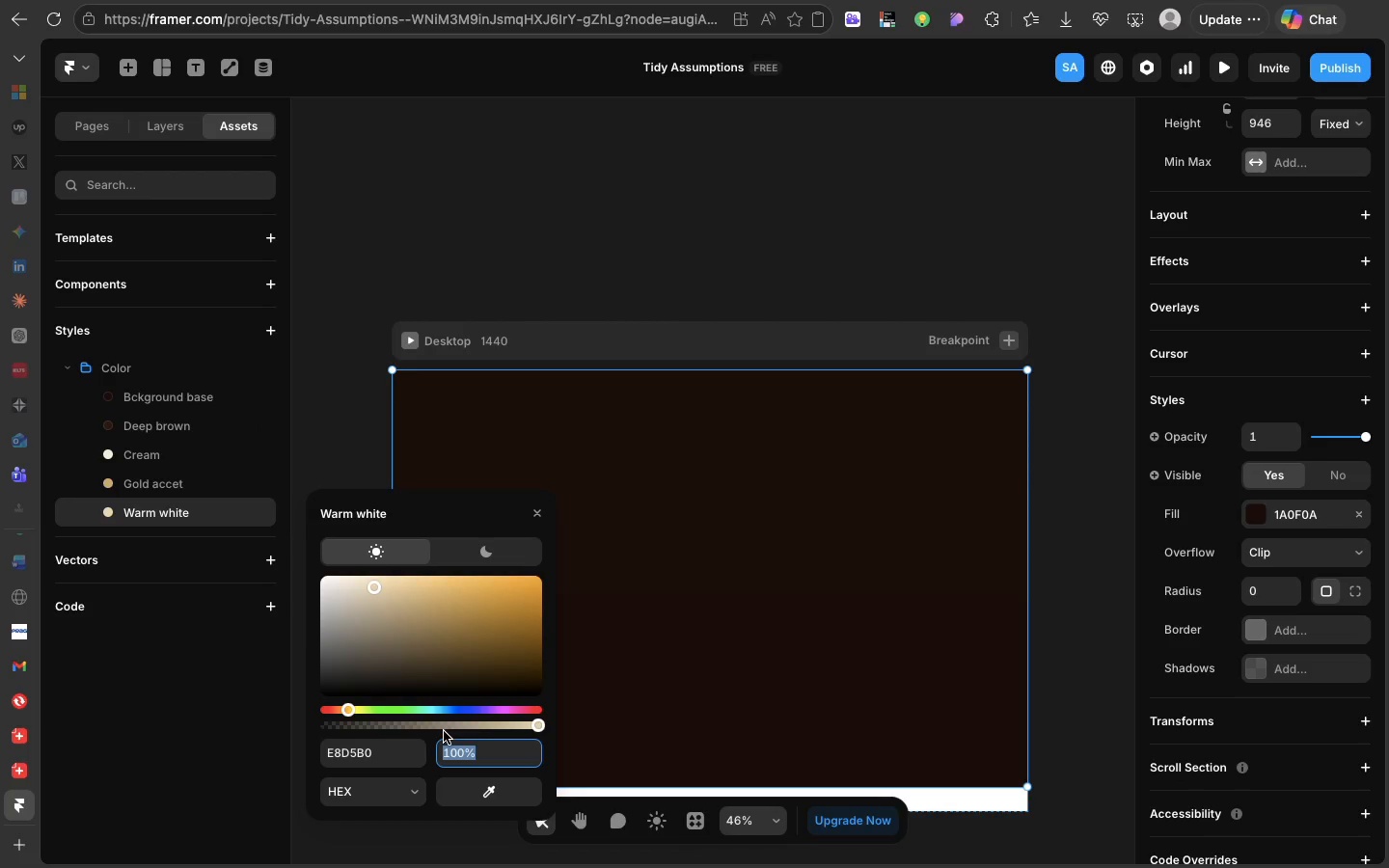 
type(60)
 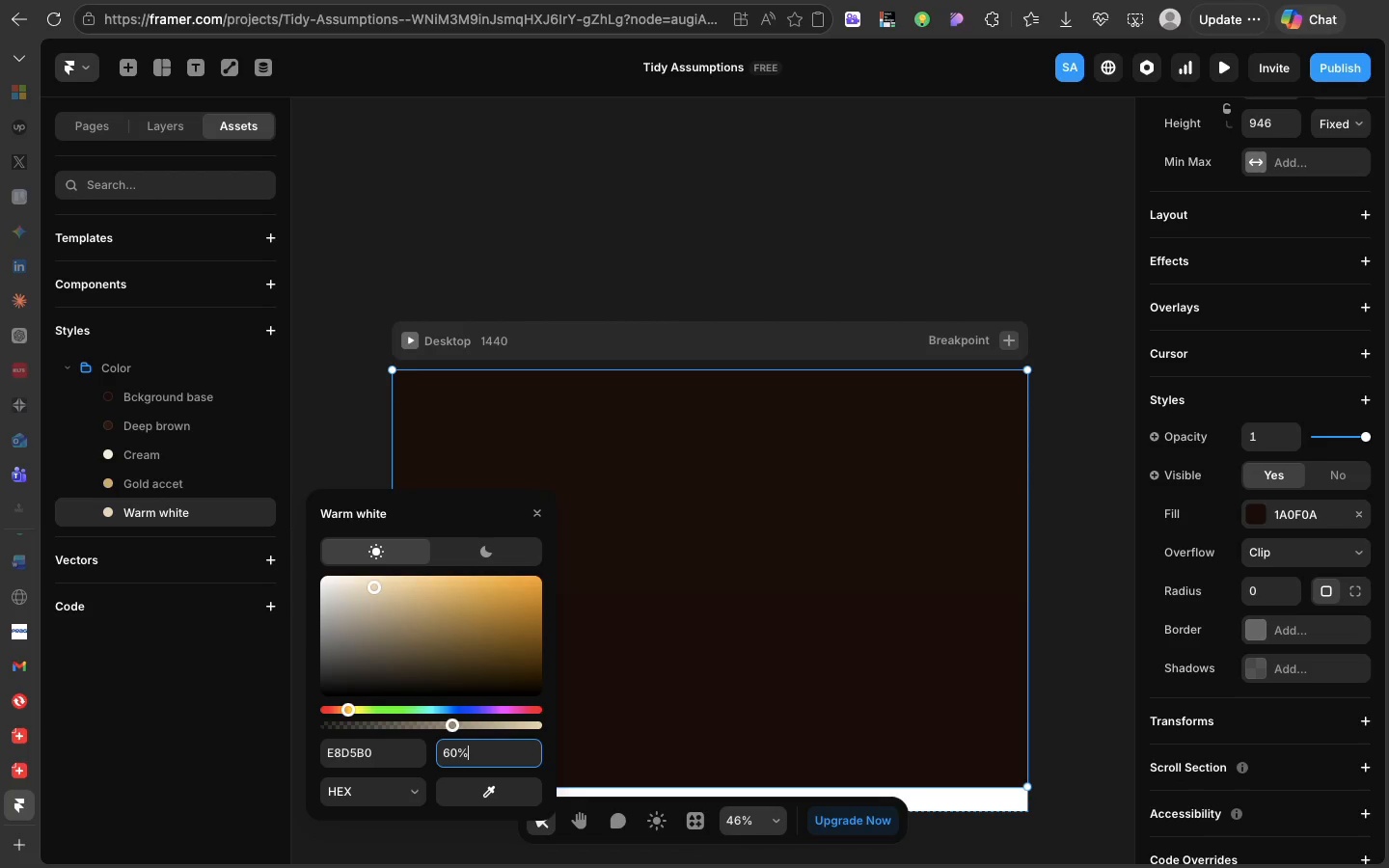 
key(Enter)
 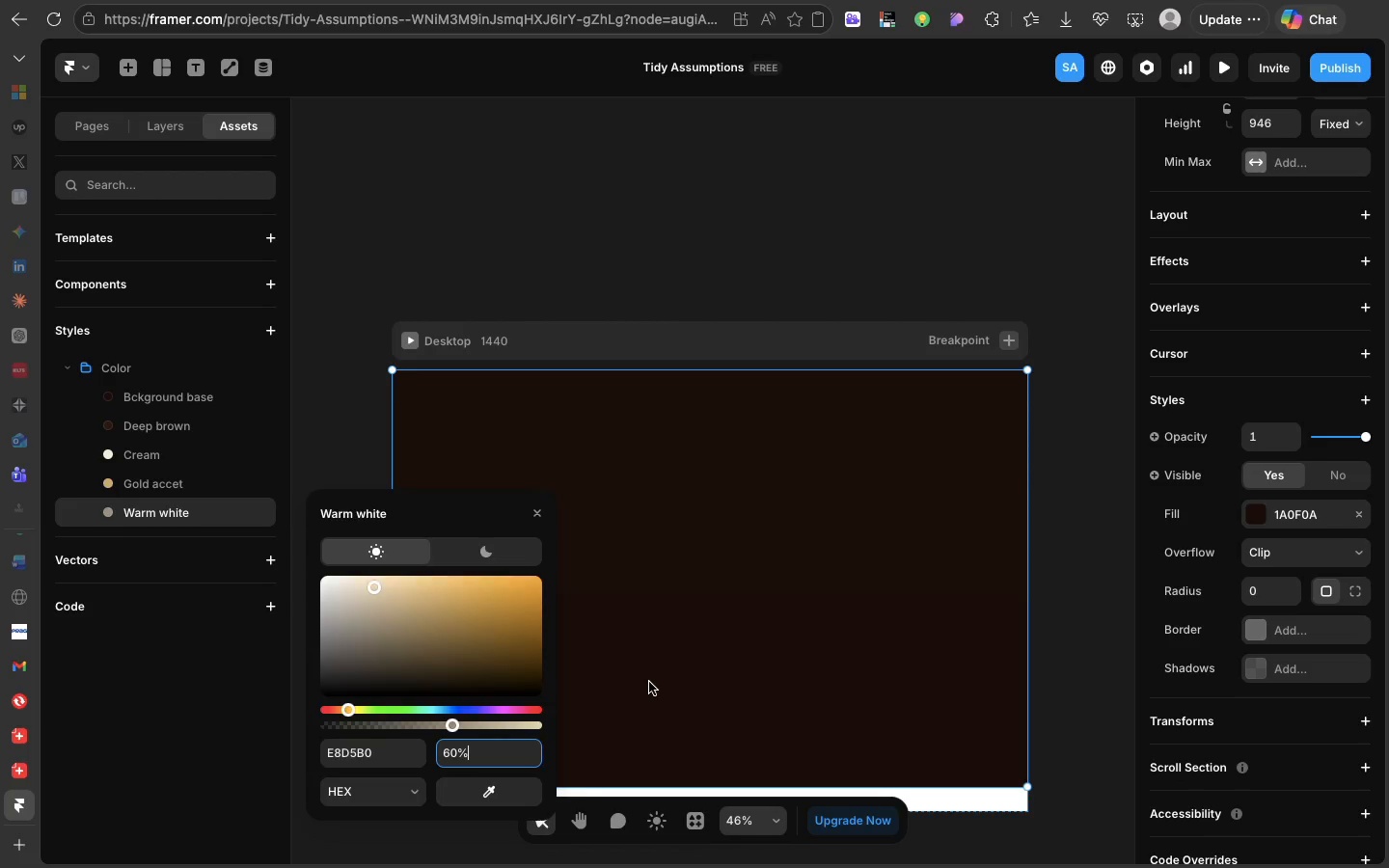 
left_click([649, 682])
 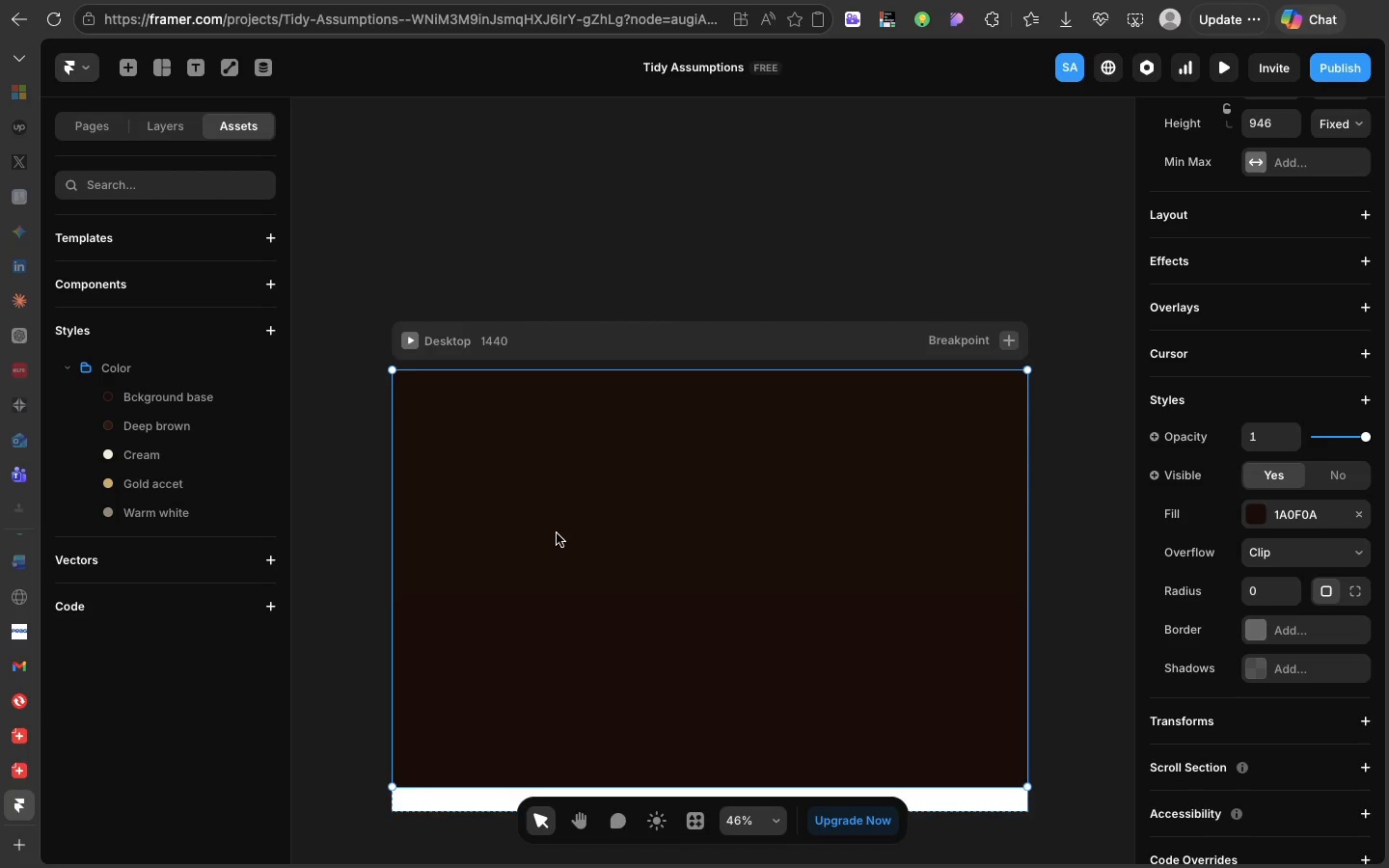 
wait(61.74)
 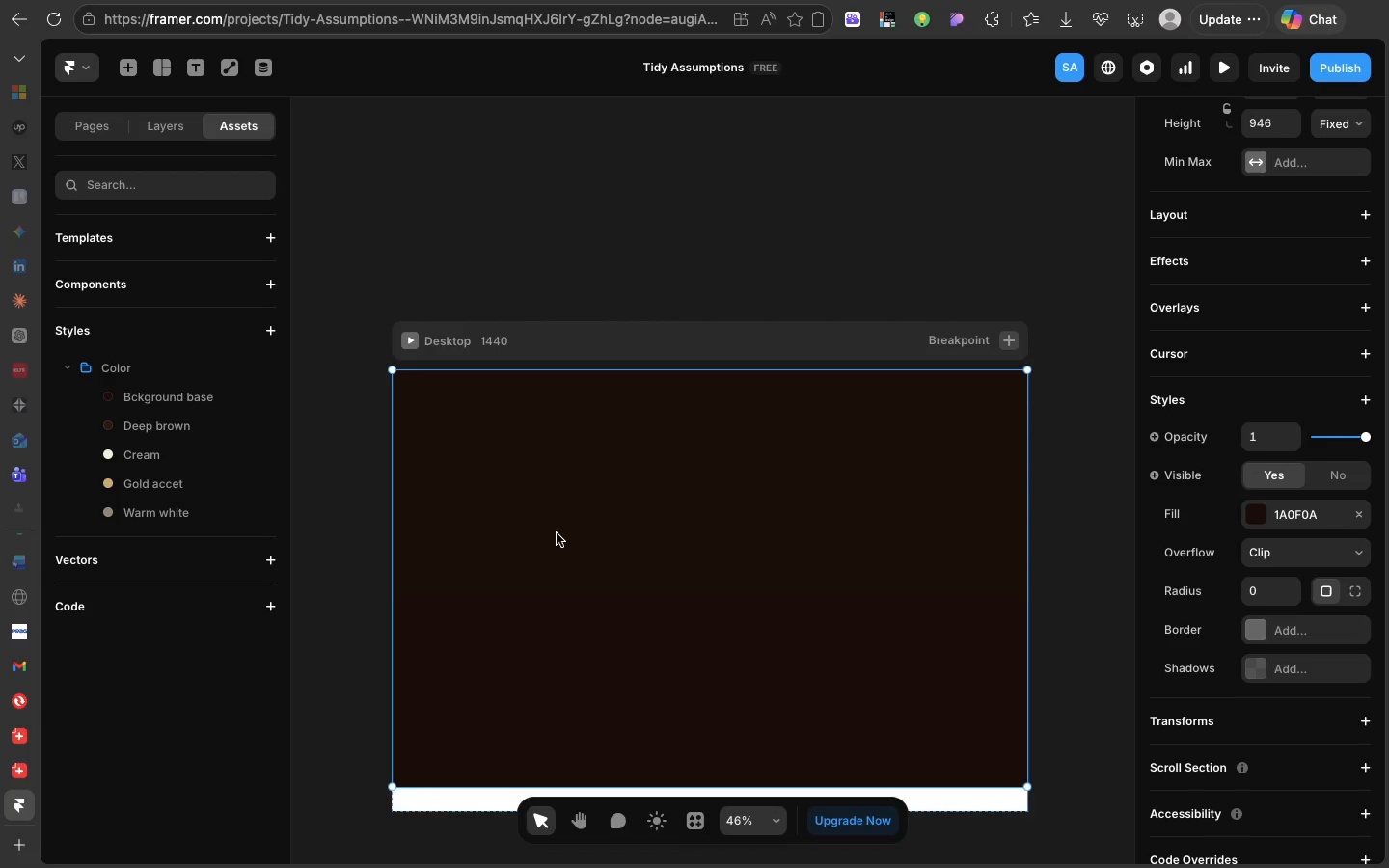 
key(T)
 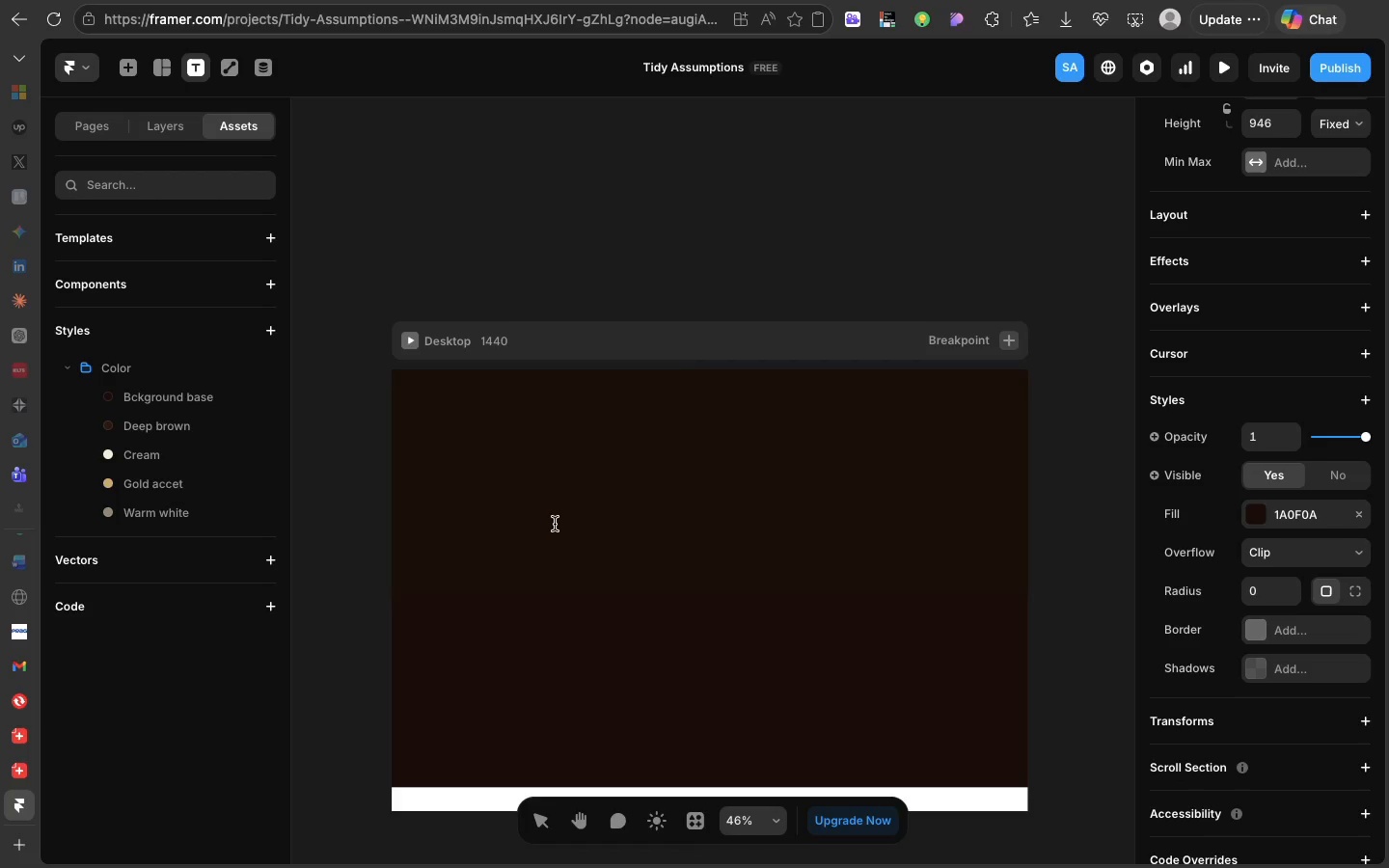 
wait(8.83)
 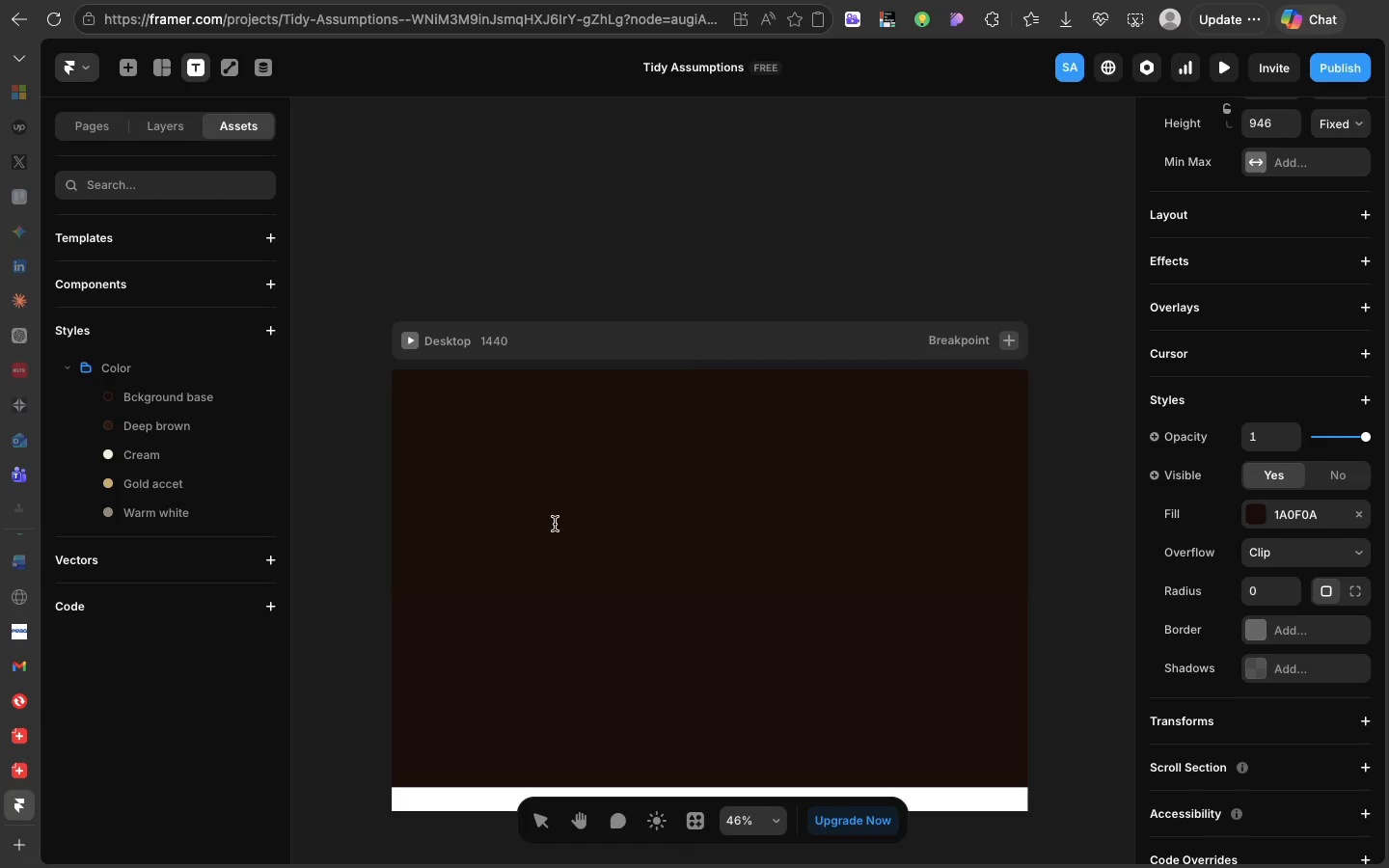 
key(CapsLock)
 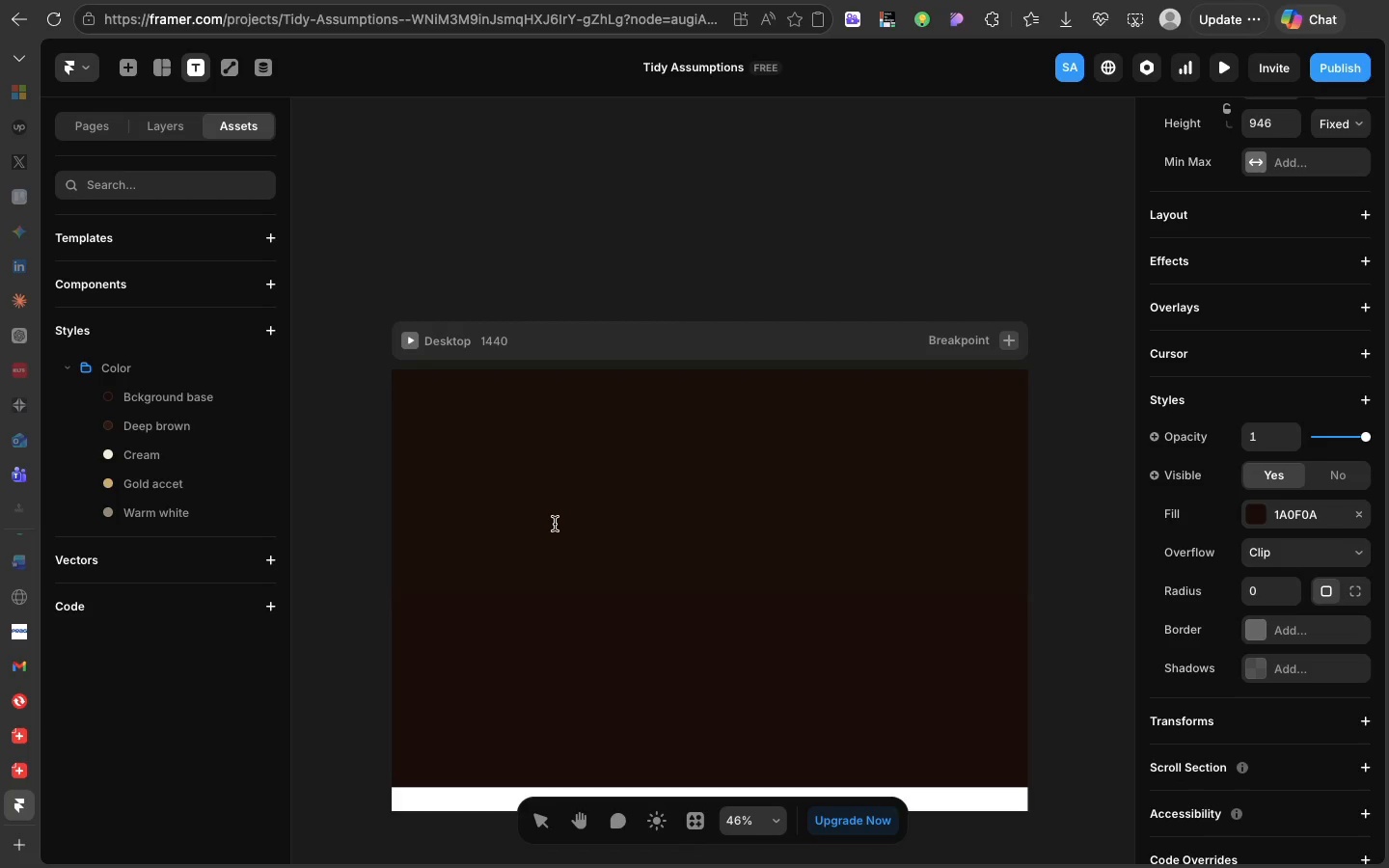 
key(P)
 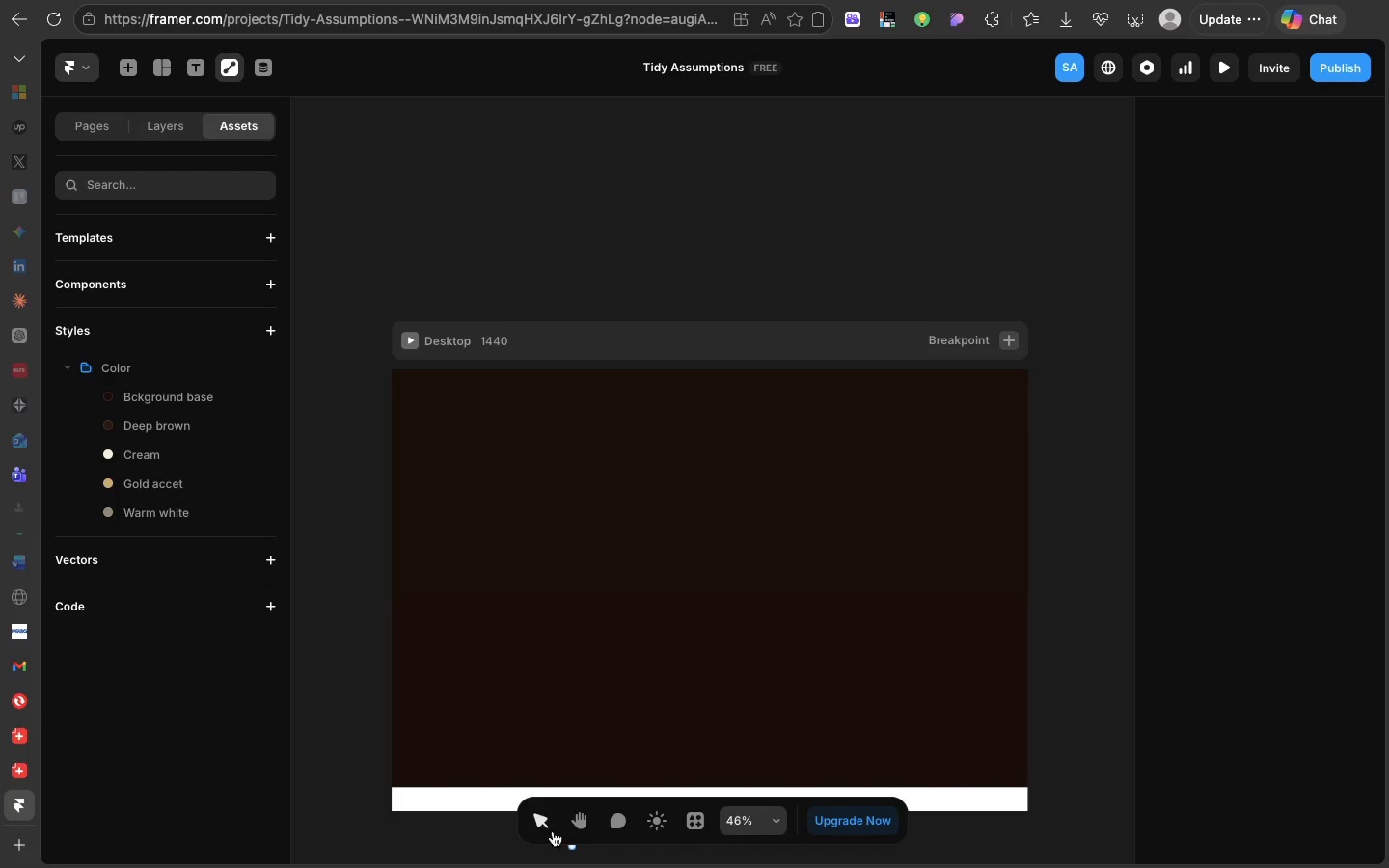 
left_click([545, 827])
 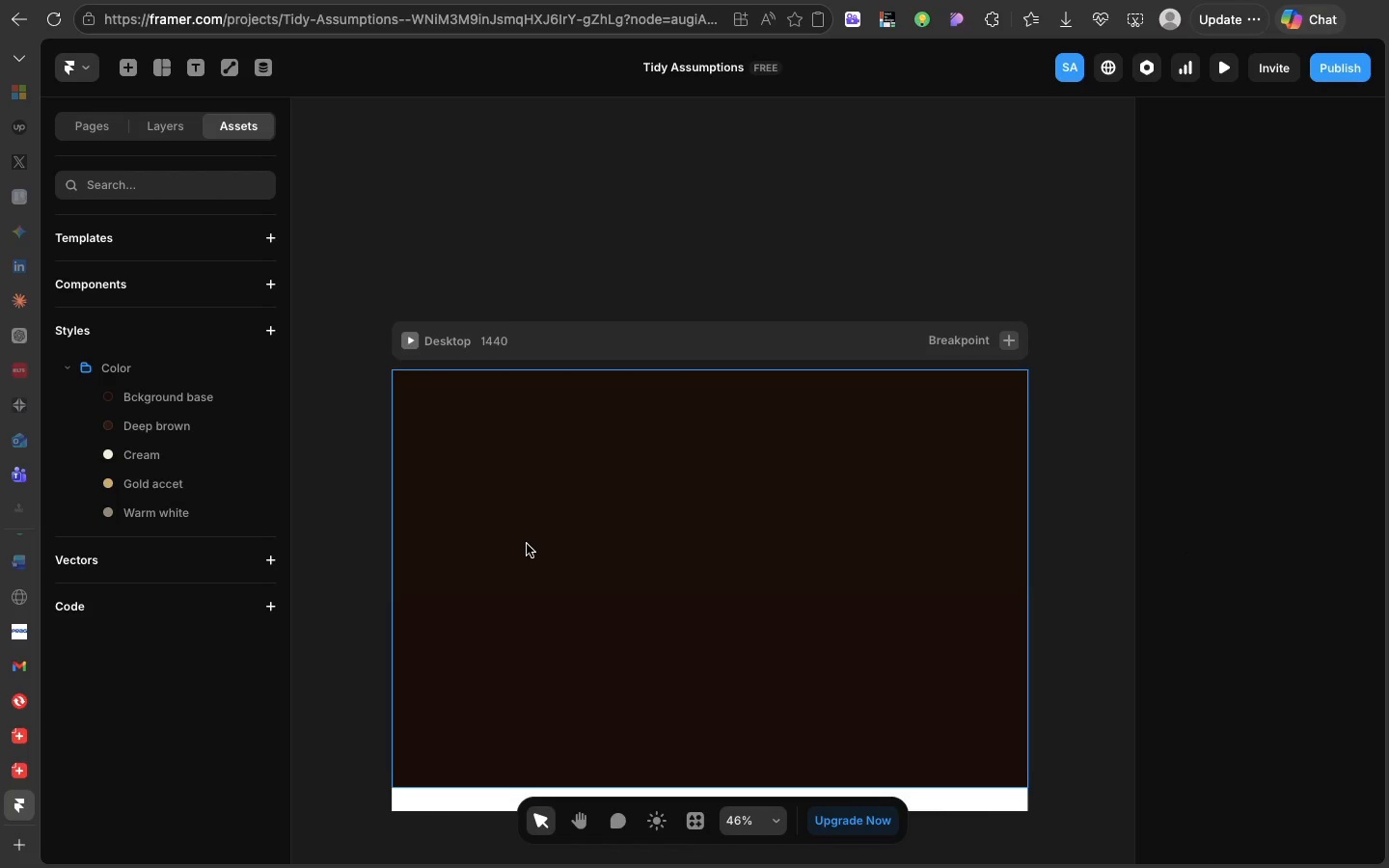 
left_click([527, 544])
 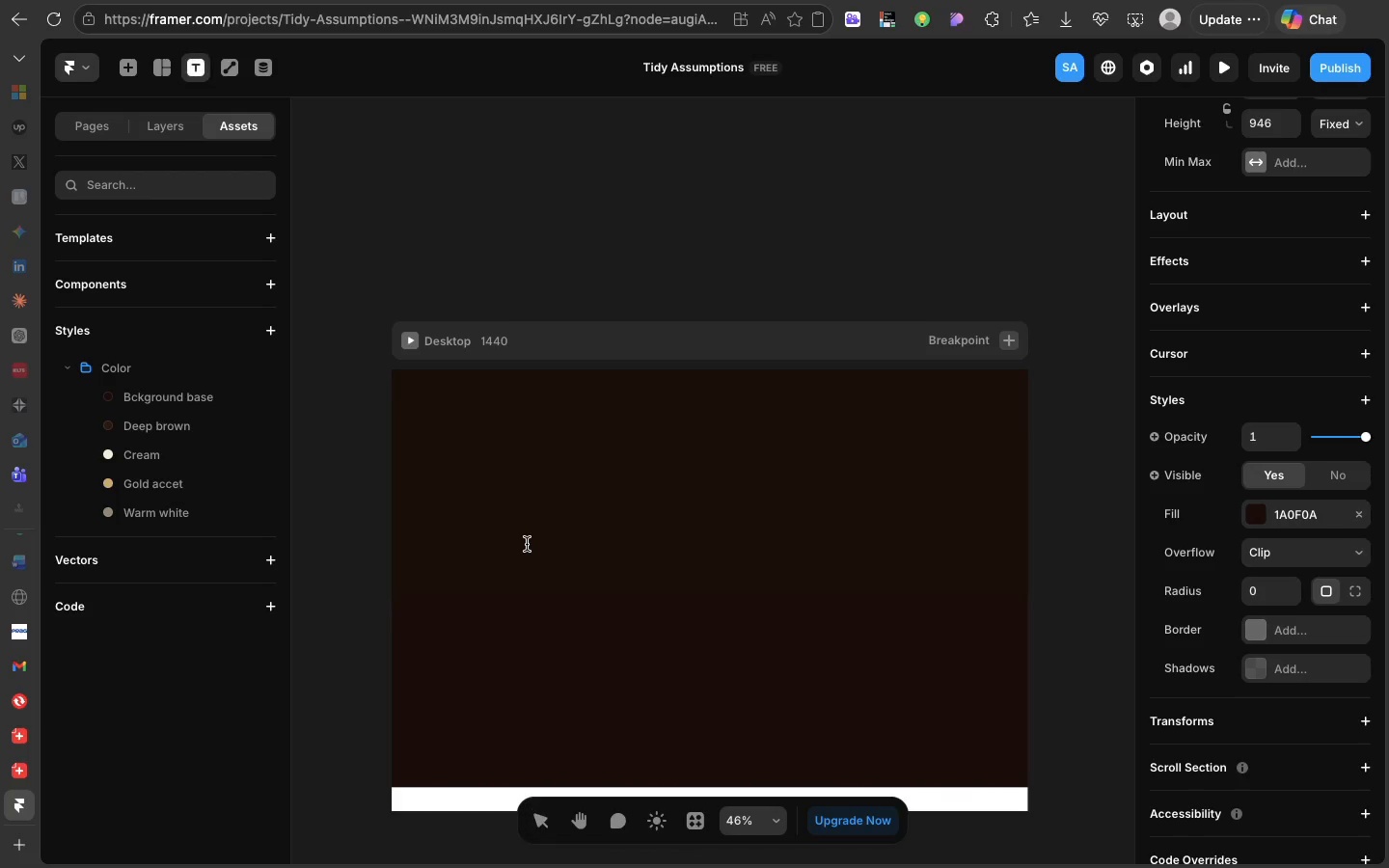 
key(T)
 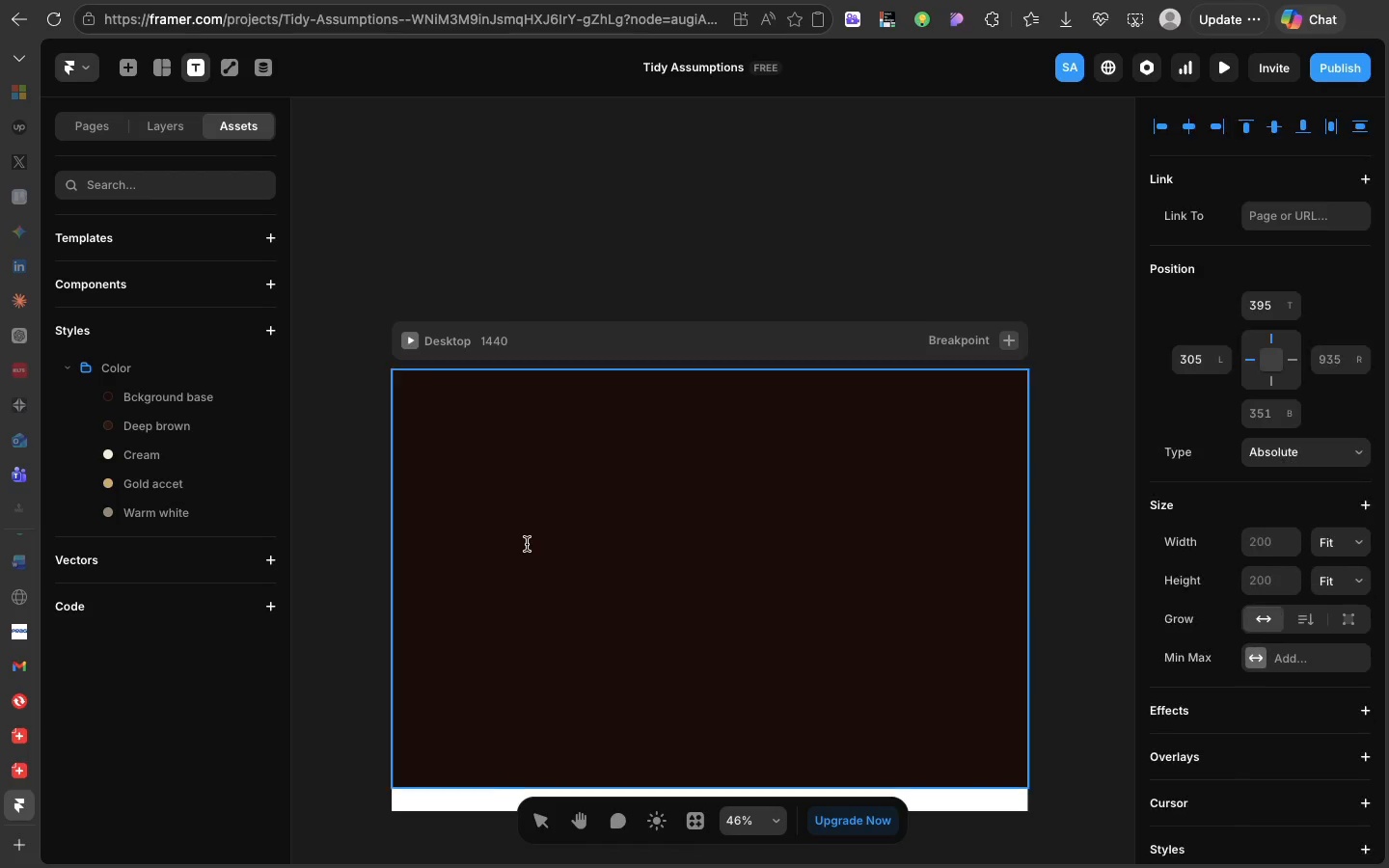 
left_click([527, 544])
 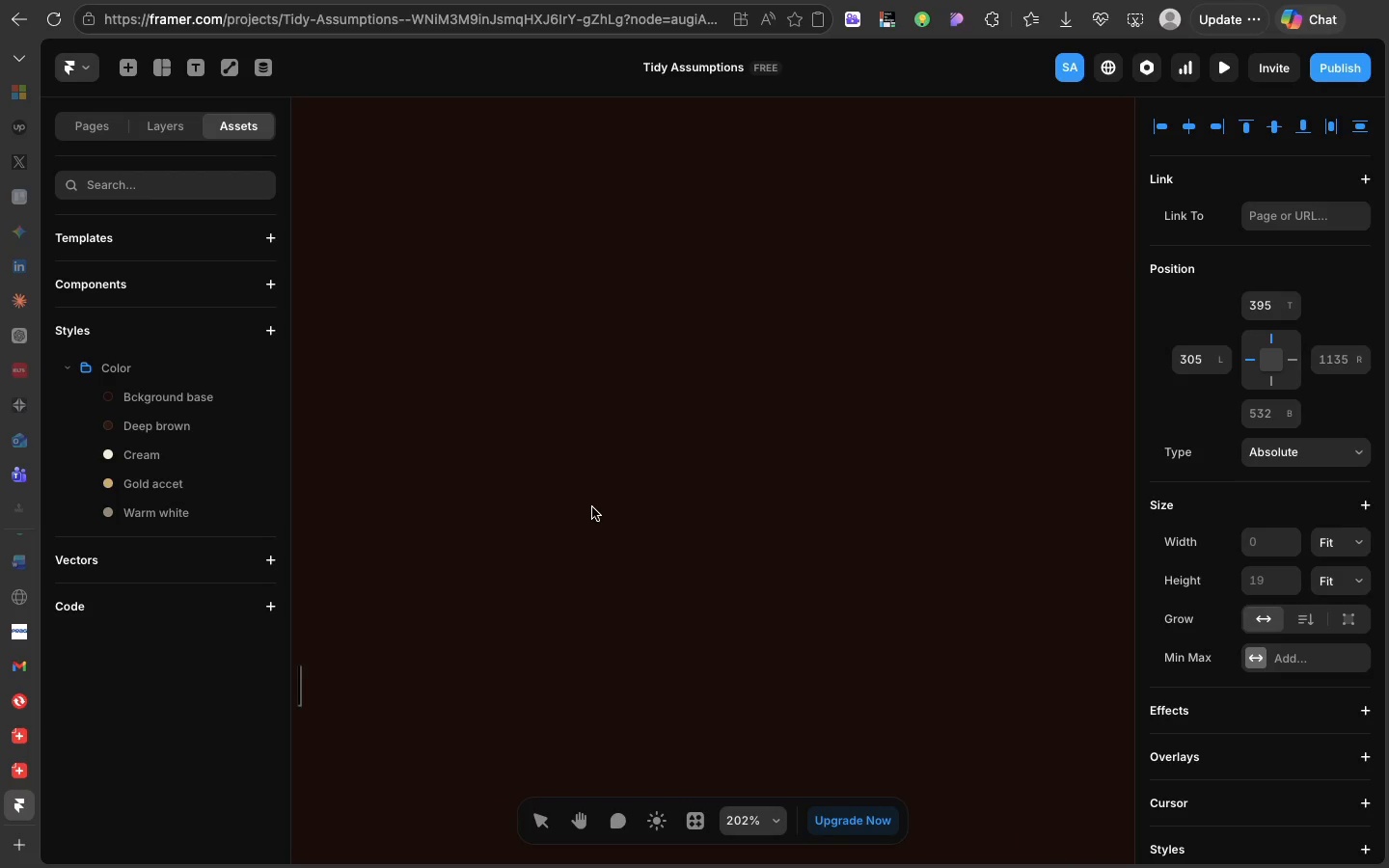 
scroll: coordinate [592, 507], scroll_direction: down, amount: 33.0
 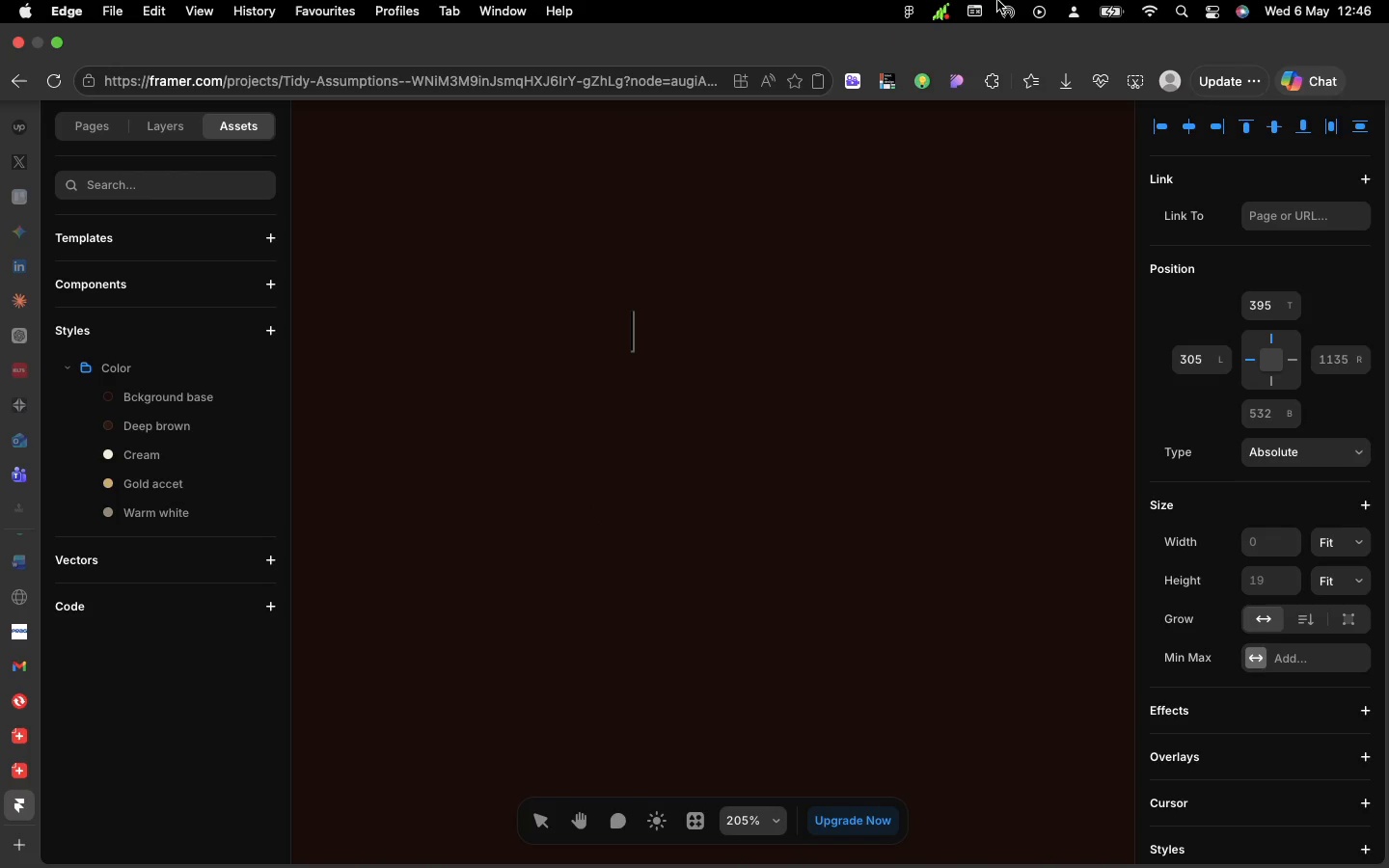 
type(Premium )
 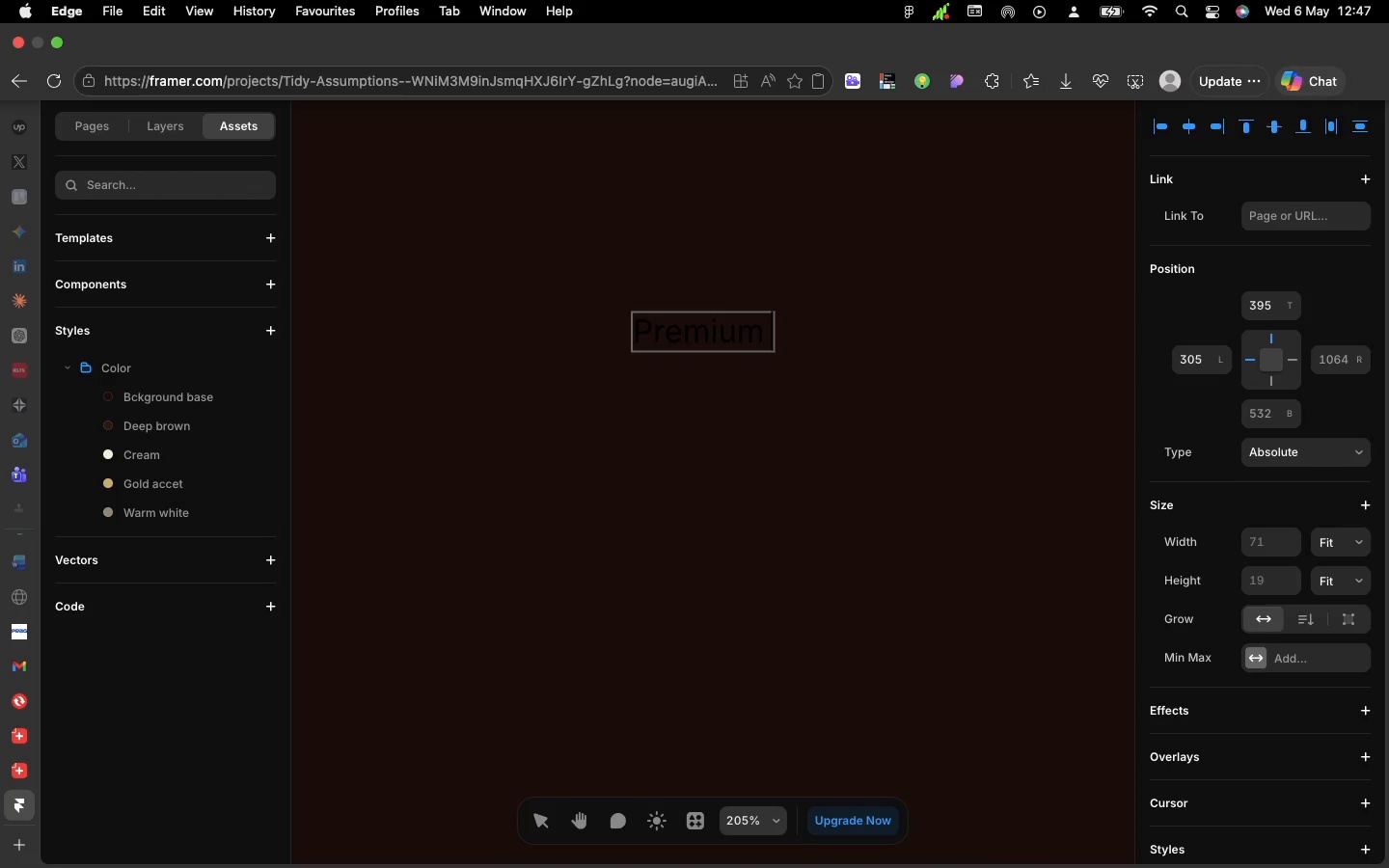 
type(Mobile Affogato)
 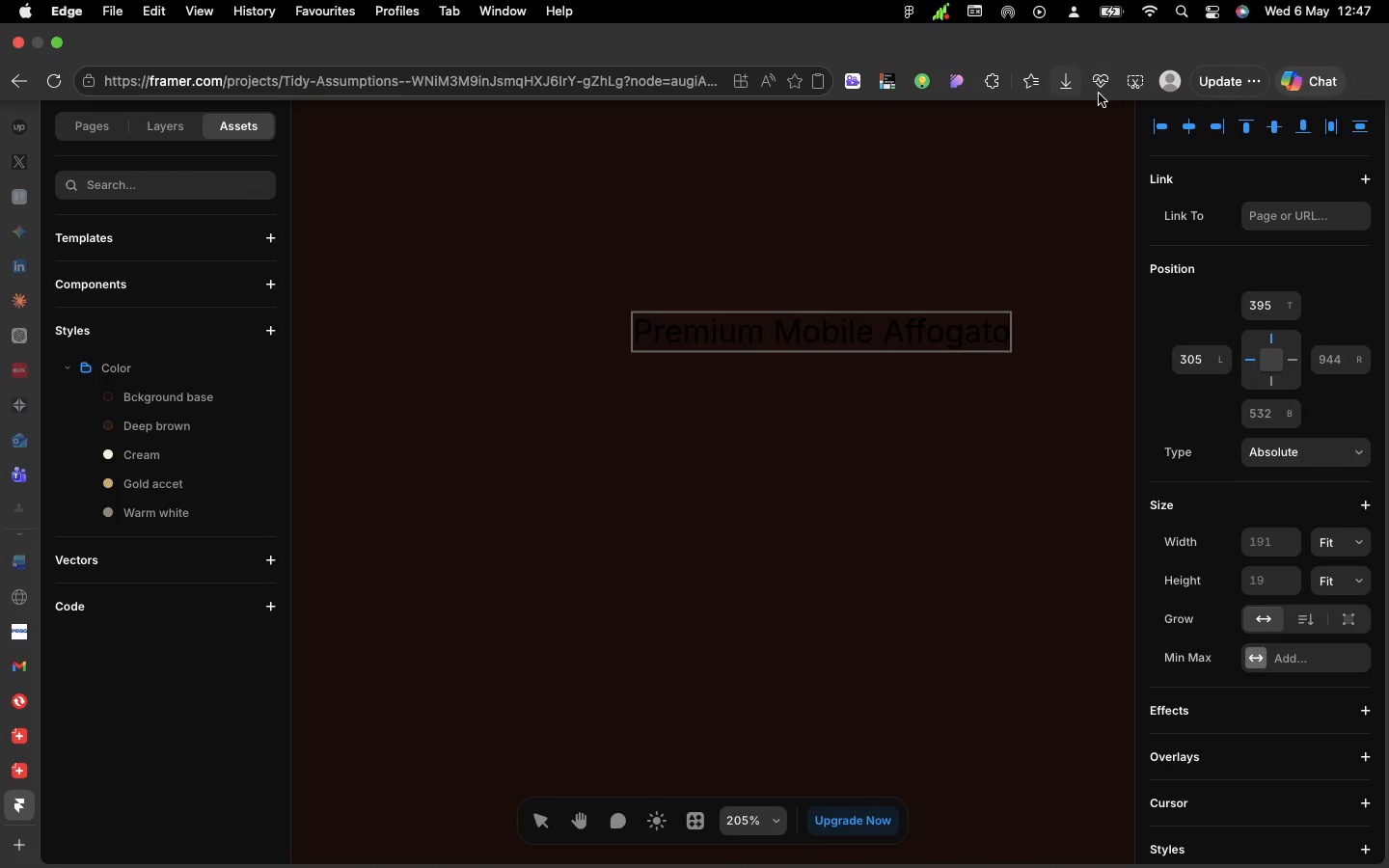 
left_click([1020, 283])
 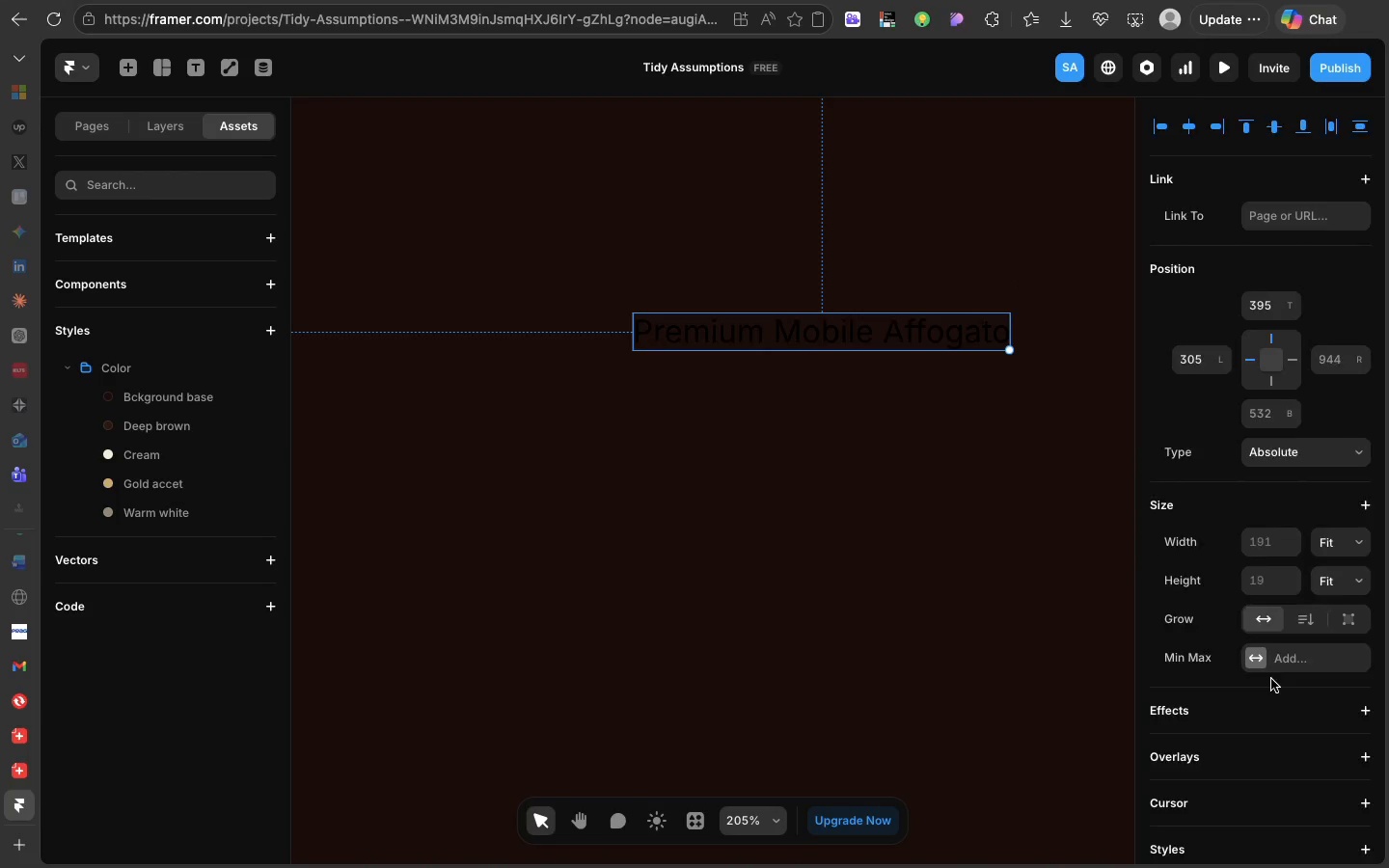 
scroll: coordinate [1271, 679], scroll_direction: down, amount: 34.0
 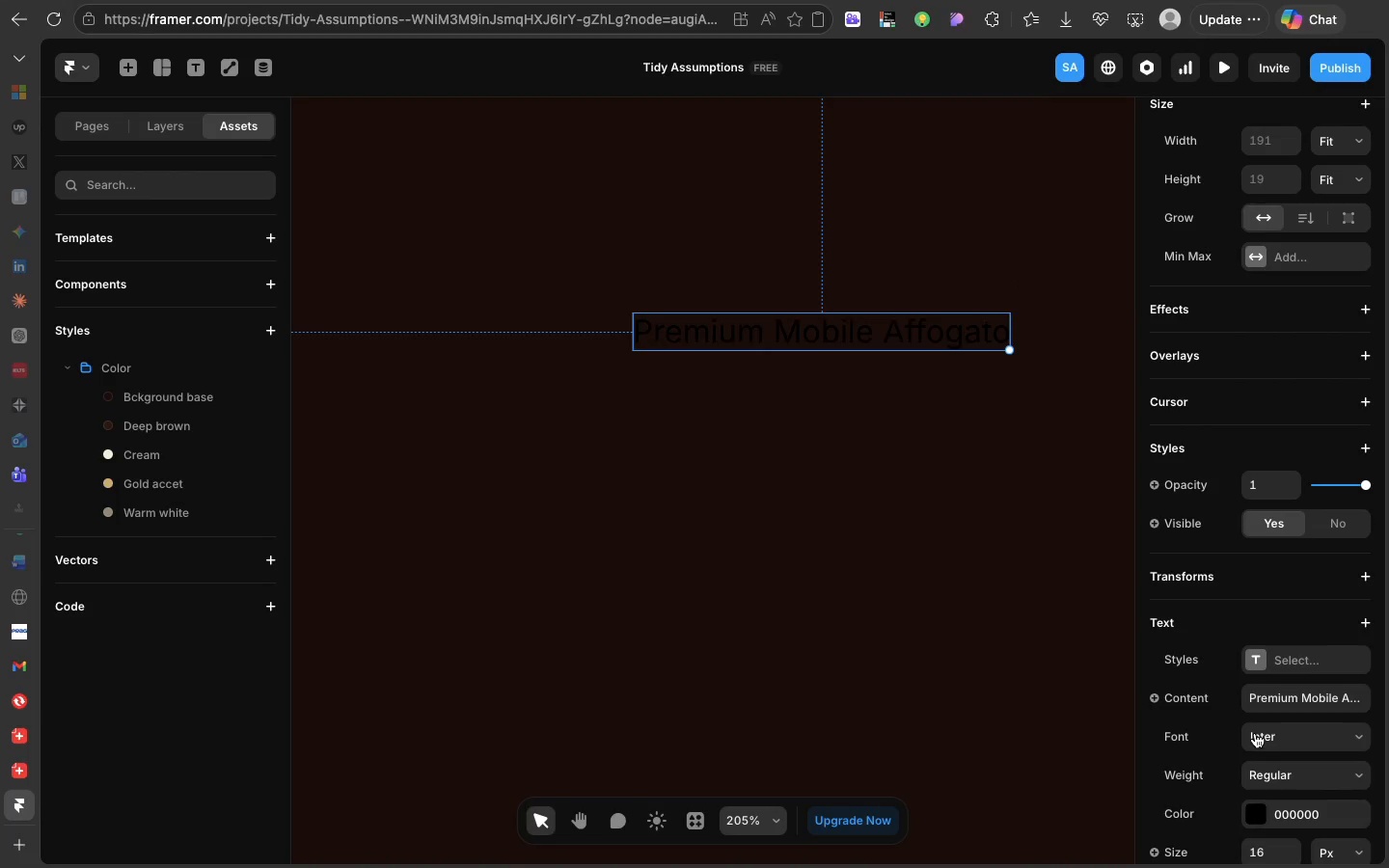 
left_click([1255, 733])
 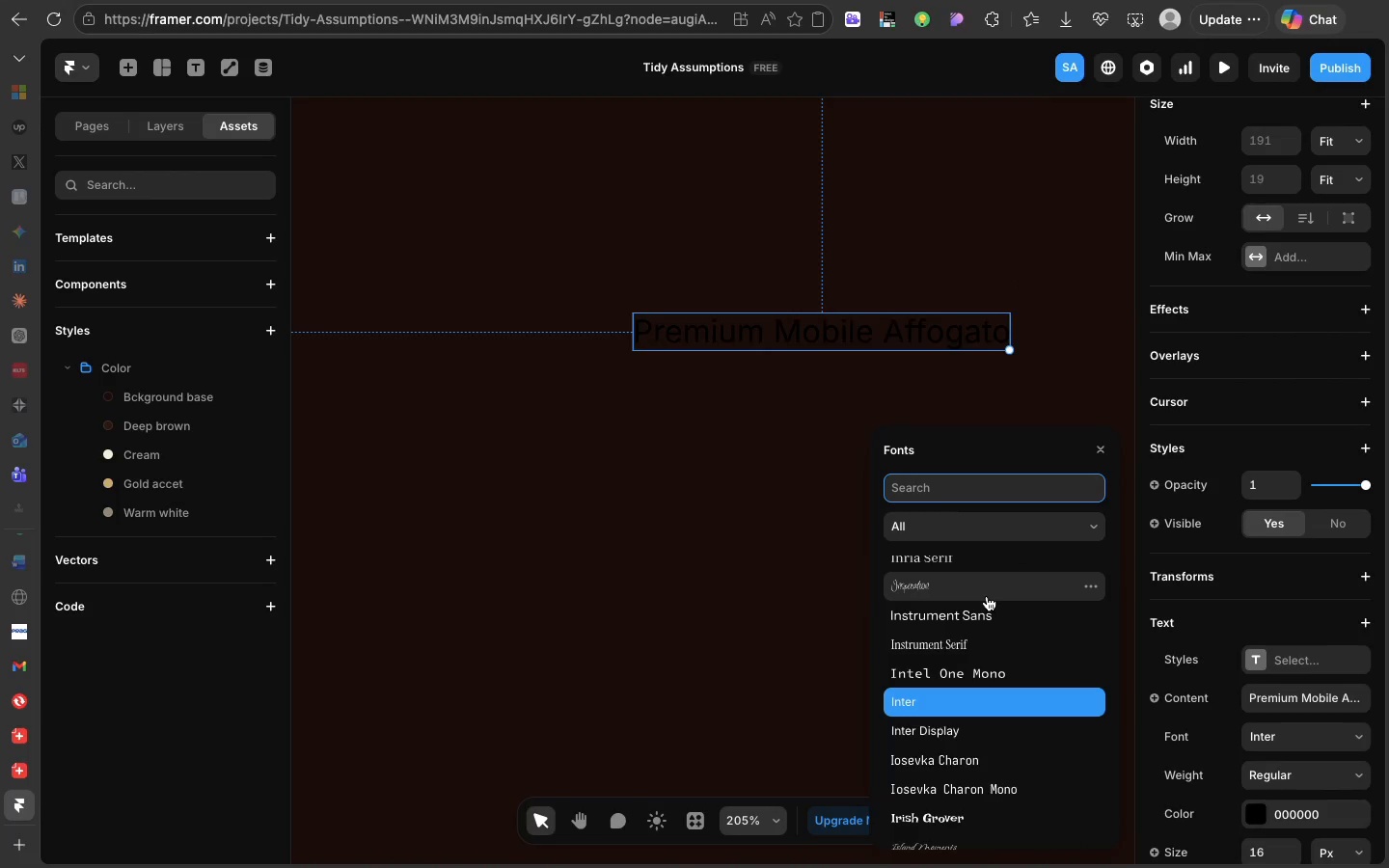 
type(dm)
 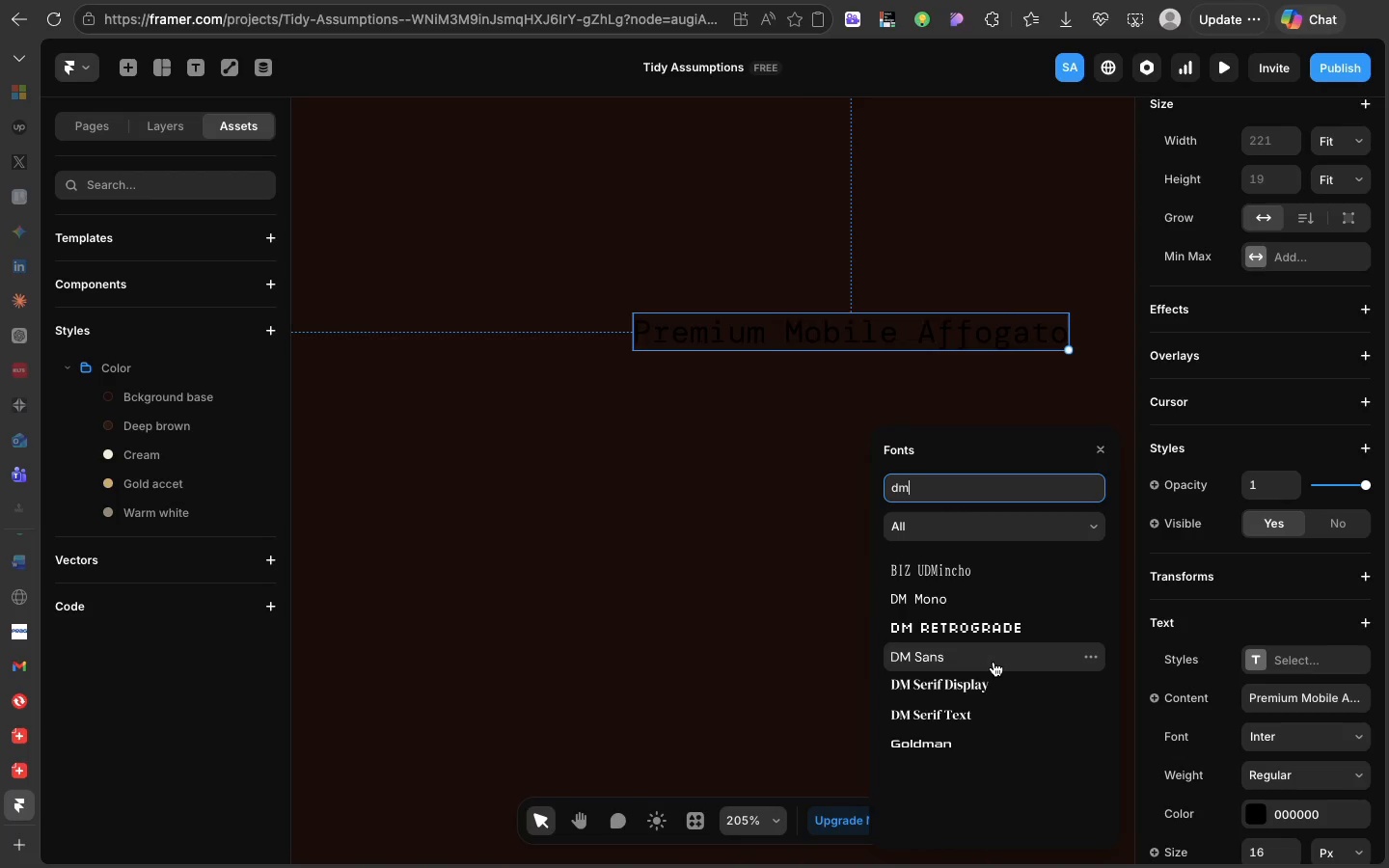 
left_click([994, 662])
 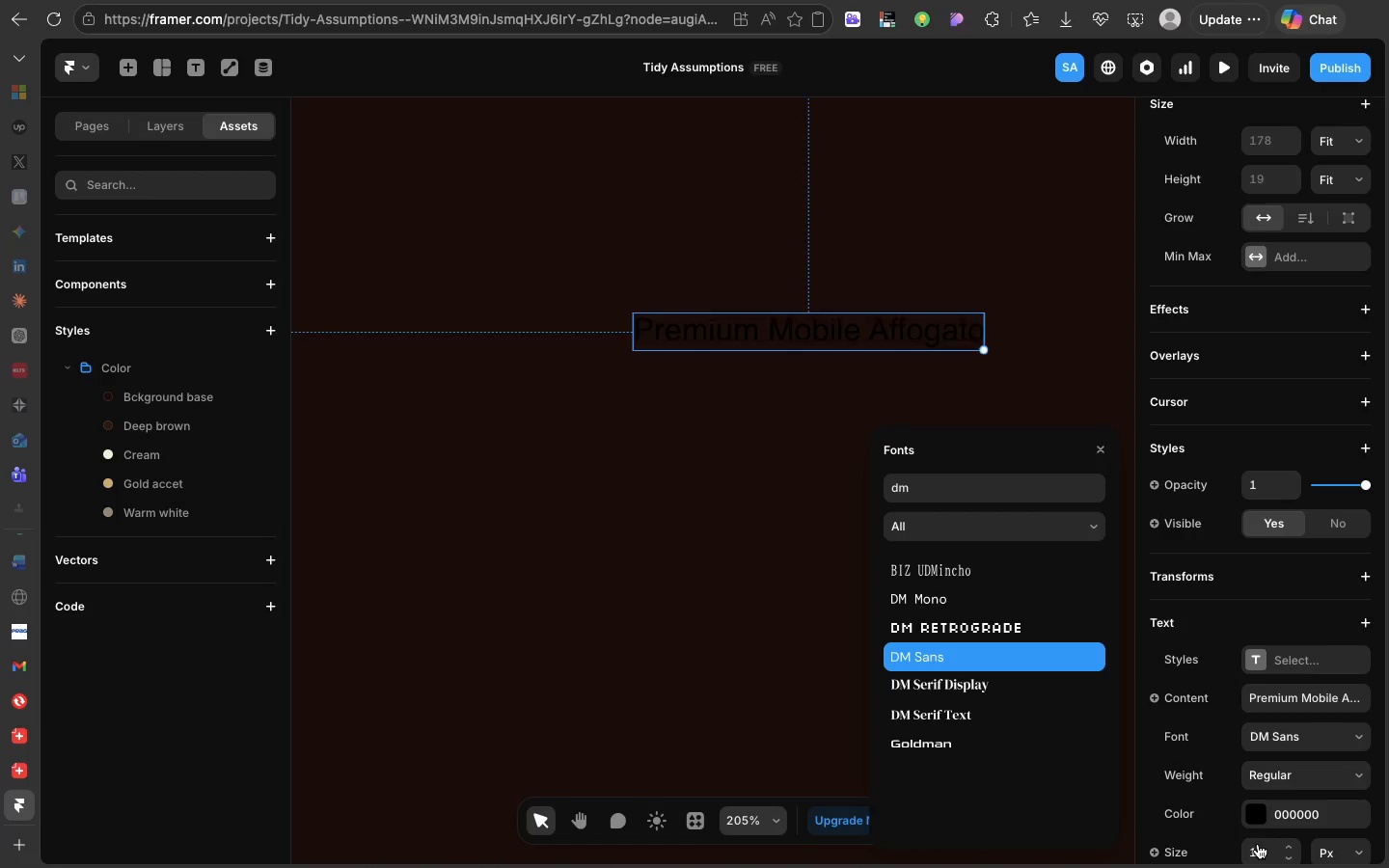 
left_click([1258, 845])
 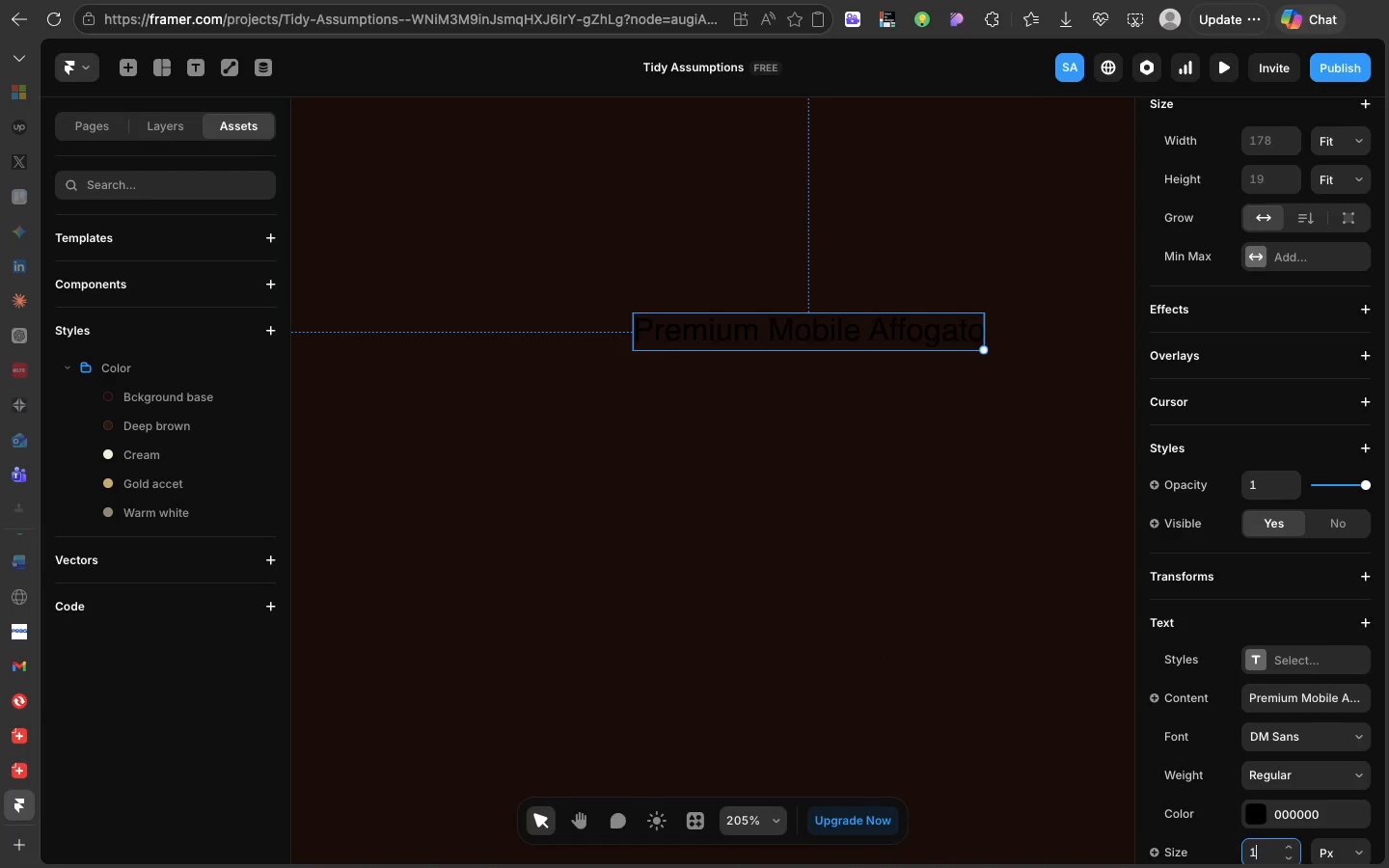 
type(12)
 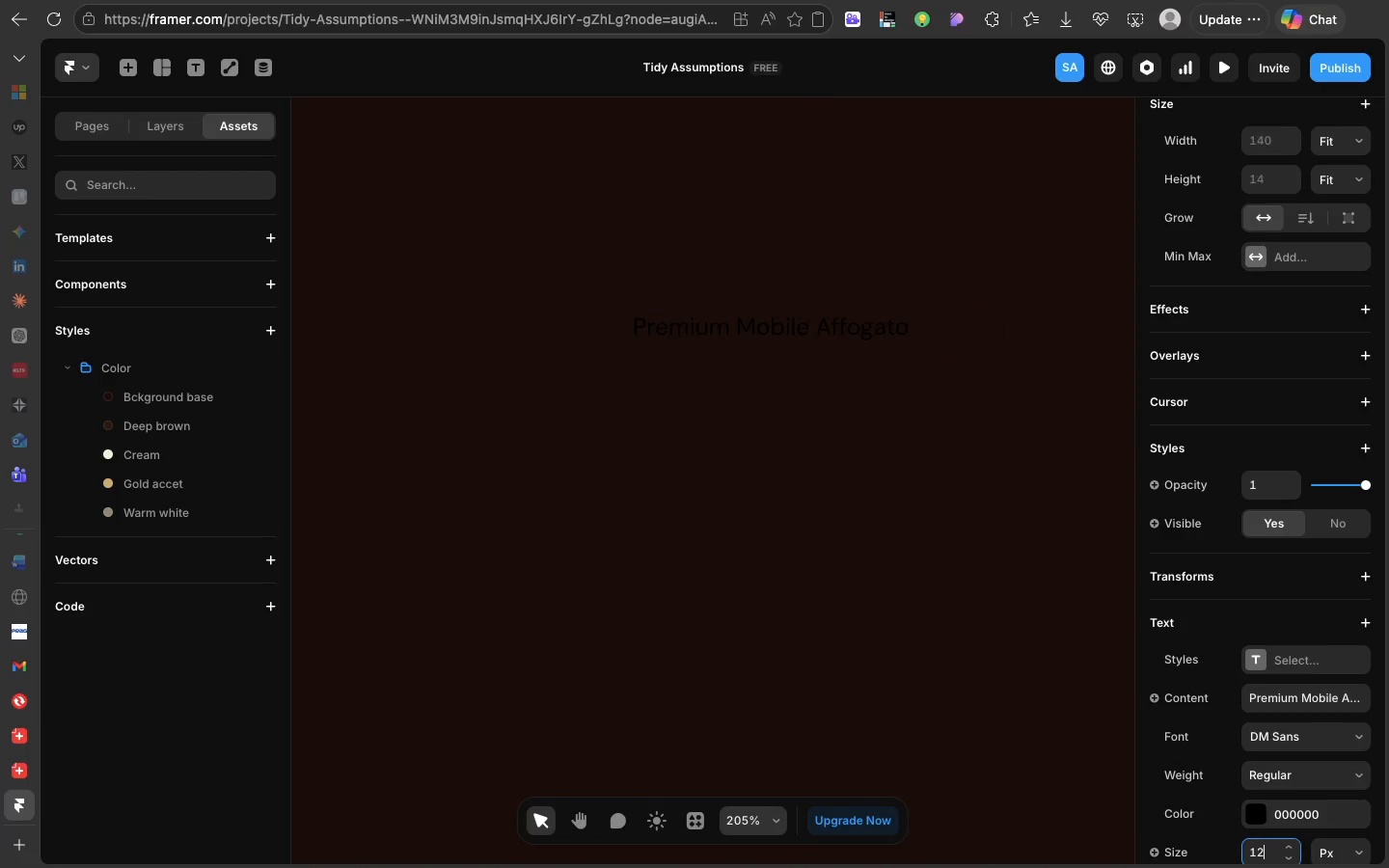 
key(Enter)
 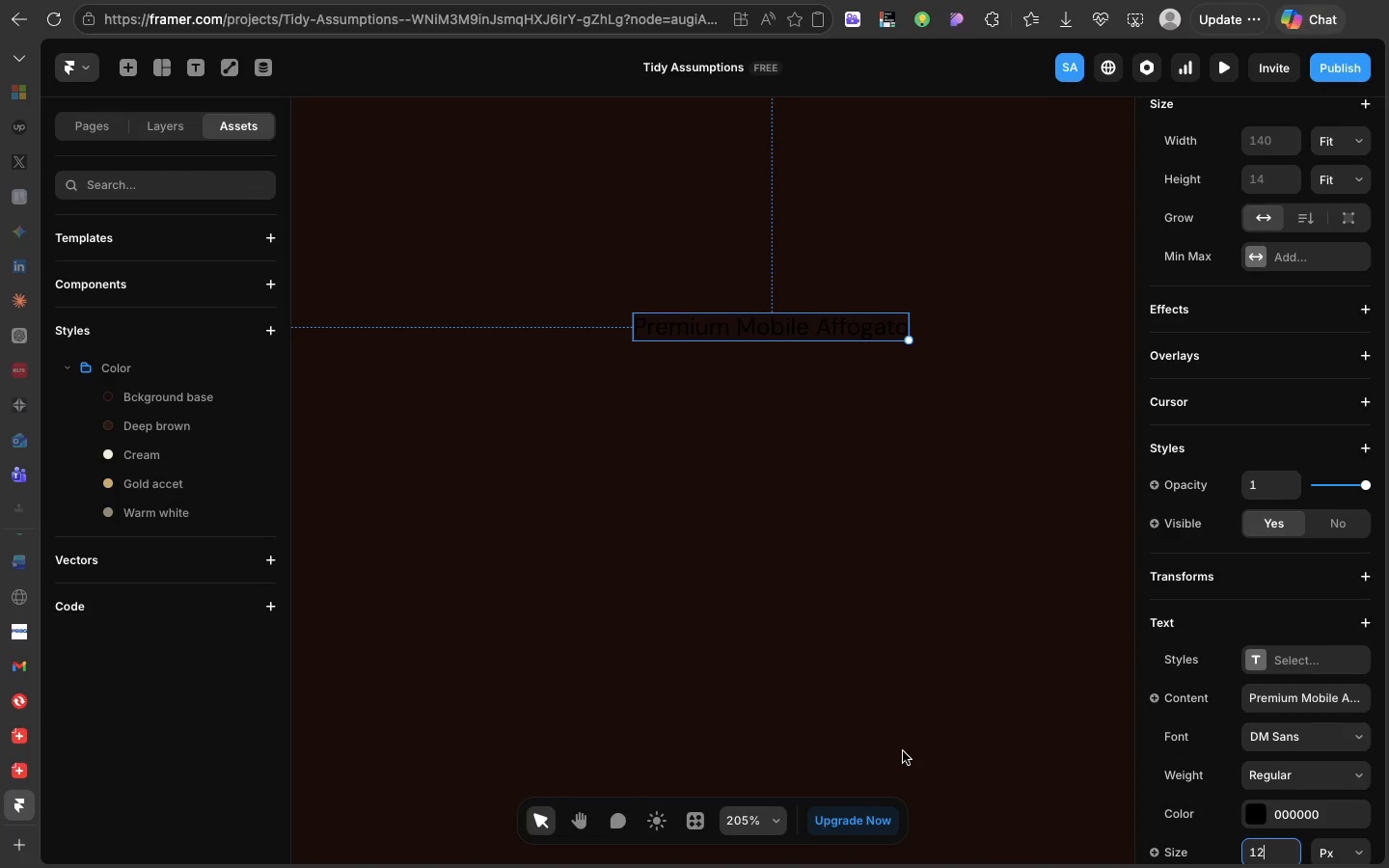 
scroll: coordinate [903, 751], scroll_direction: down, amount: 8.0
 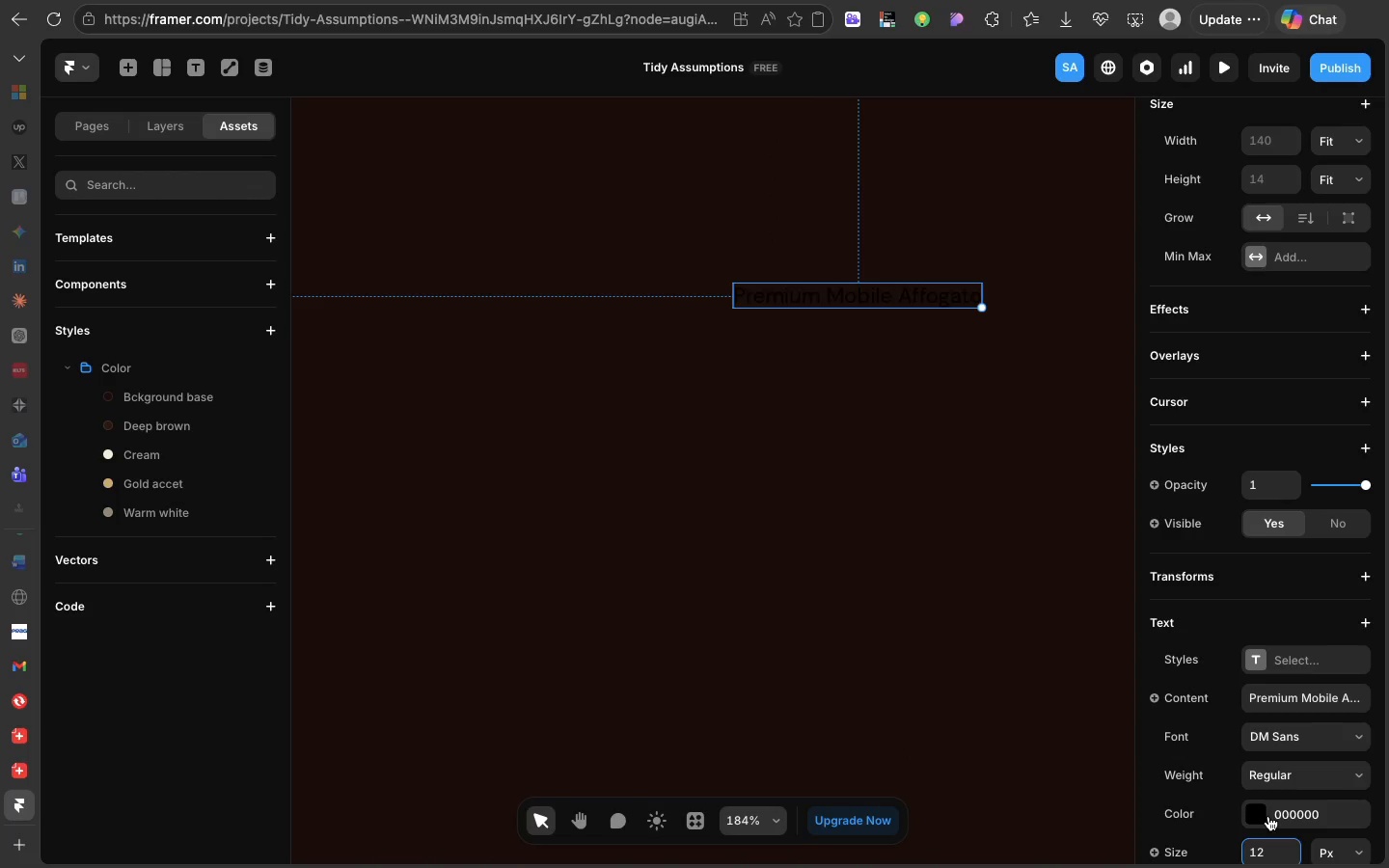 
left_click([1255, 813])
 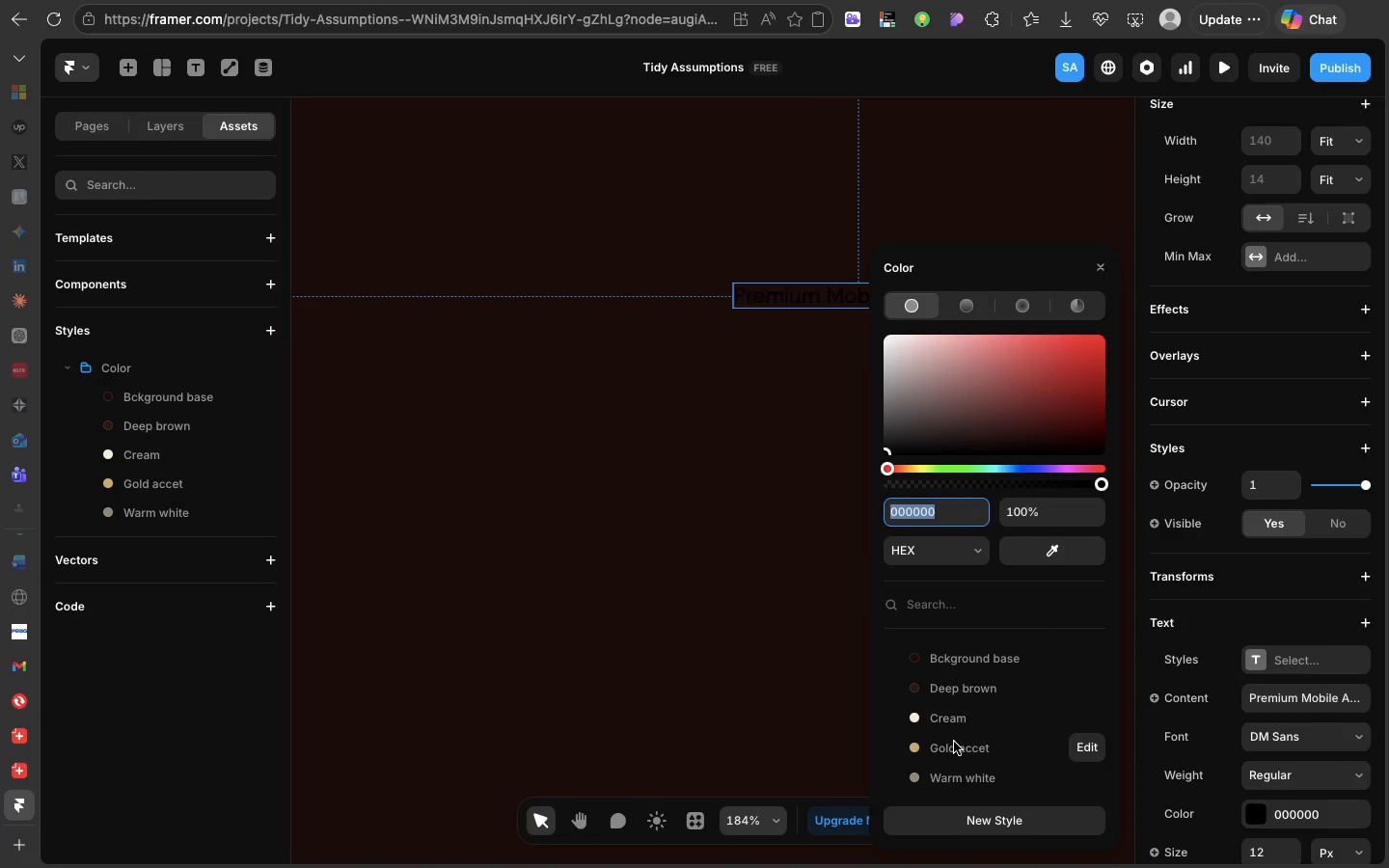 
left_click([954, 742])
 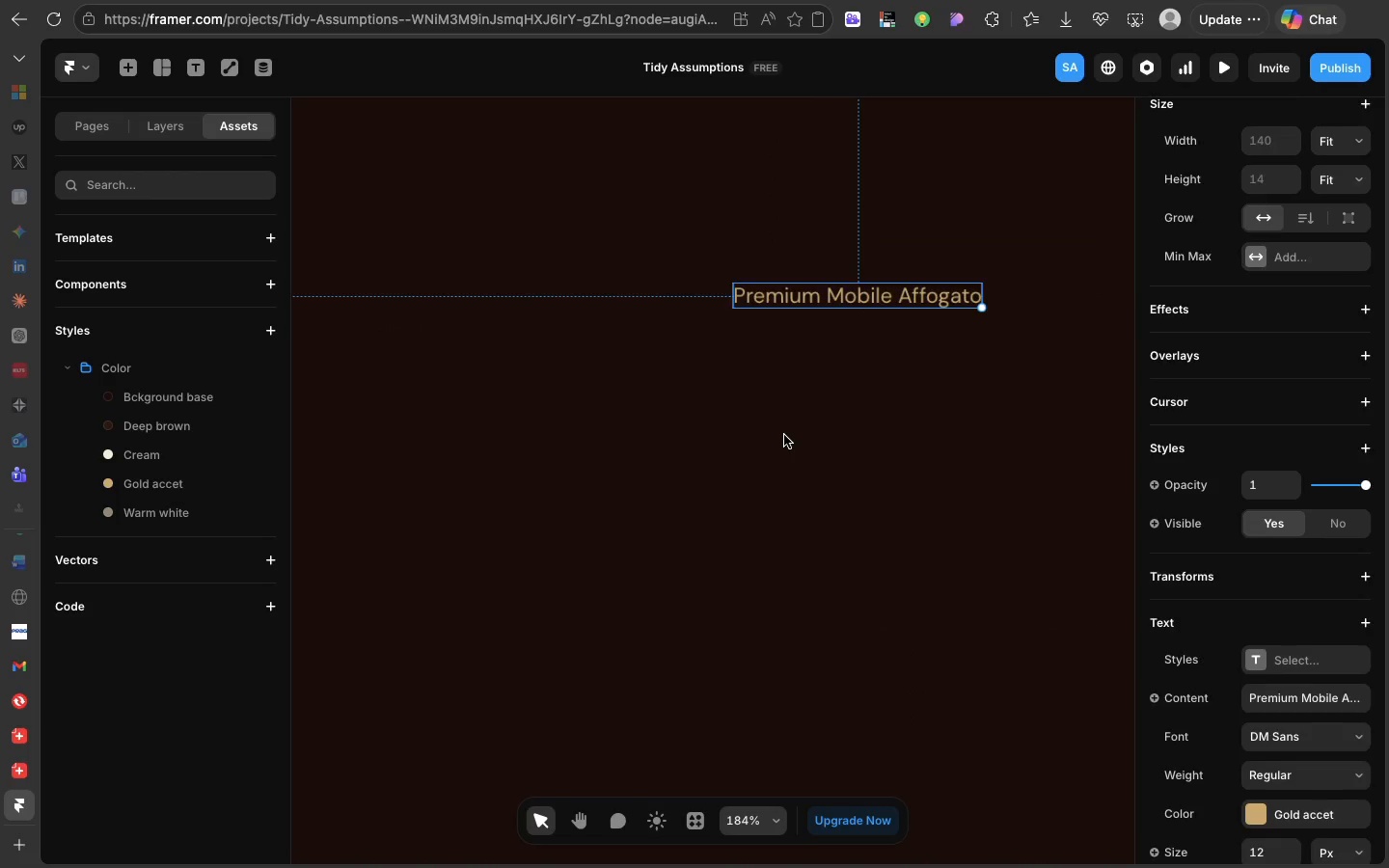 
left_click([784, 435])
 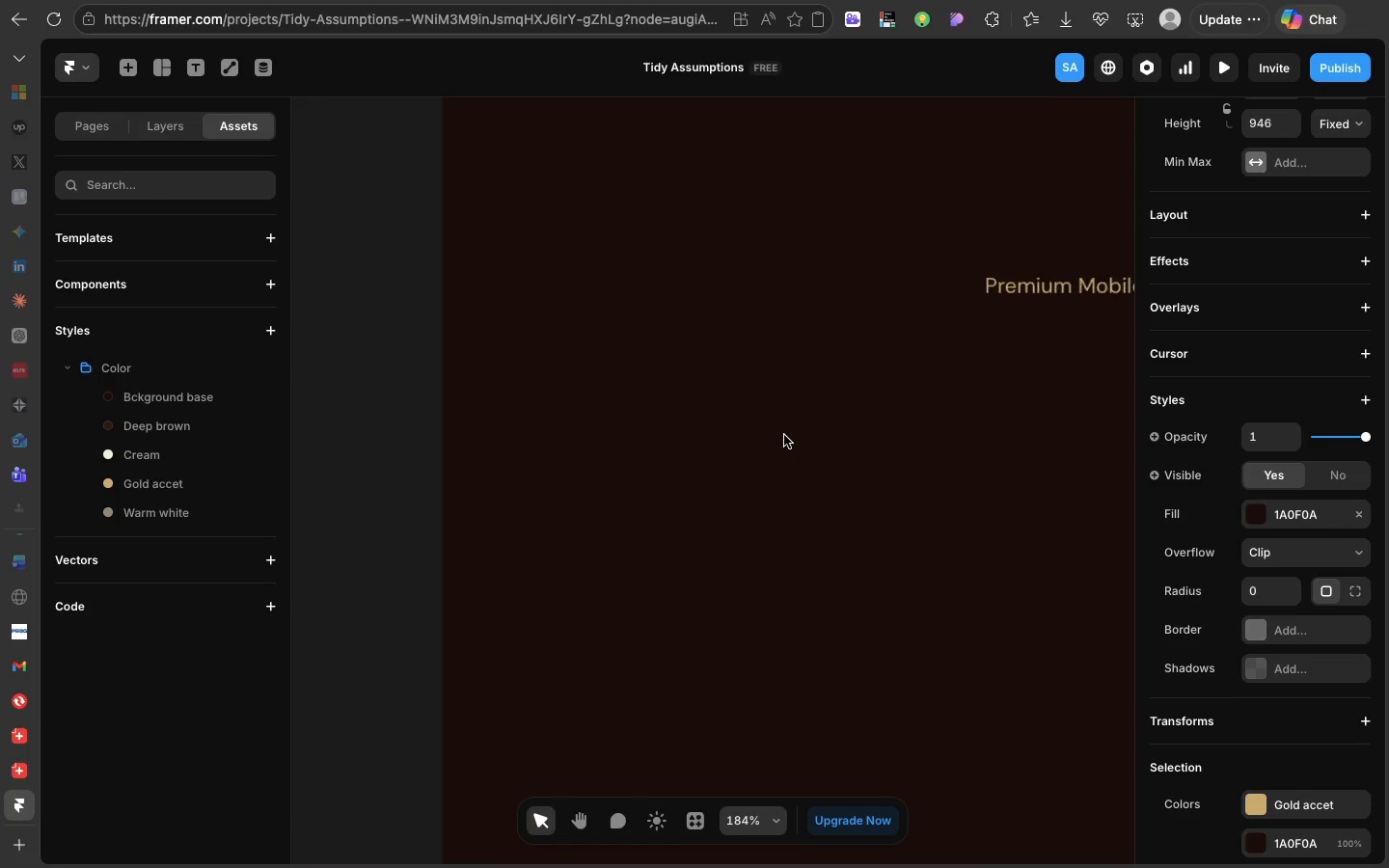 
scroll: coordinate [784, 435], scroll_direction: up, amount: 11.0
 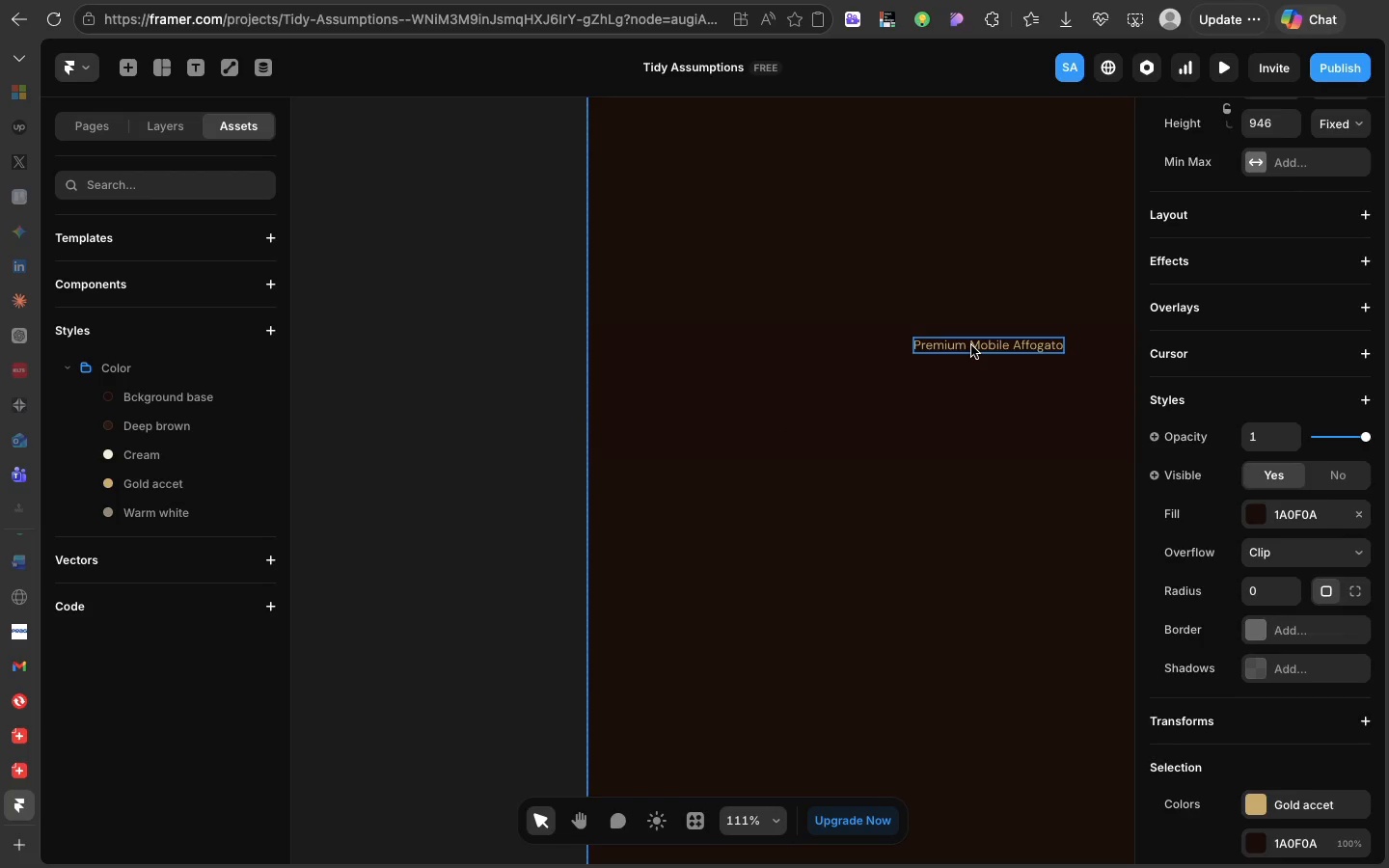 
left_click_drag(start_coordinate=[971, 345], to_coordinate=[736, 237])
 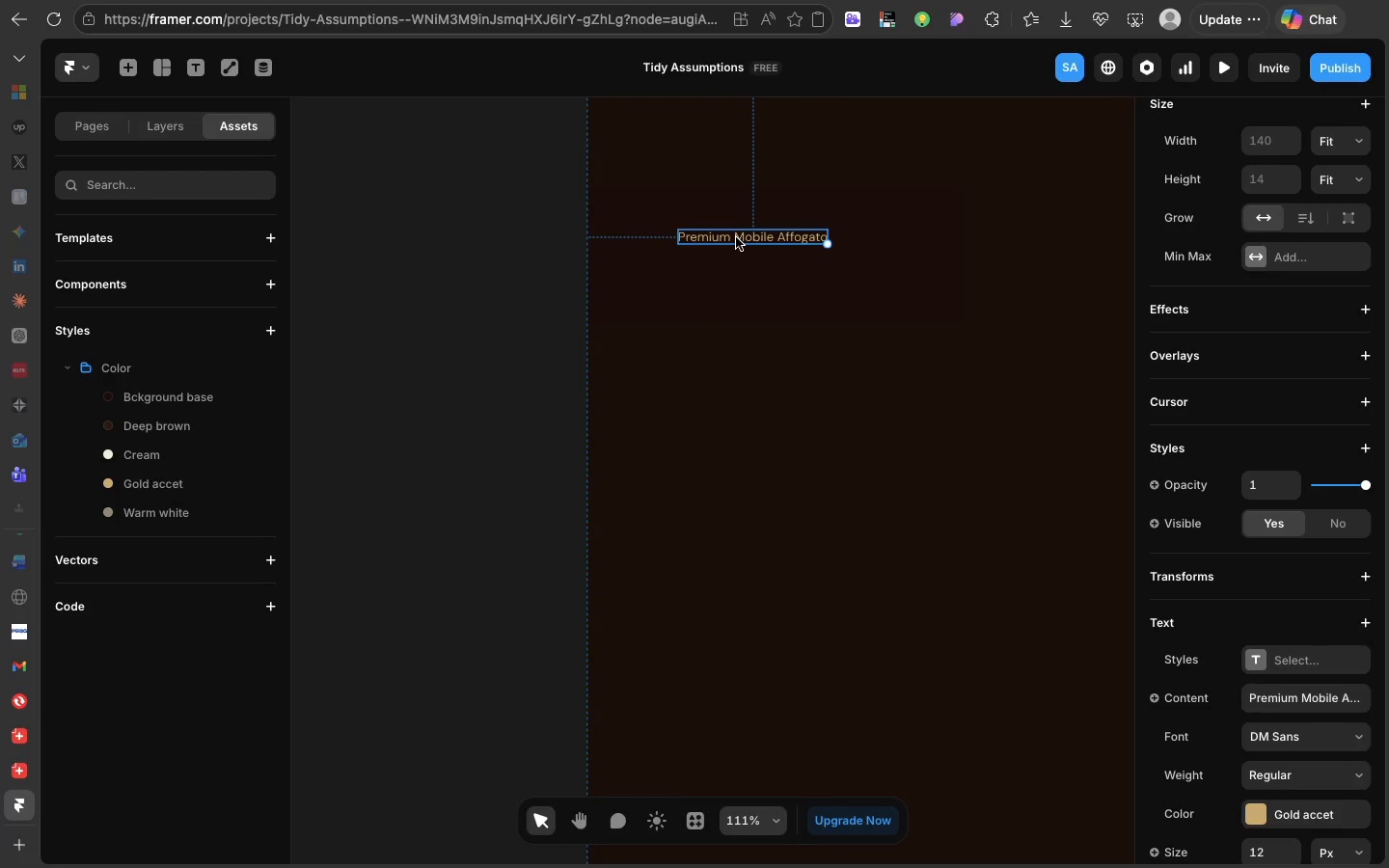 
right_click([736, 237])
 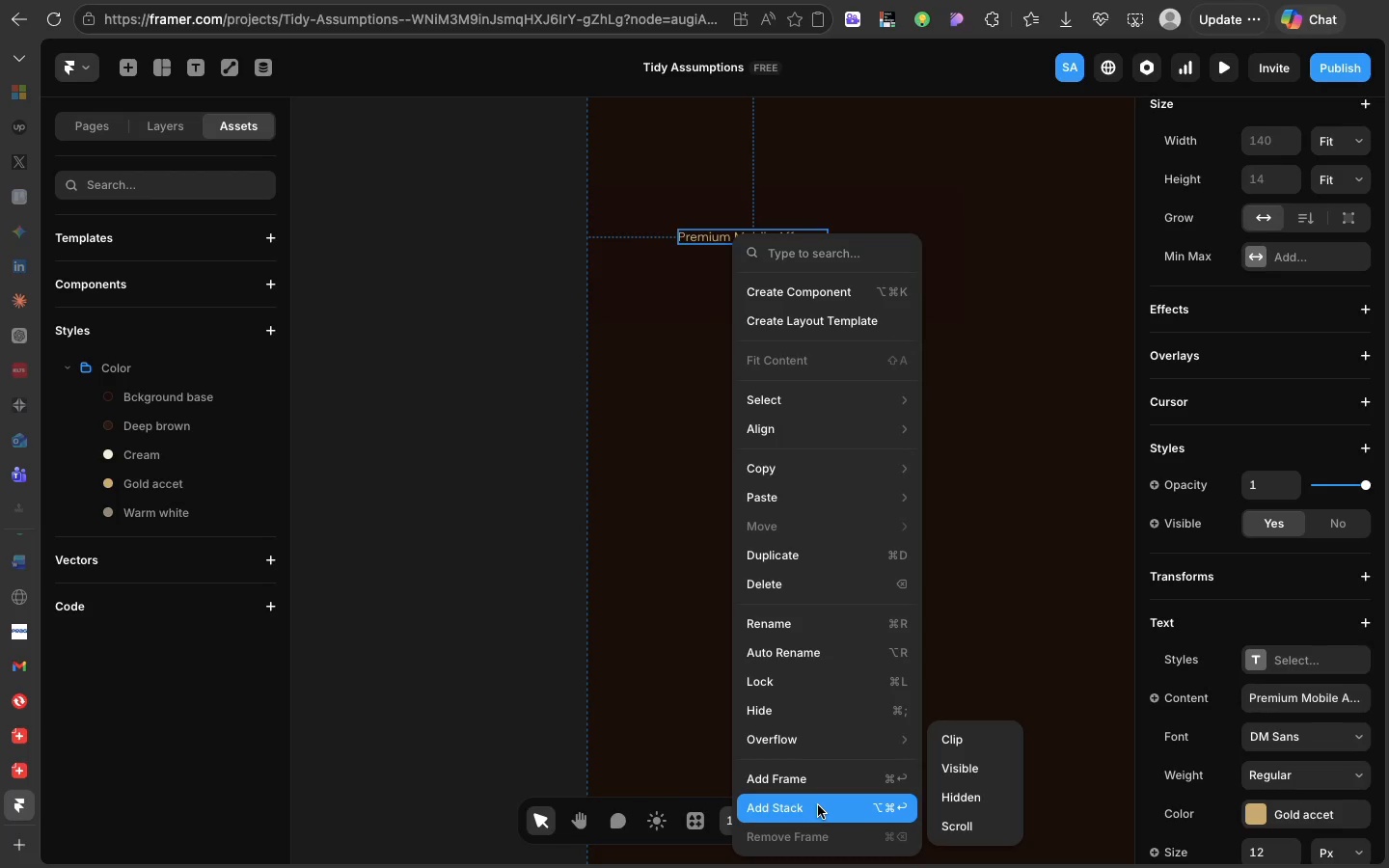 
left_click([818, 805])
 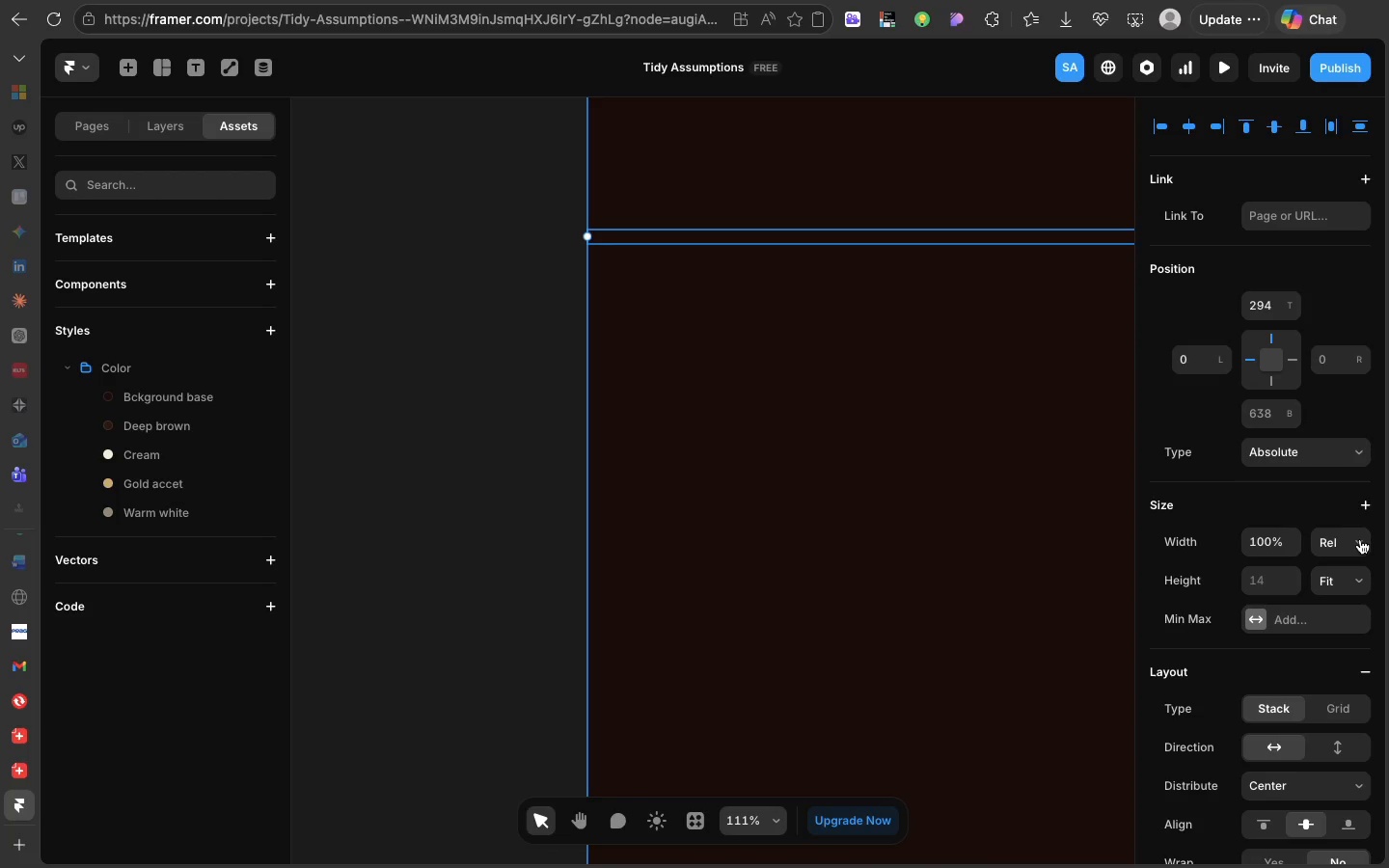 
left_click([1359, 539])
 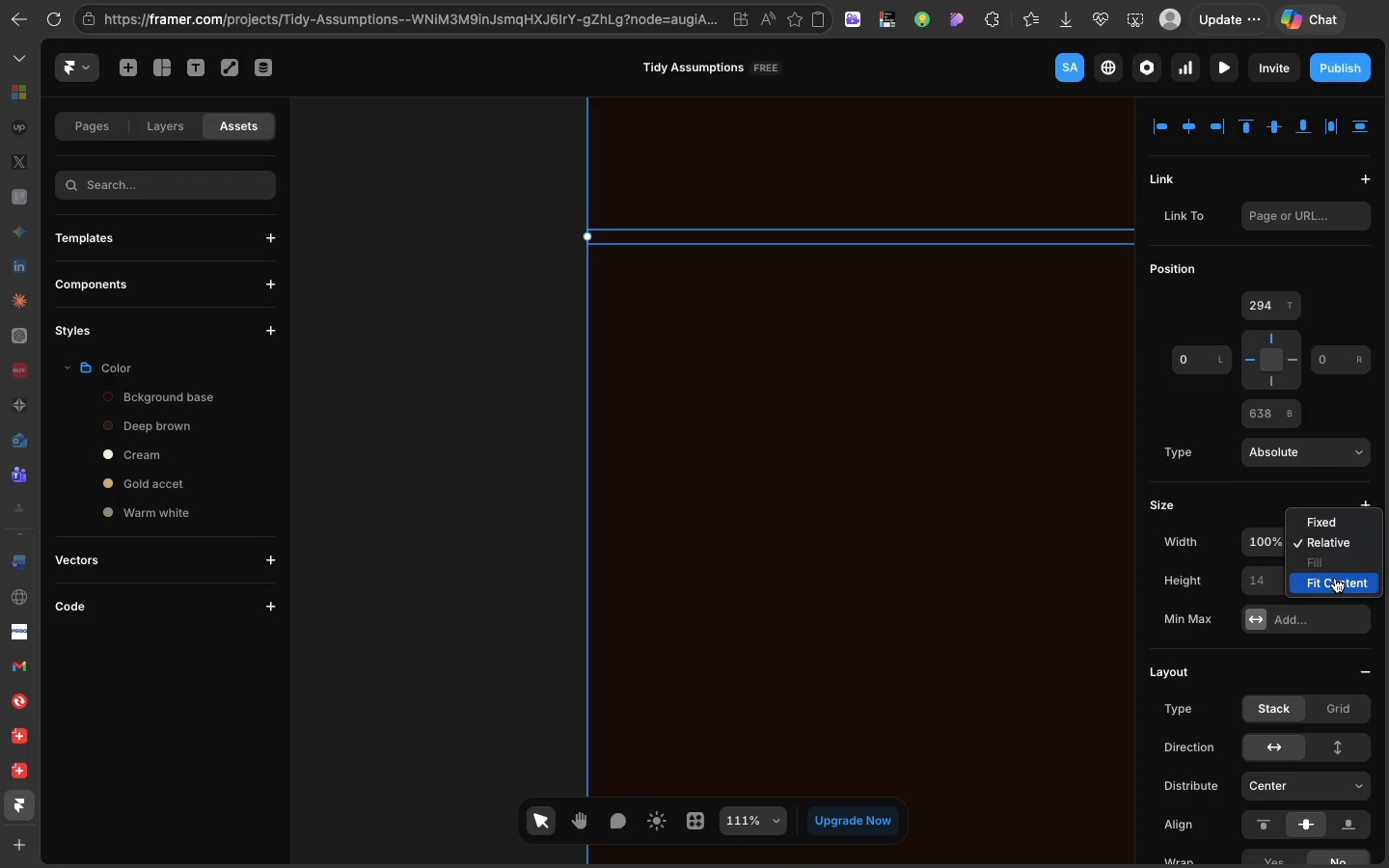 
left_click([1335, 578])
 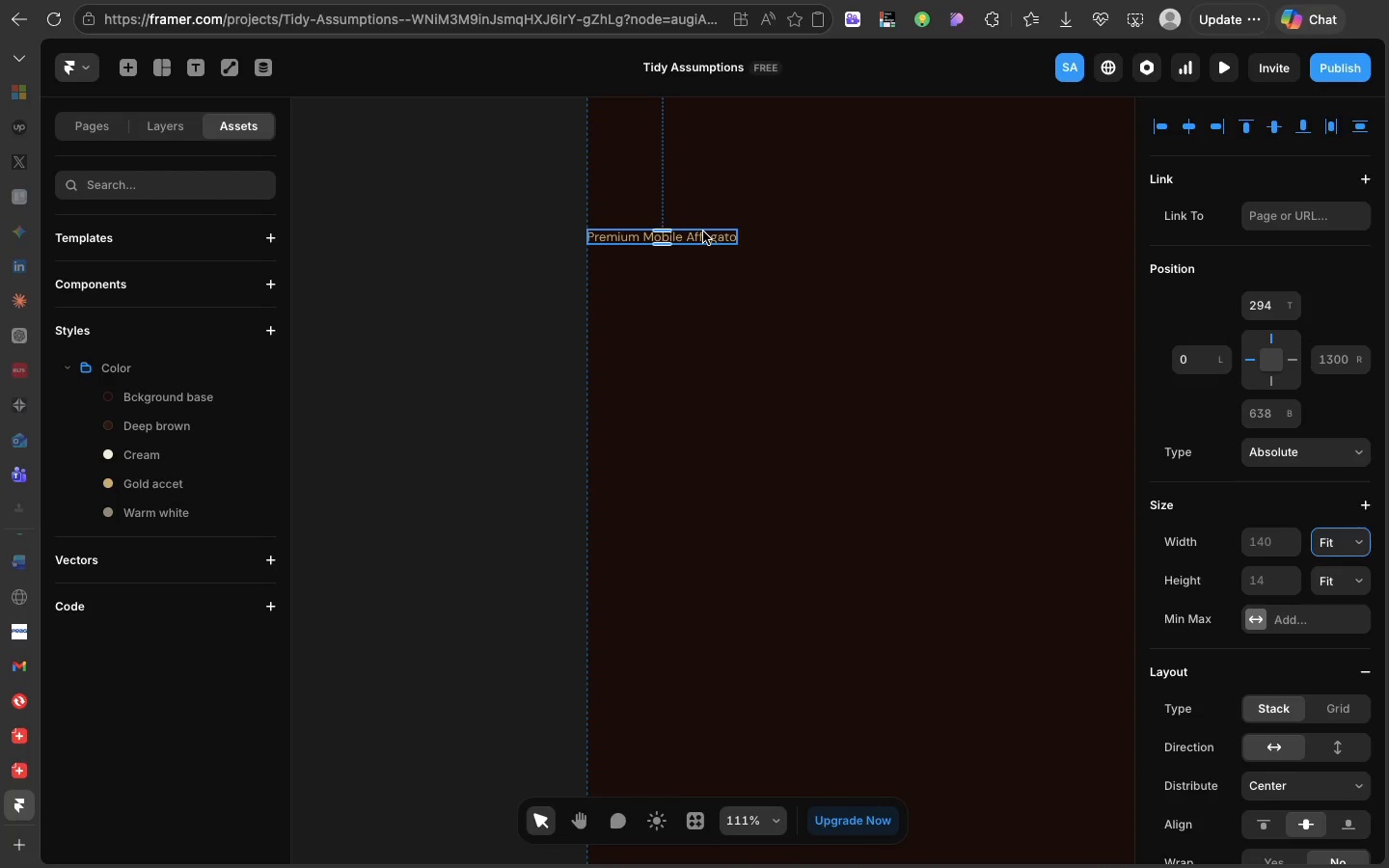 
left_click_drag(start_coordinate=[694, 240], to_coordinate=[722, 246])
 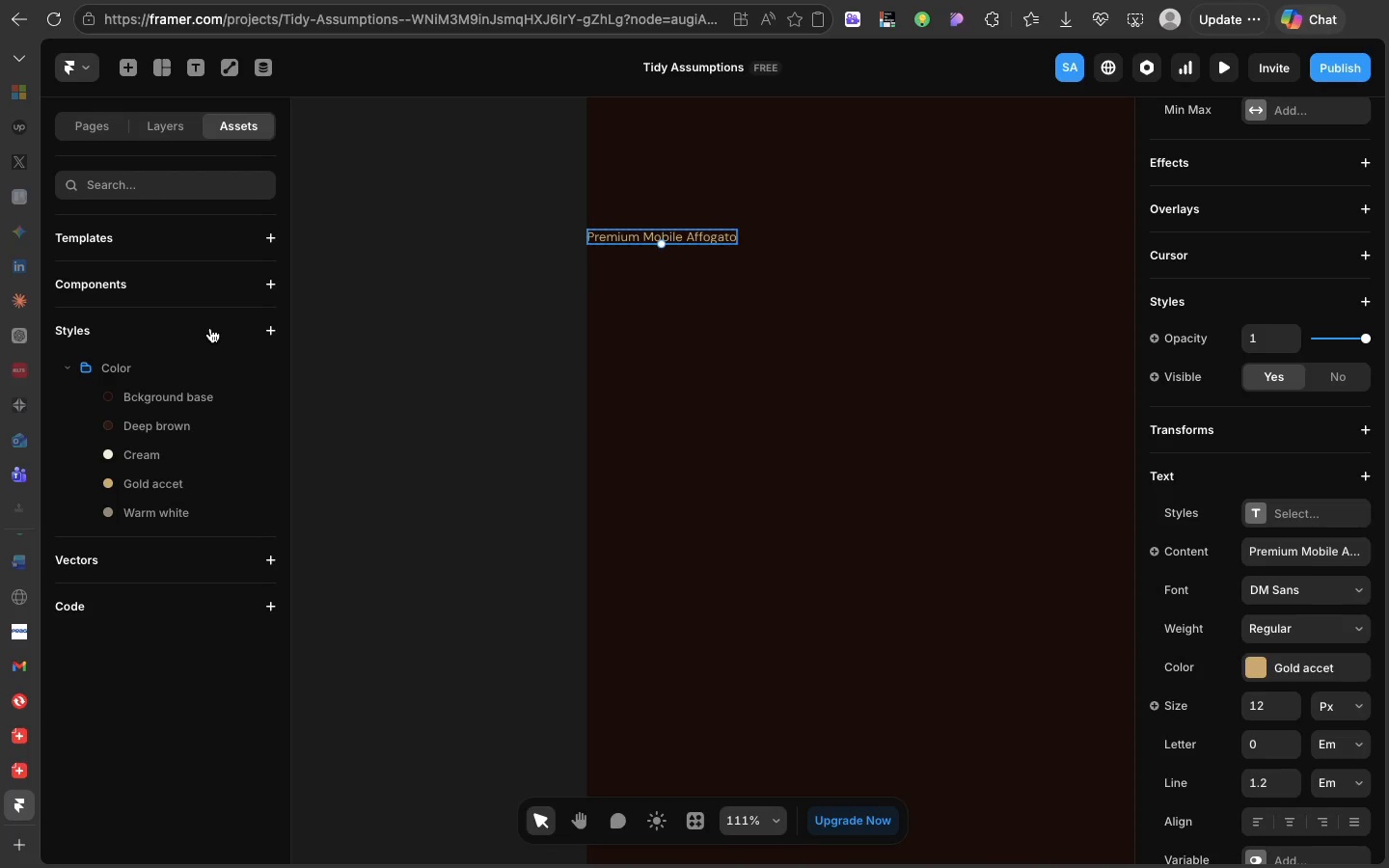 
wait(5.23)
 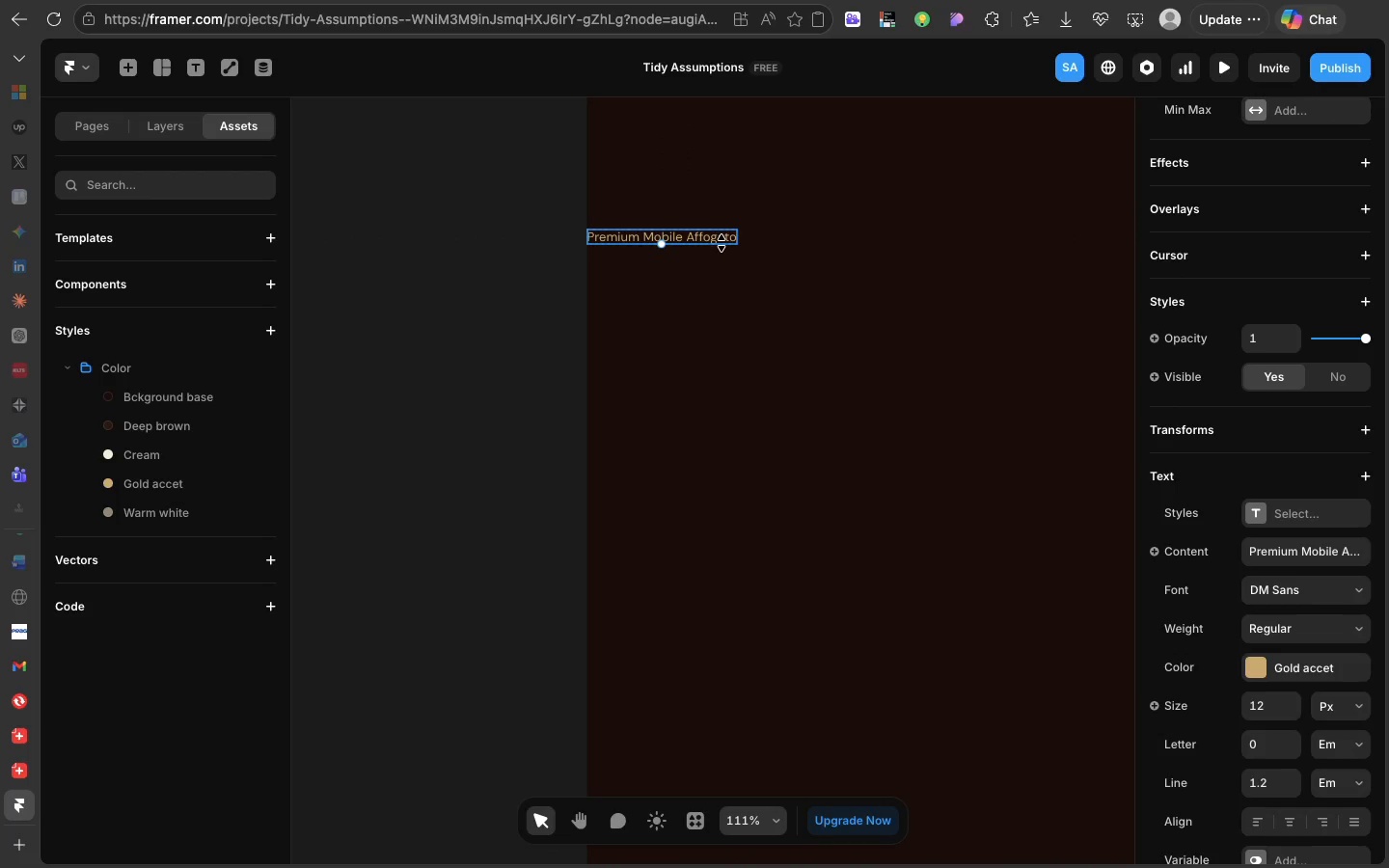 
left_click([171, 138])
 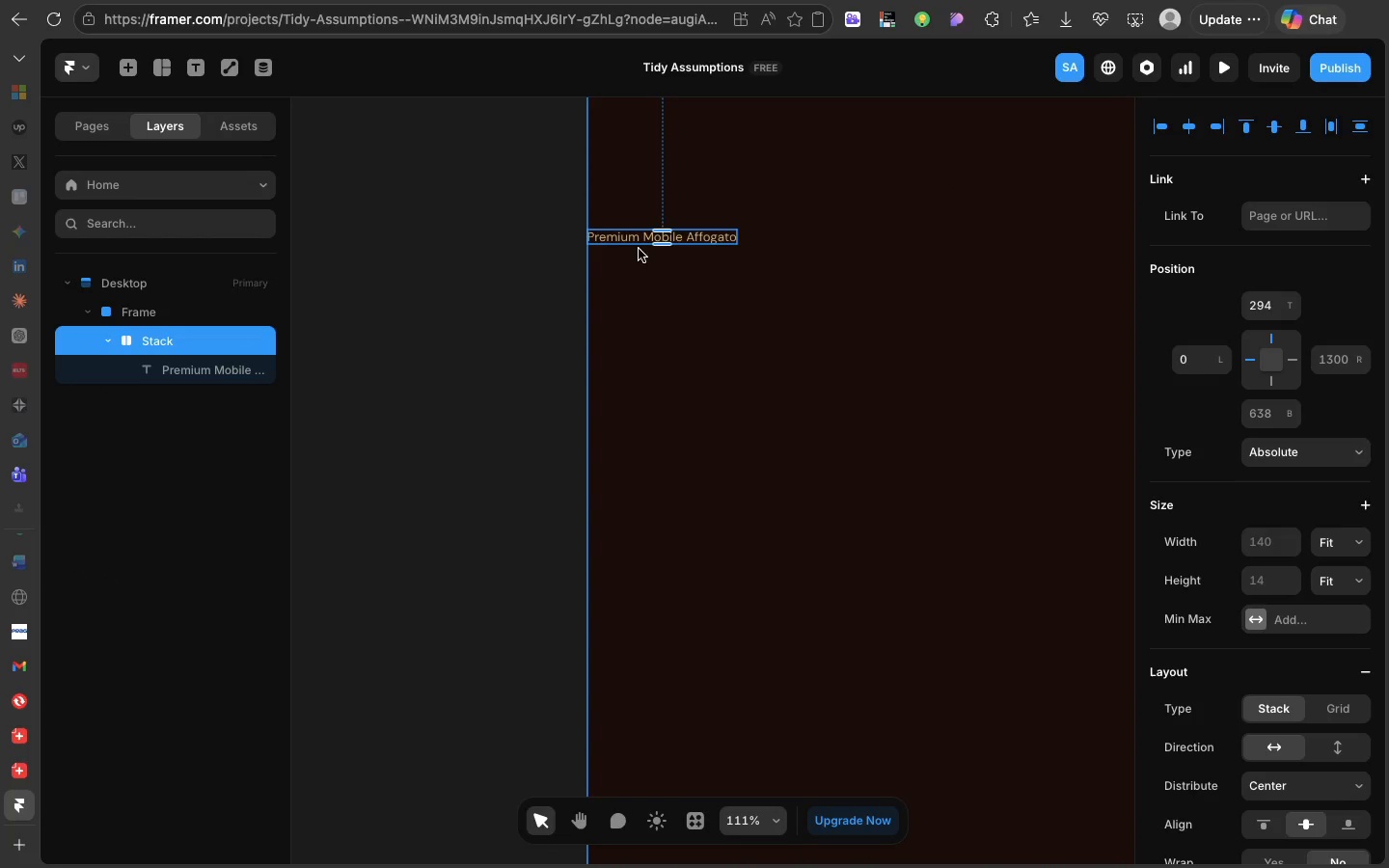 
left_click_drag(start_coordinate=[638, 239], to_coordinate=[792, 200])
 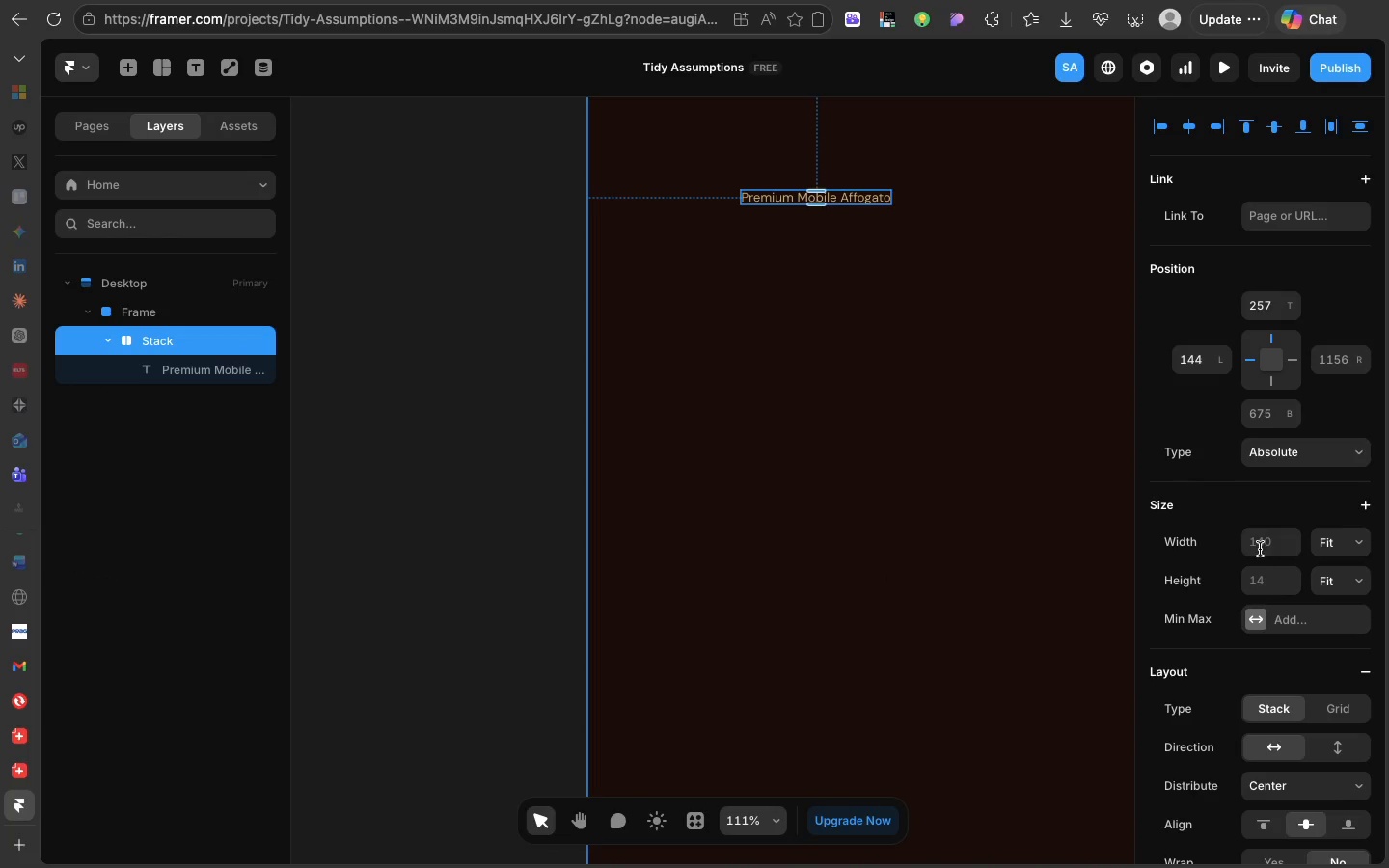 
scroll: coordinate [1262, 526], scroll_direction: down, amount: 25.0
 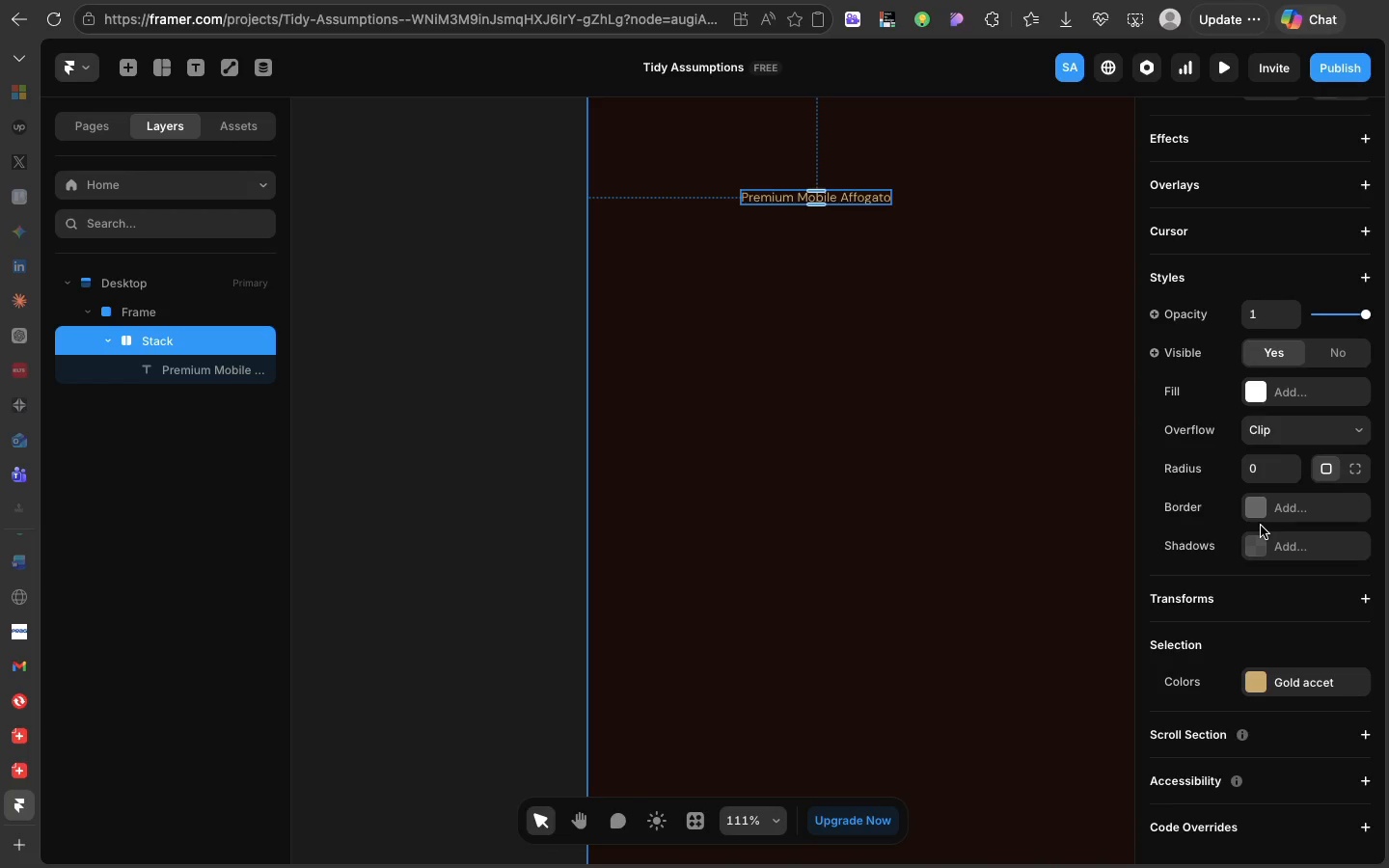 
scroll: coordinate [1256, 330], scroll_direction: up, amount: 57.0
 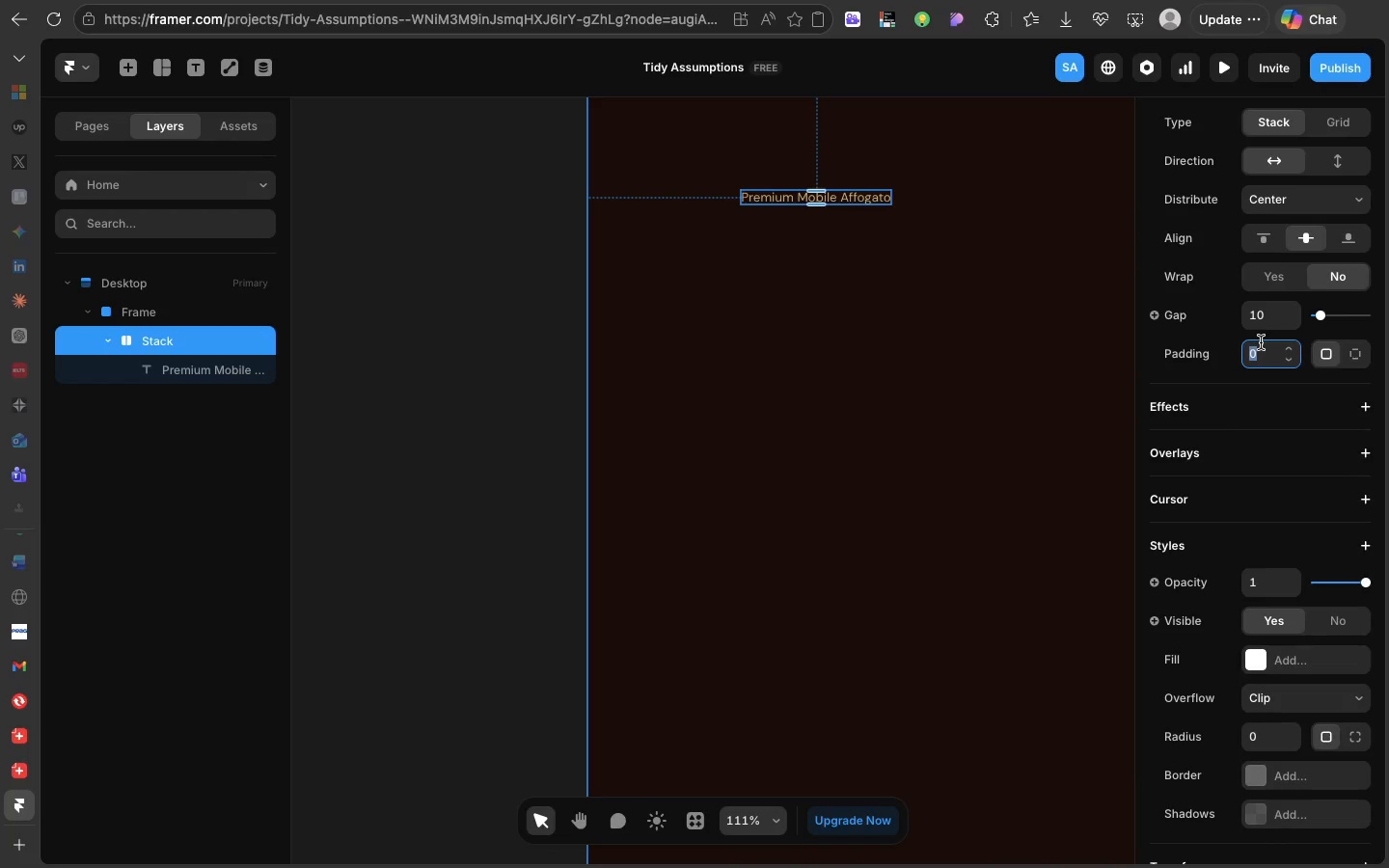 
left_click([1261, 342])
 